 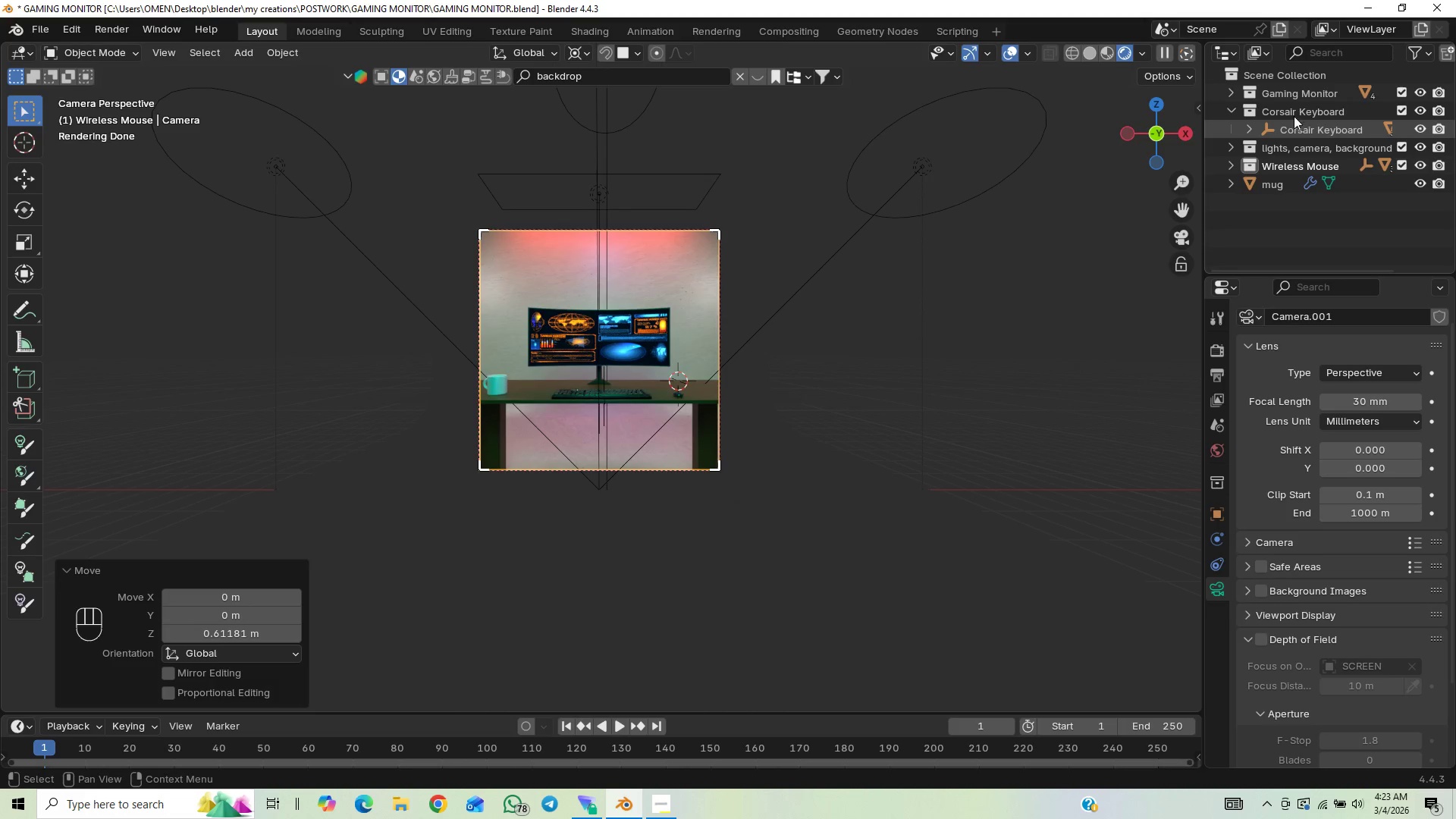 
left_click([1231, 183])
 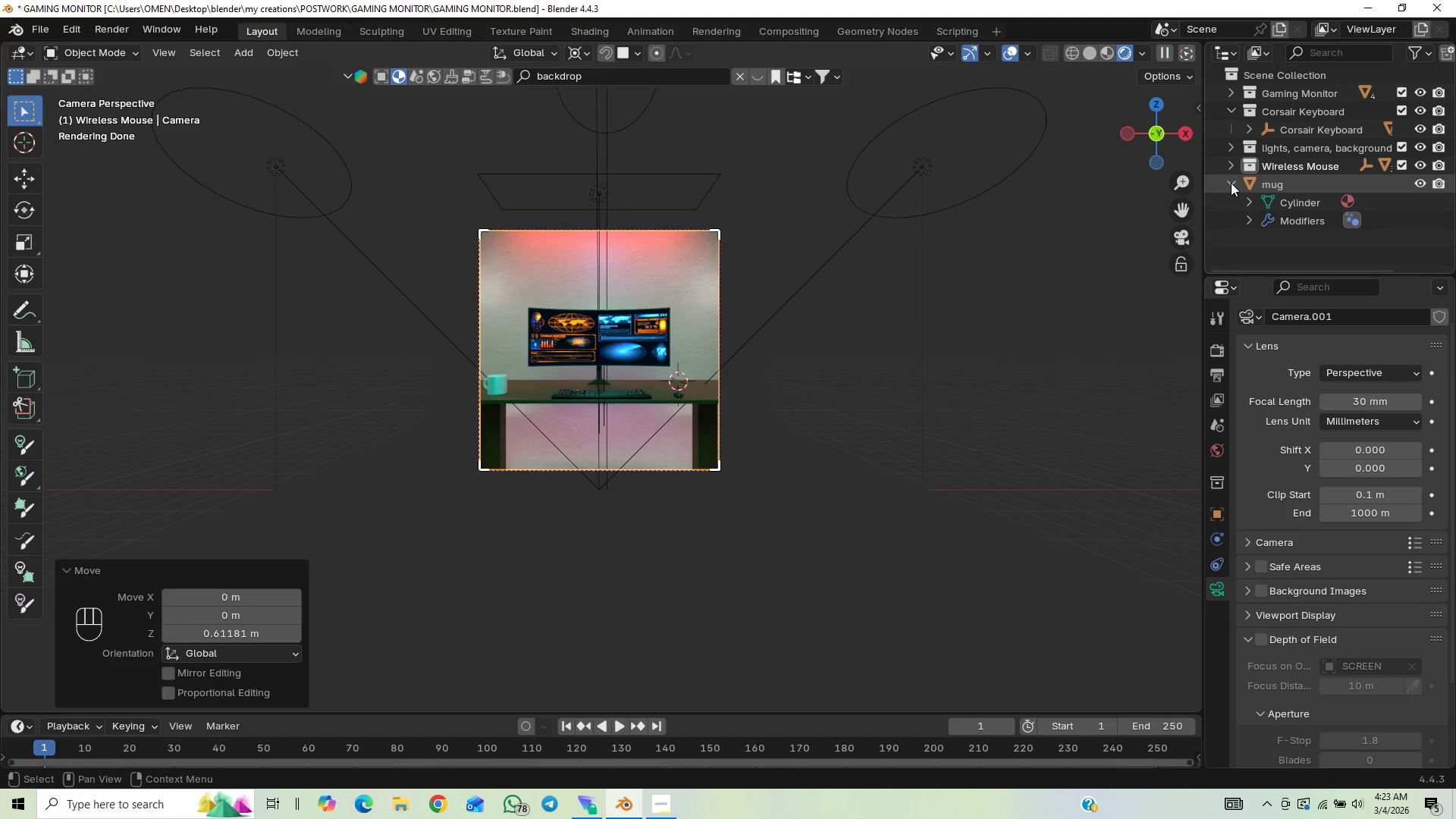 
left_click([1231, 183])
 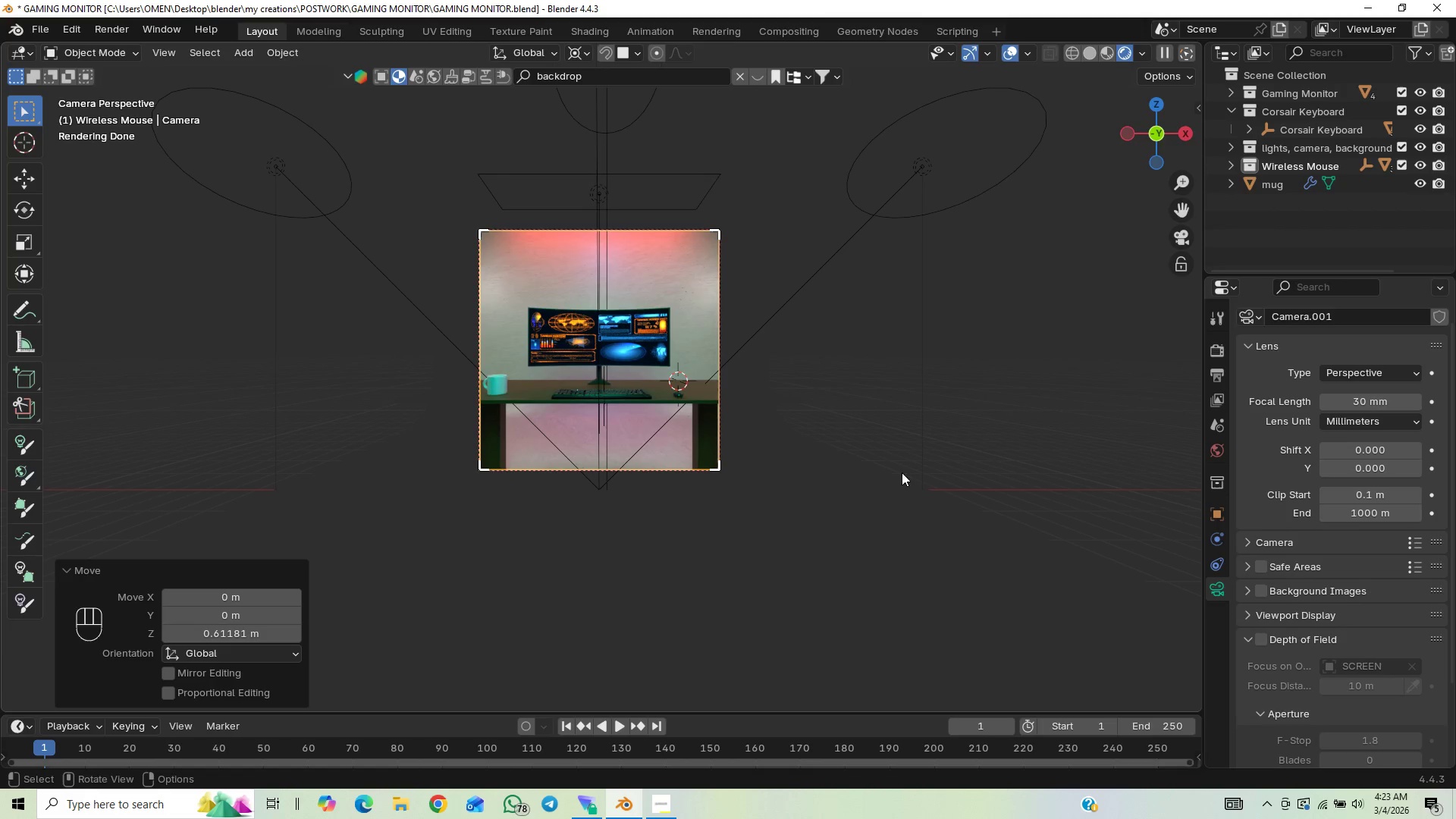 
key(Control+S)
 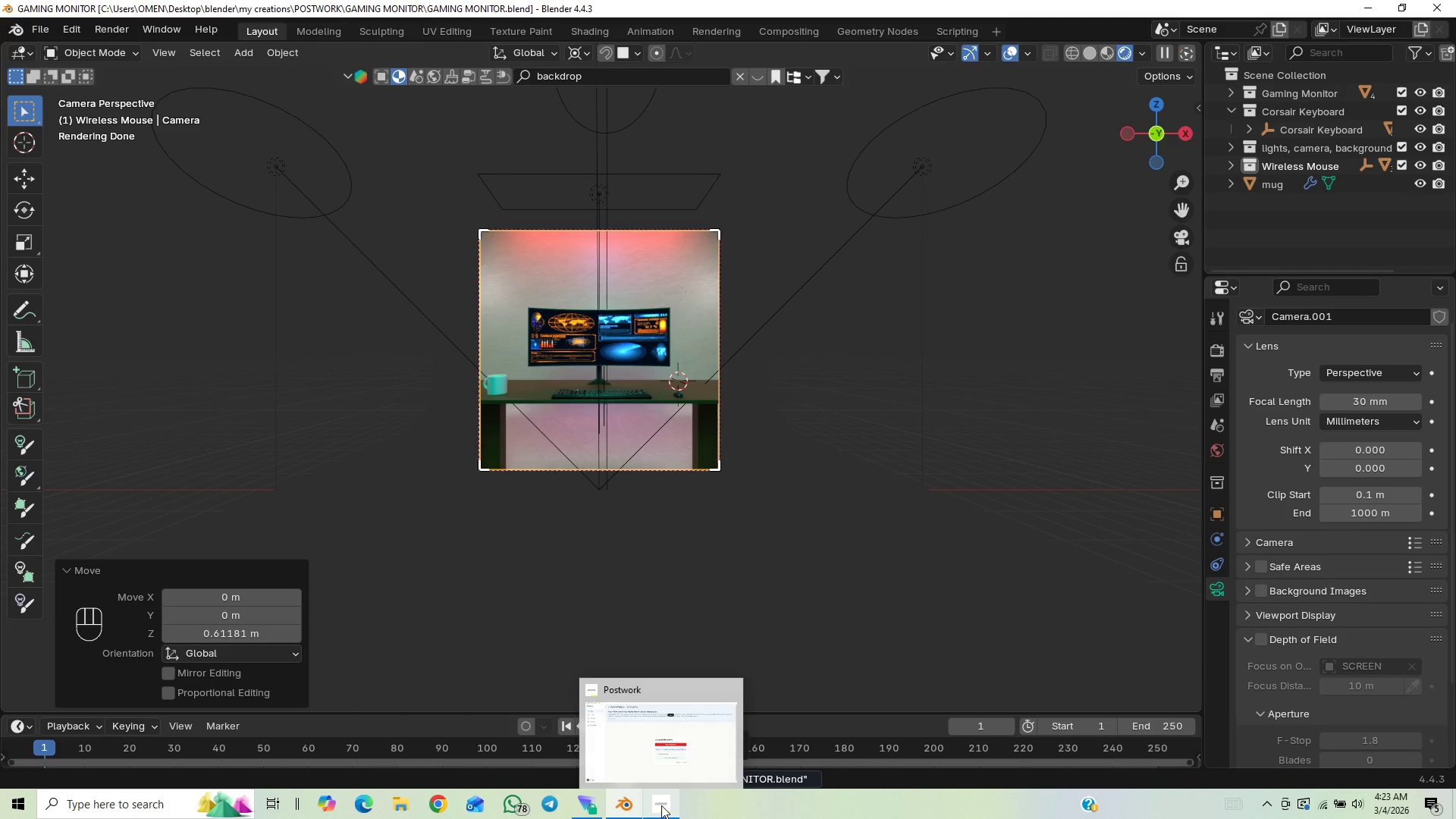 
wait(6.09)
 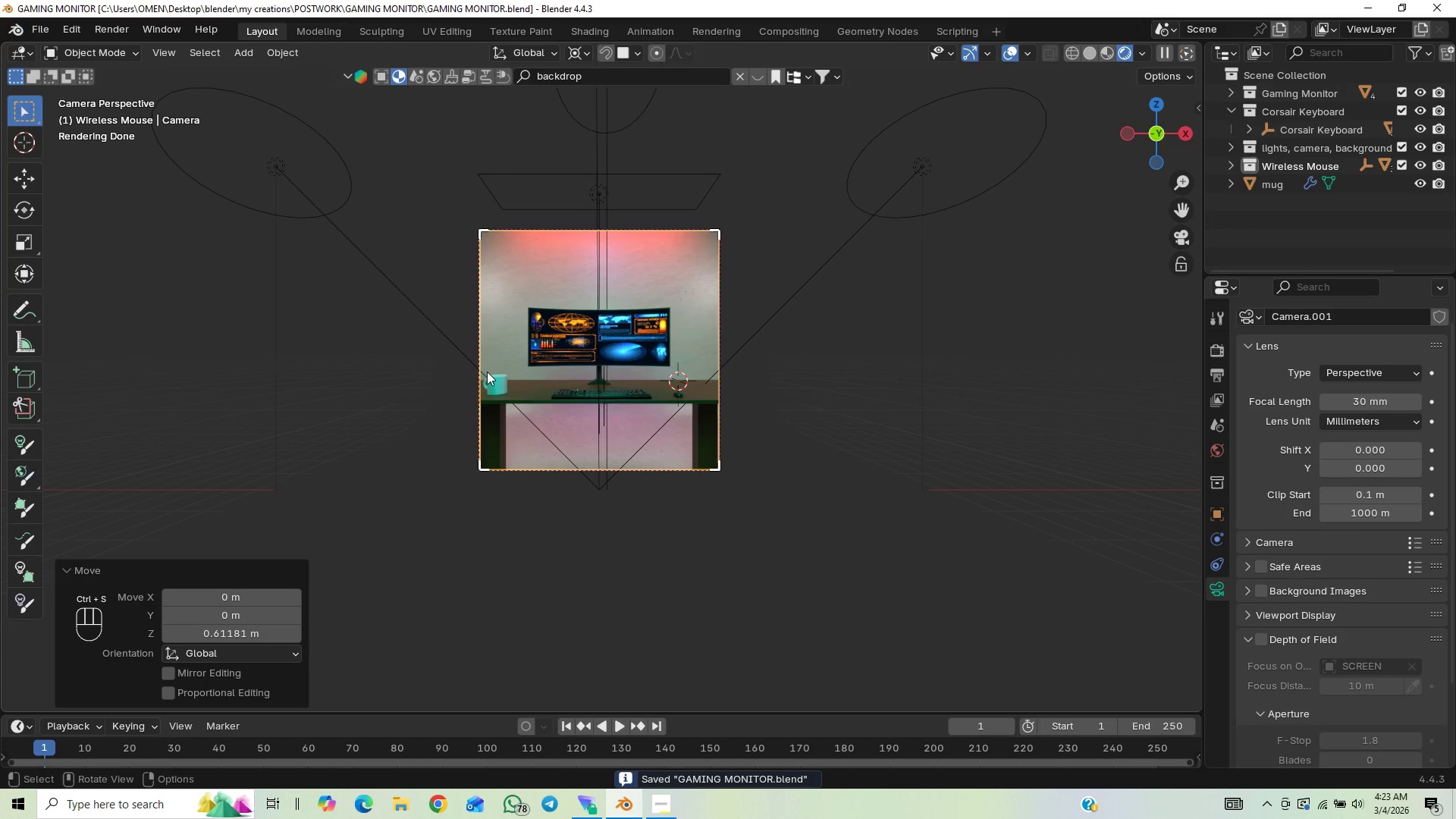 
scroll: coordinate [772, 382], scroll_direction: up, amount: 6.0
 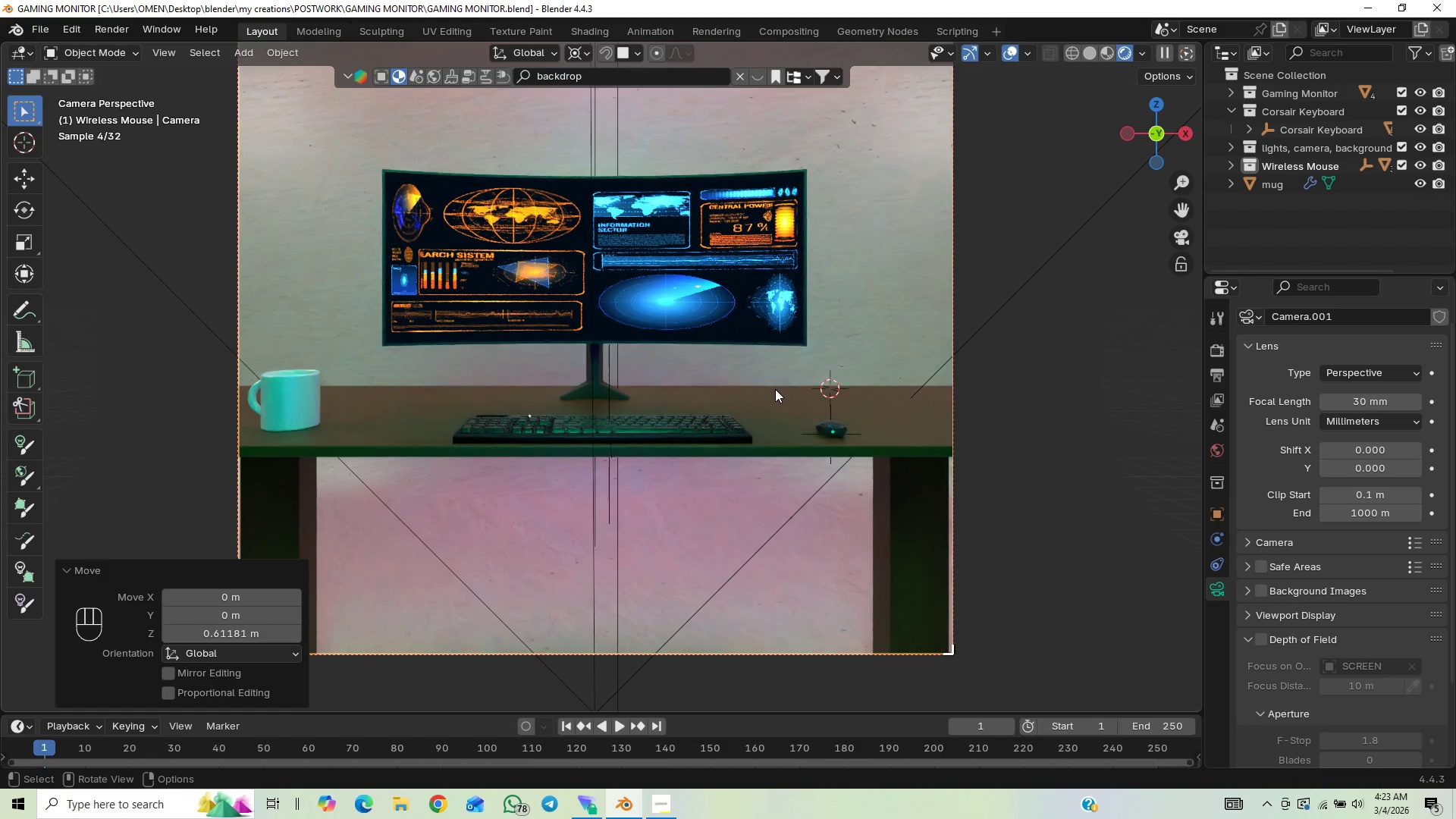 
scroll: coordinate [774, 395], scroll_direction: down, amount: 1.0
 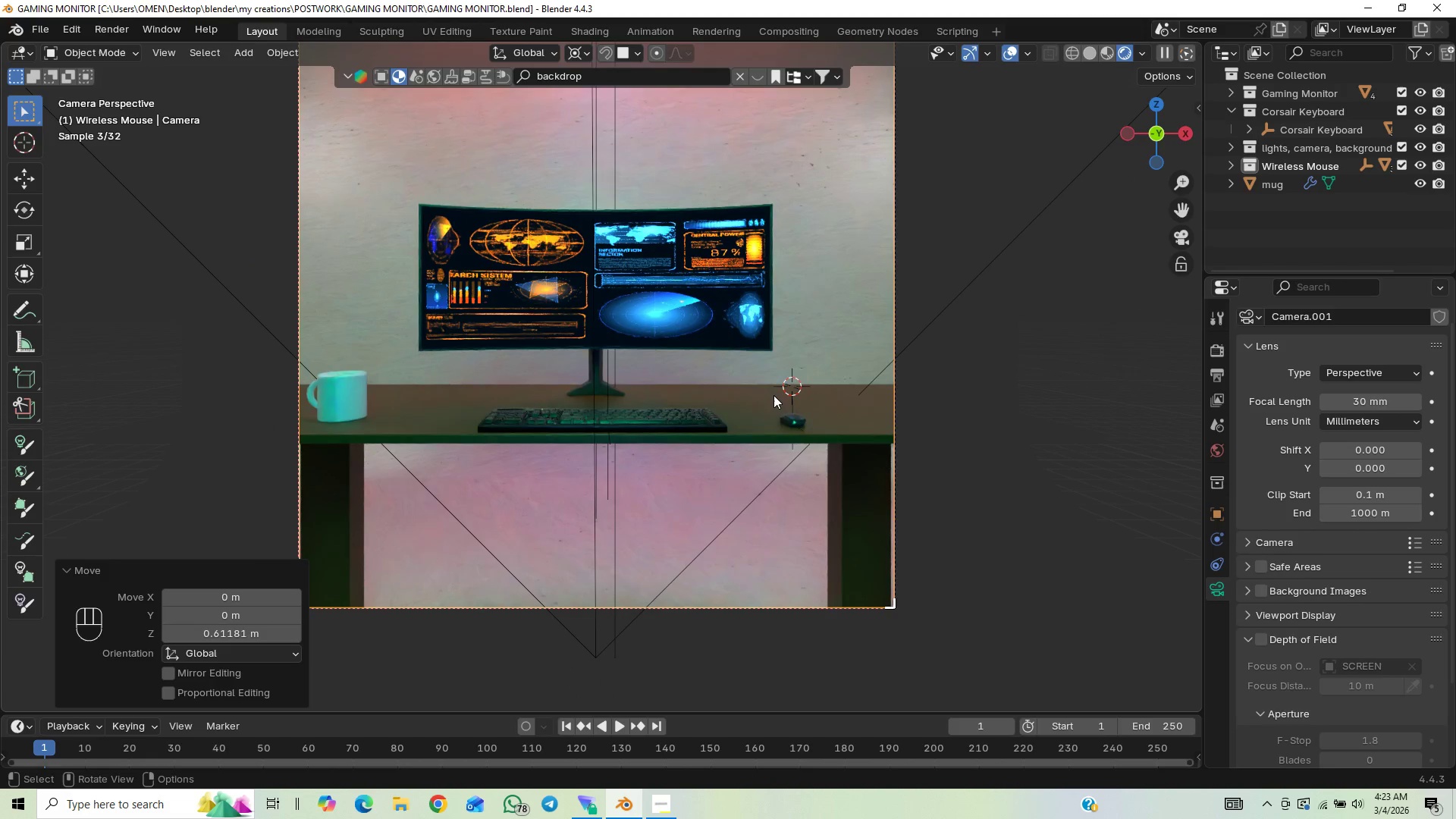 
scroll: coordinate [772, 397], scroll_direction: up, amount: 1.0
 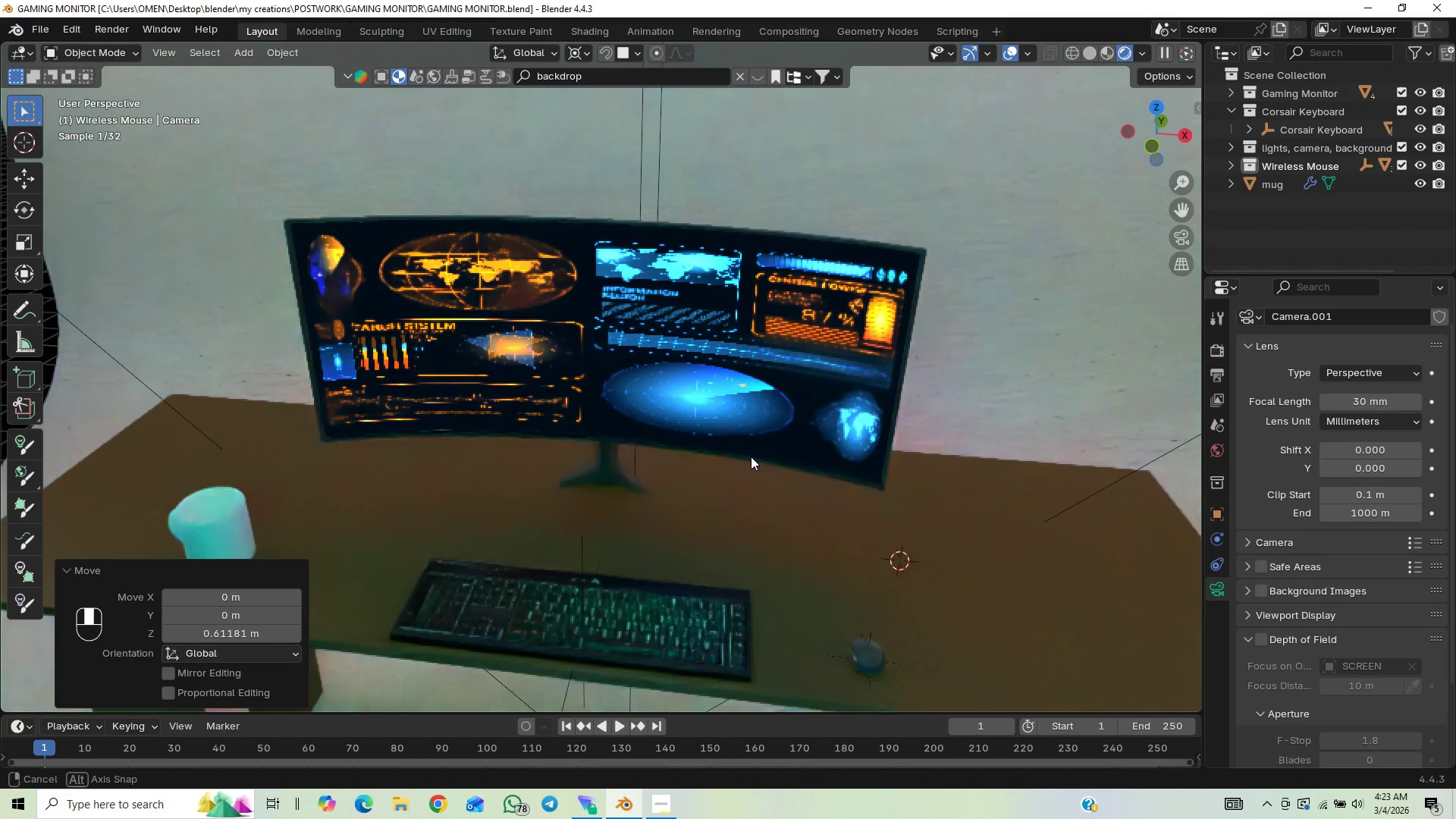 
hold_key(key=ShiftLeft, duration=0.52)
 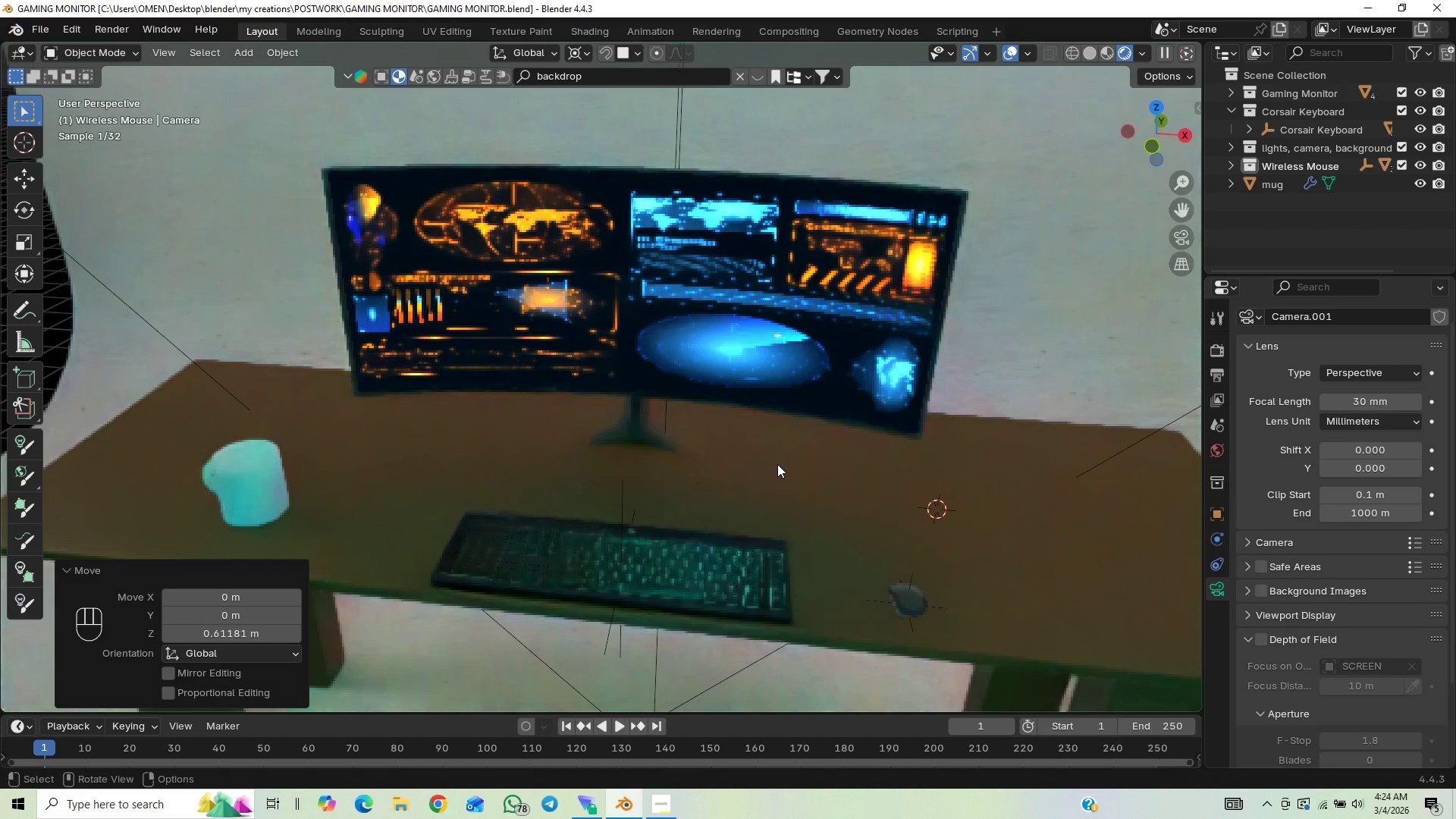 
scroll: coordinate [777, 469], scroll_direction: up, amount: 1.0
 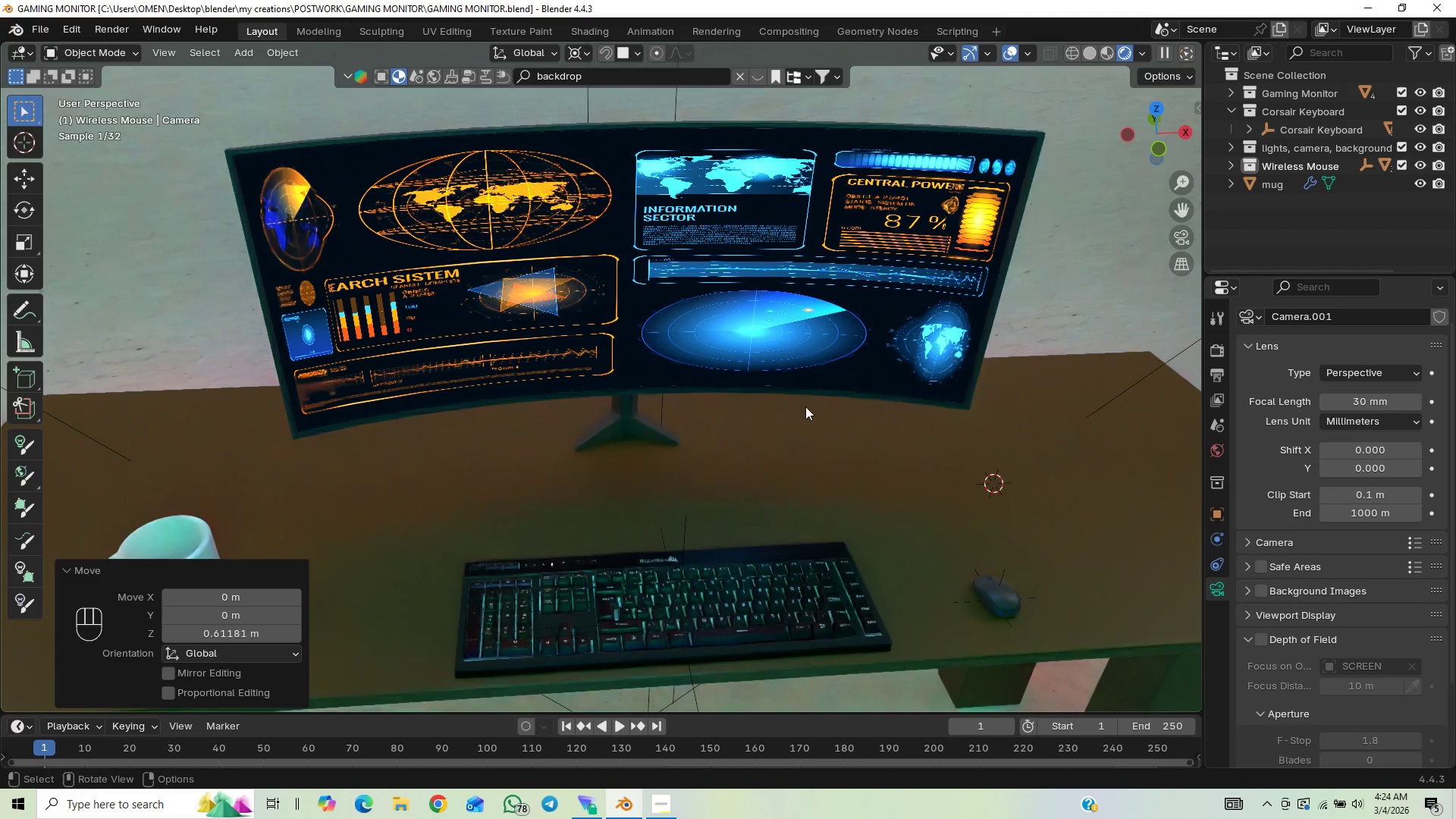 
hold_key(key=ShiftLeft, duration=0.62)
 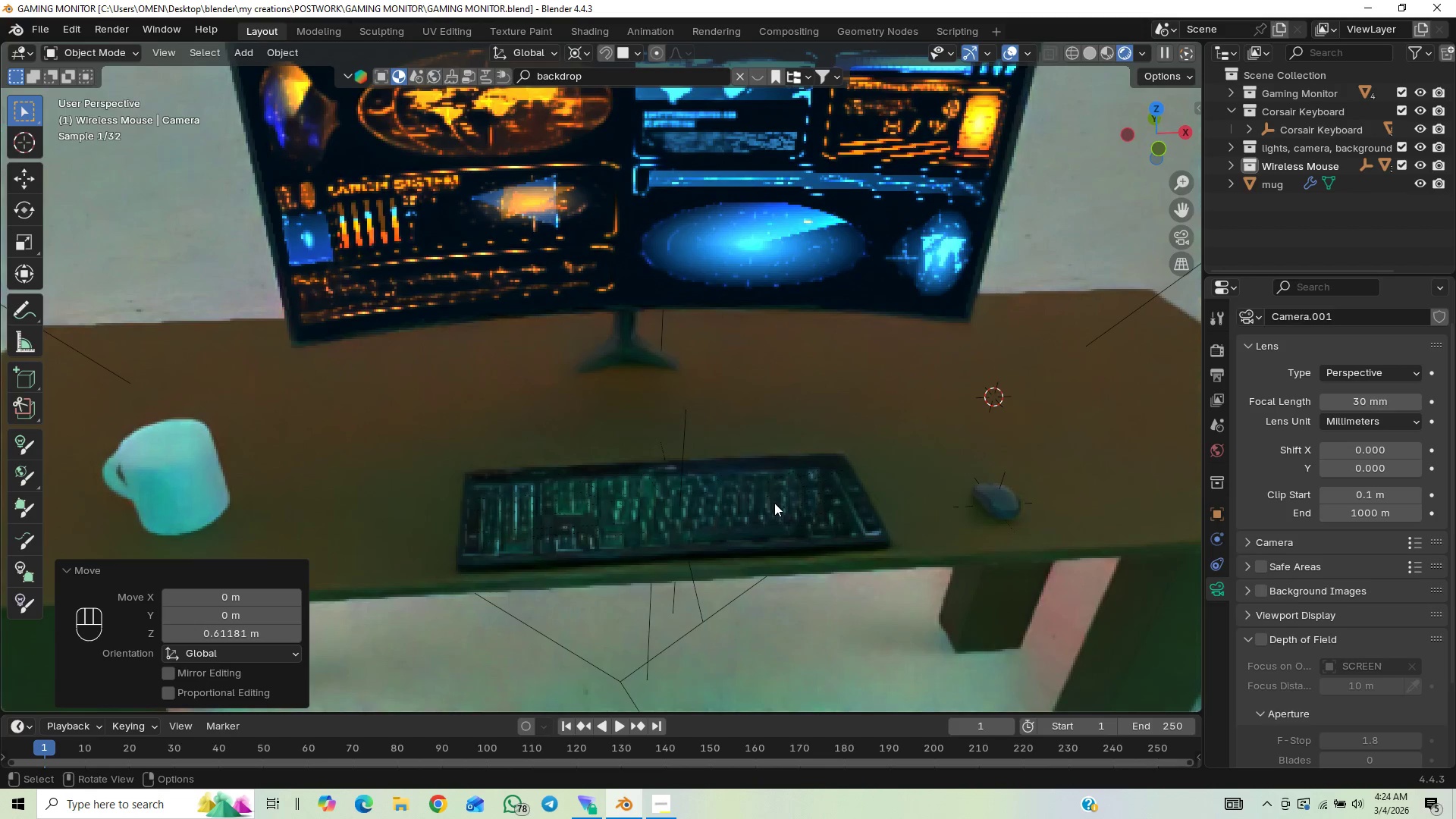 
scroll: coordinate [774, 504], scroll_direction: up, amount: 1.0
 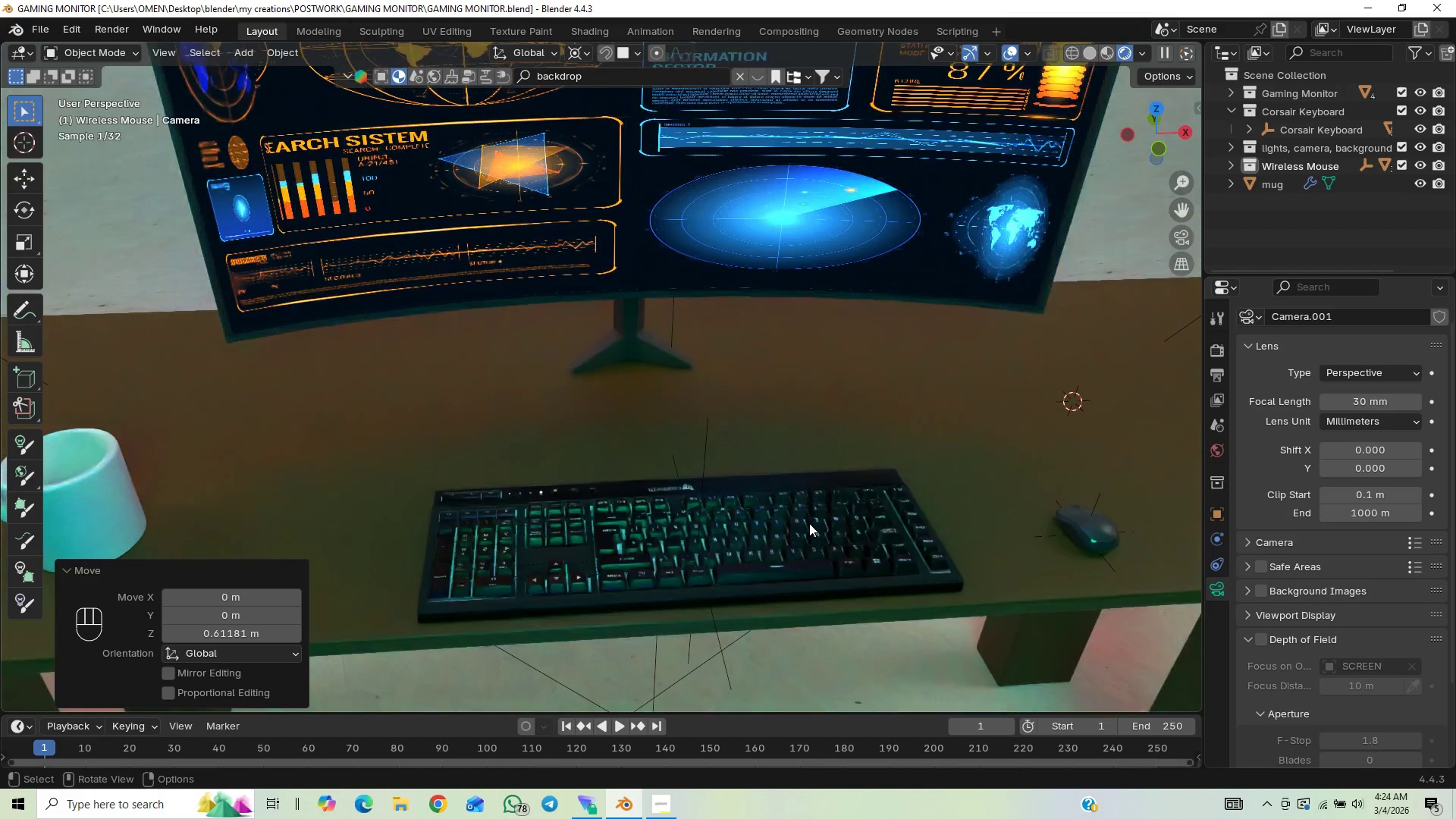 
hold_key(key=ShiftLeft, duration=0.48)
scroll: coordinate [747, 499], scroll_direction: up, amount: 5.0
 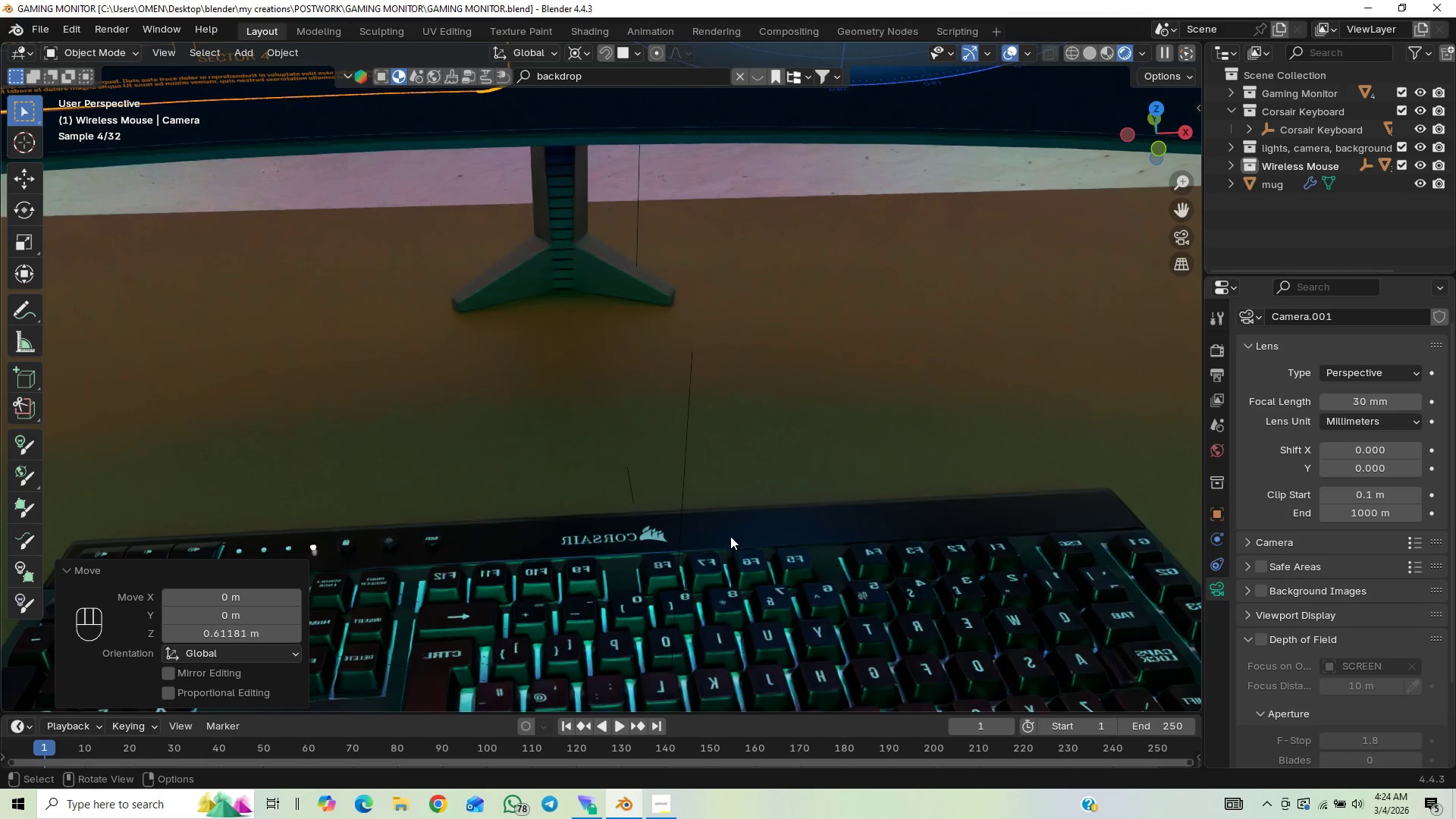 
scroll: coordinate [693, 557], scroll_direction: down, amount: 2.0
 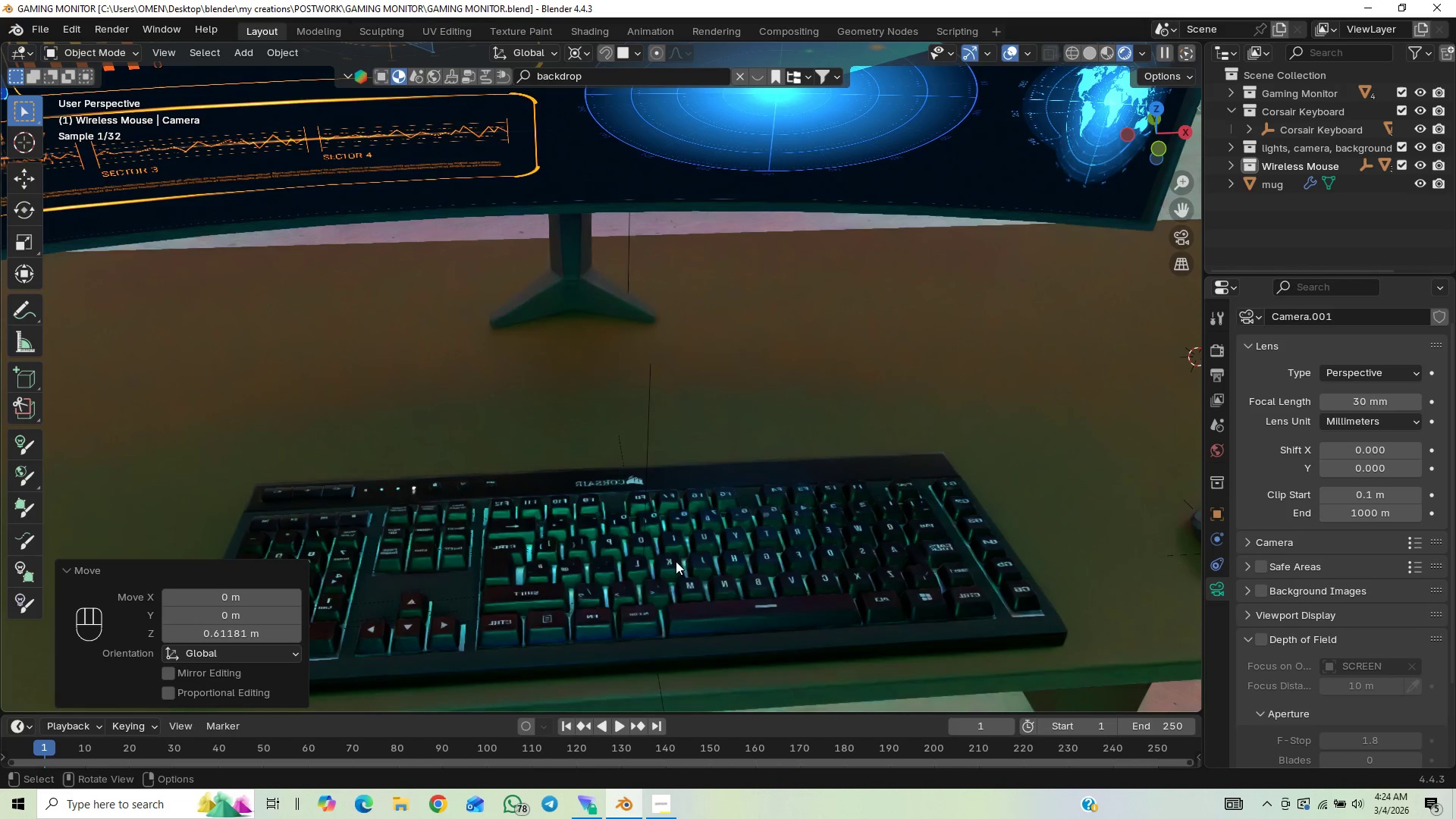 
hold_key(key=ShiftLeft, duration=1.06)
 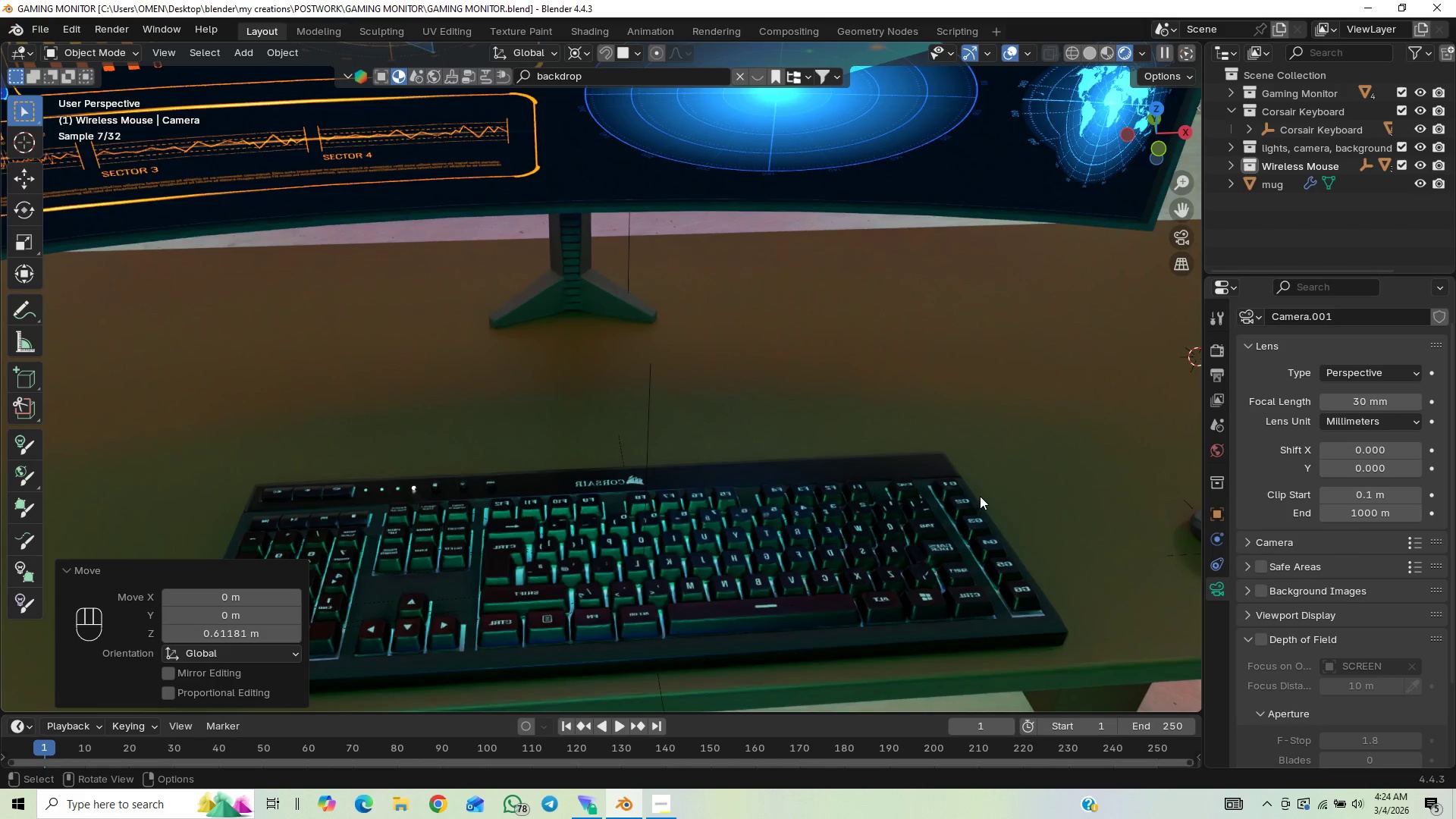 
scroll: coordinate [877, 495], scroll_direction: down, amount: 1.0
 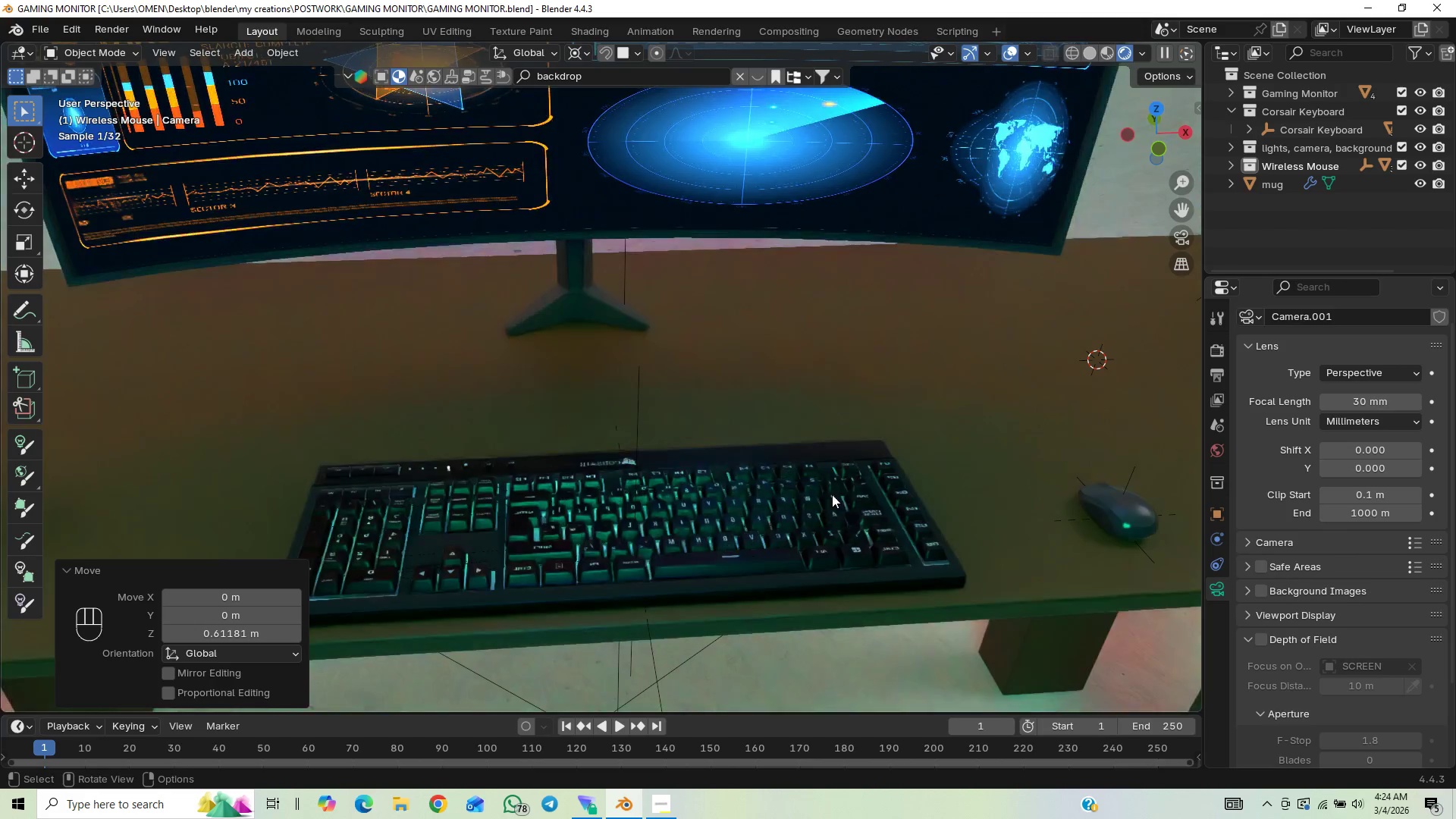 
left_click([832, 488])
 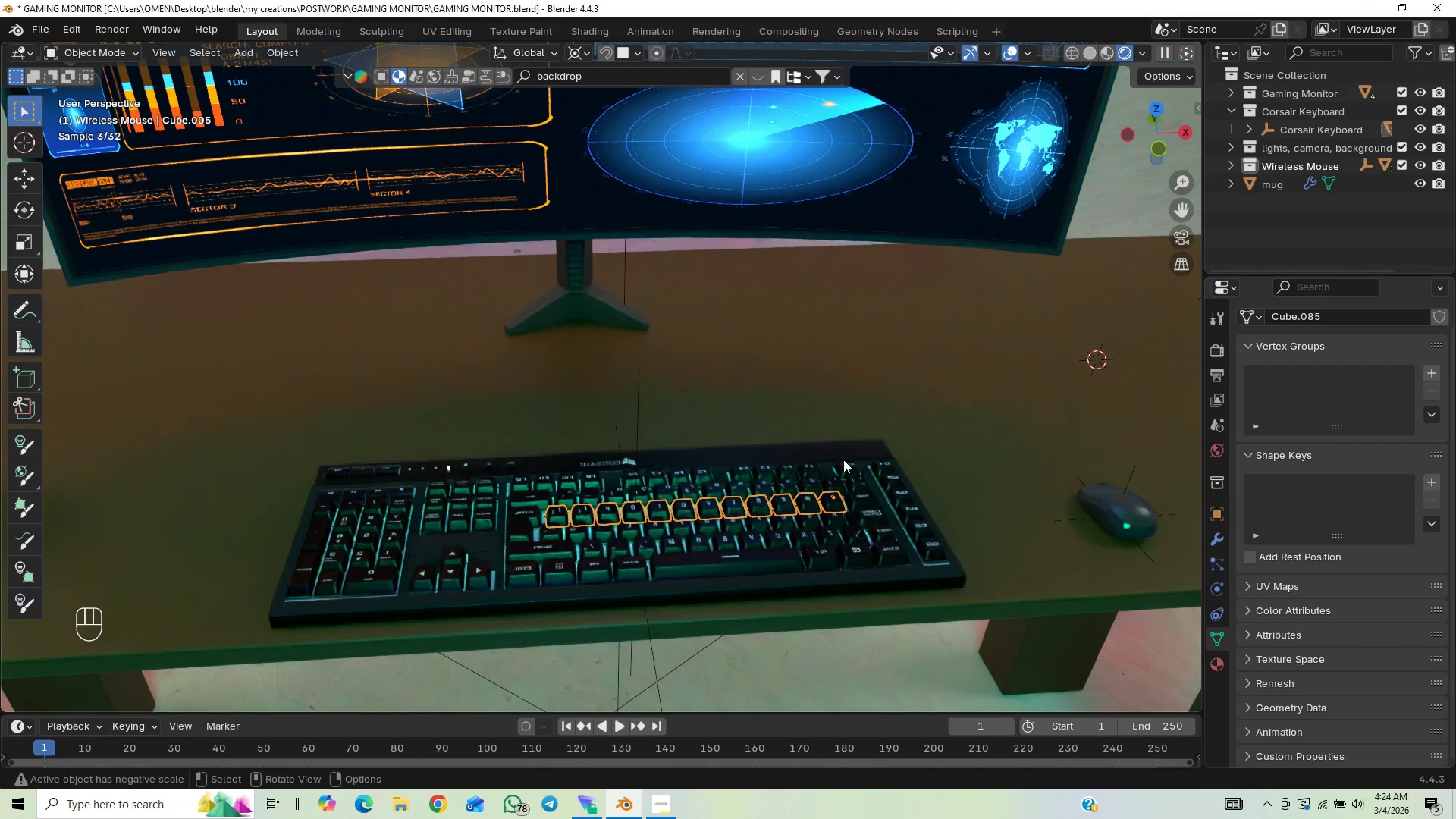 
left_click([841, 456])
 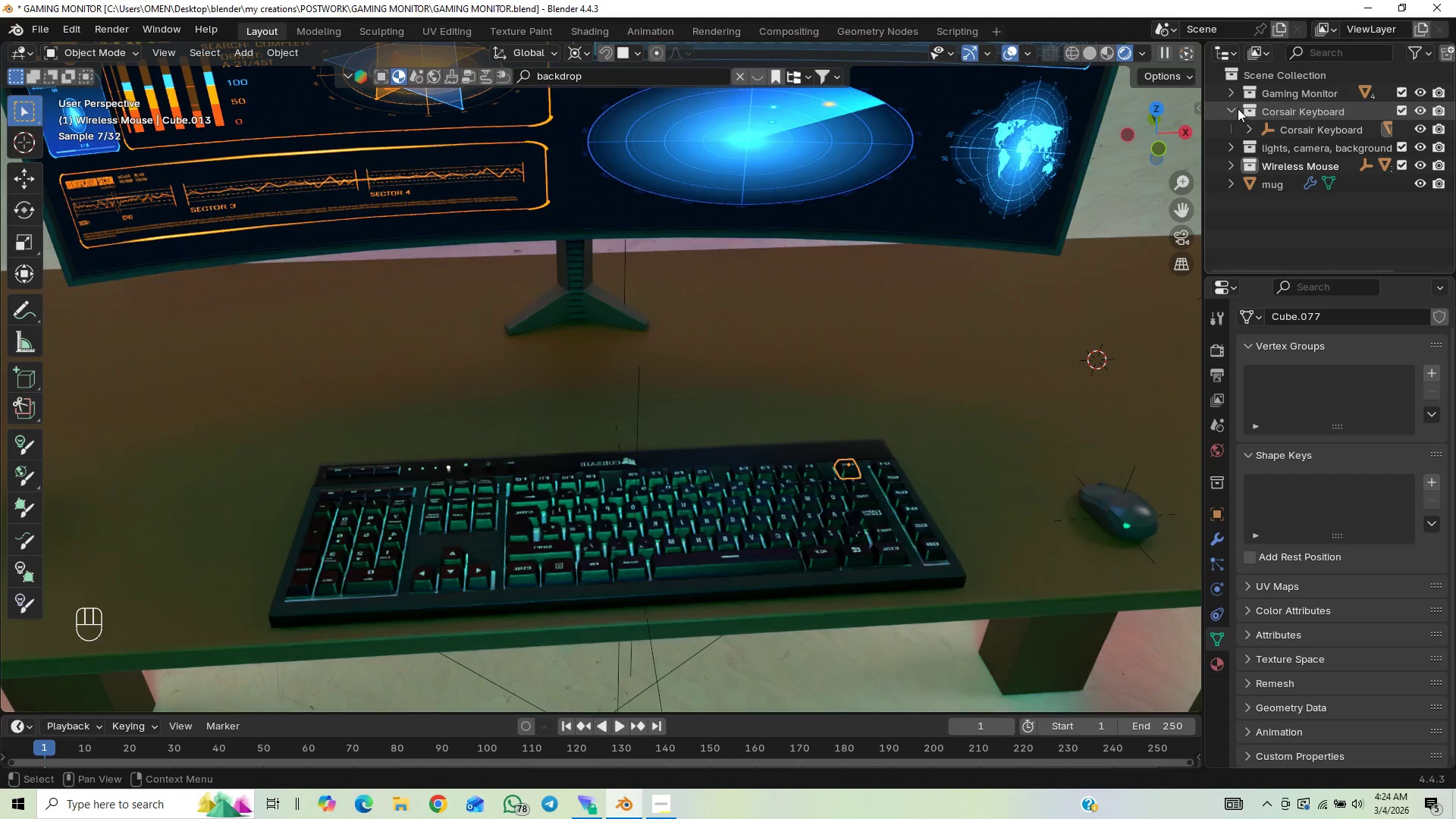 
double_click([1250, 113])
 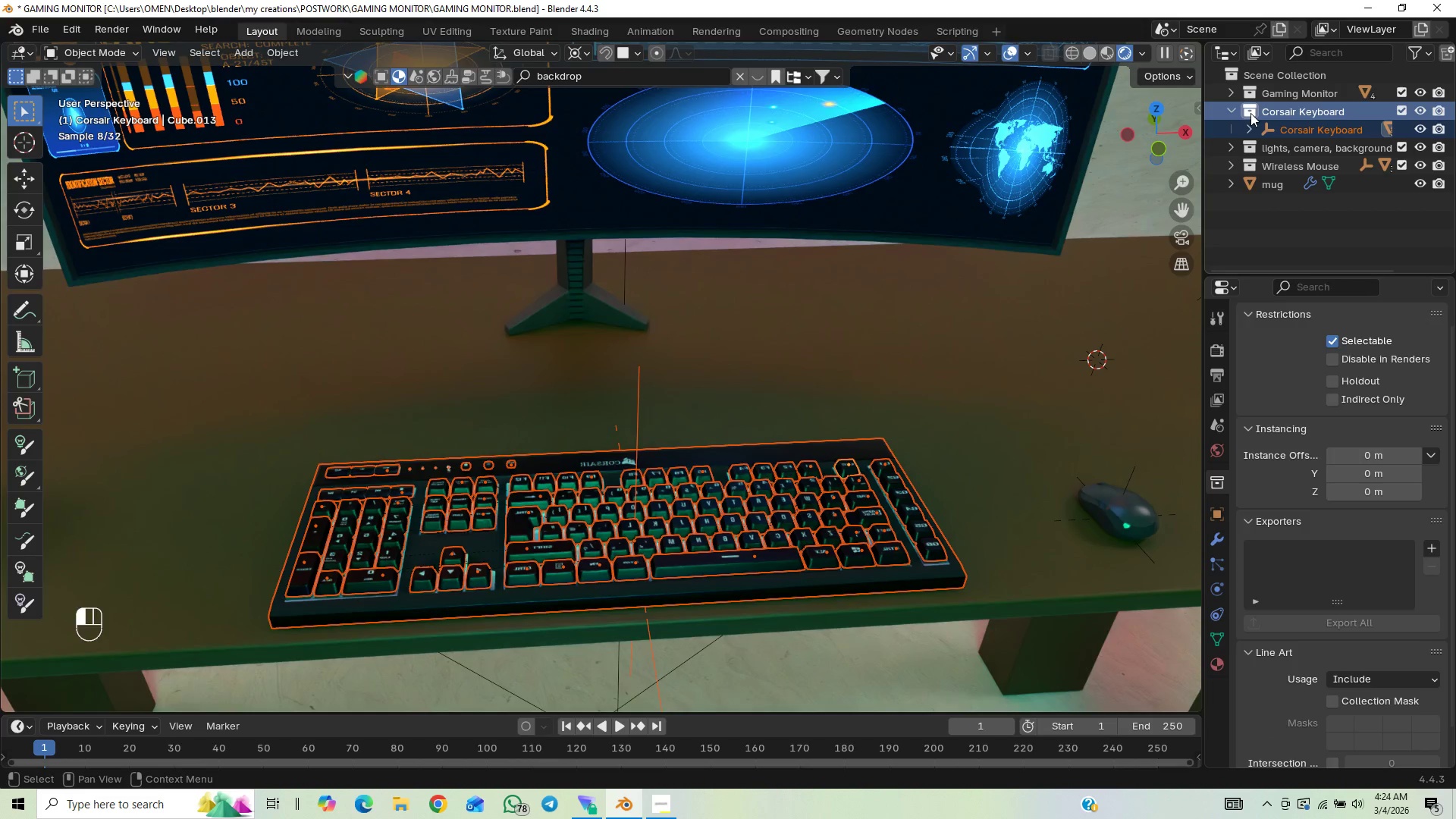 
triple_click([1250, 114])
 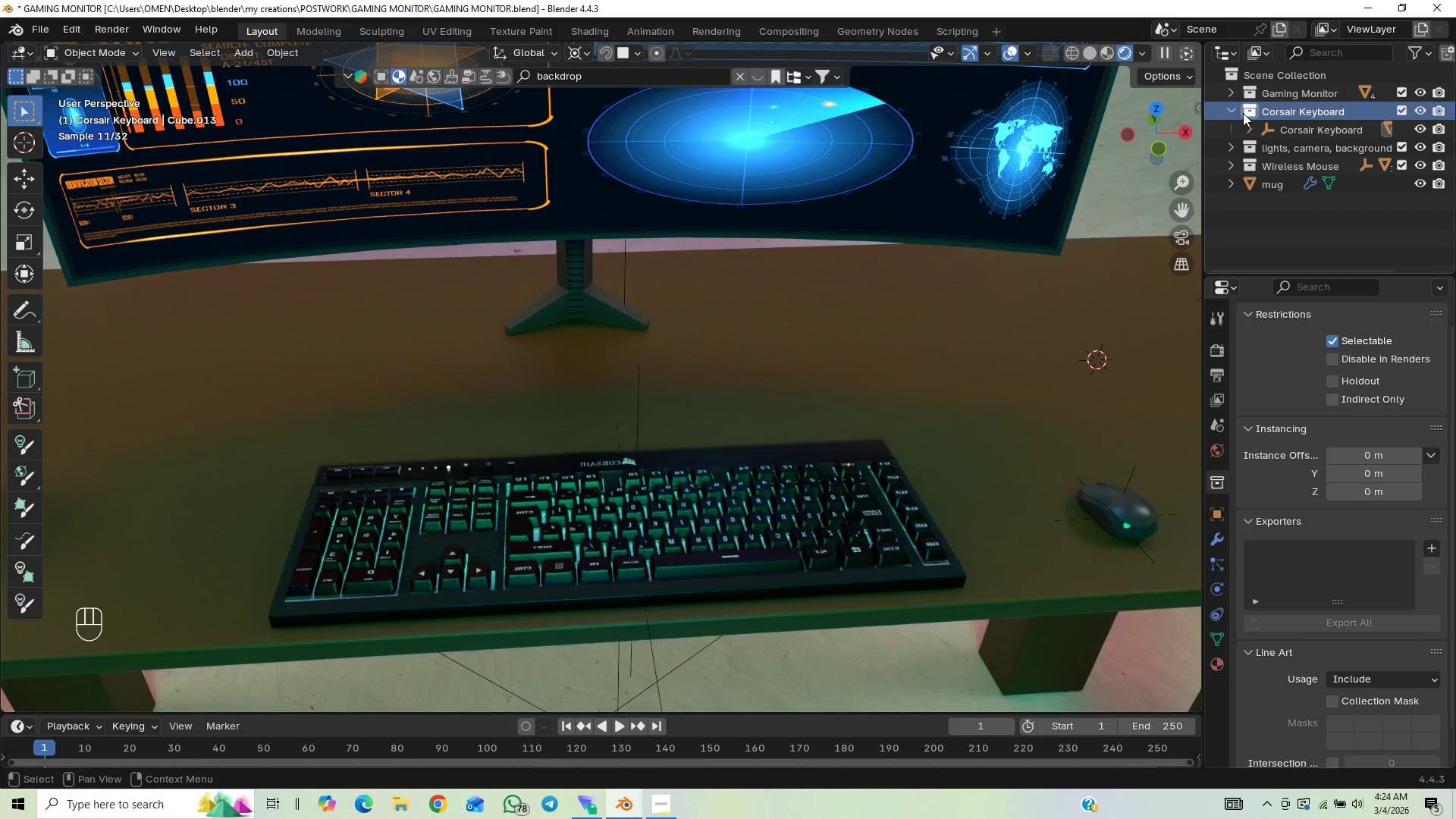 
double_click([1244, 111])
 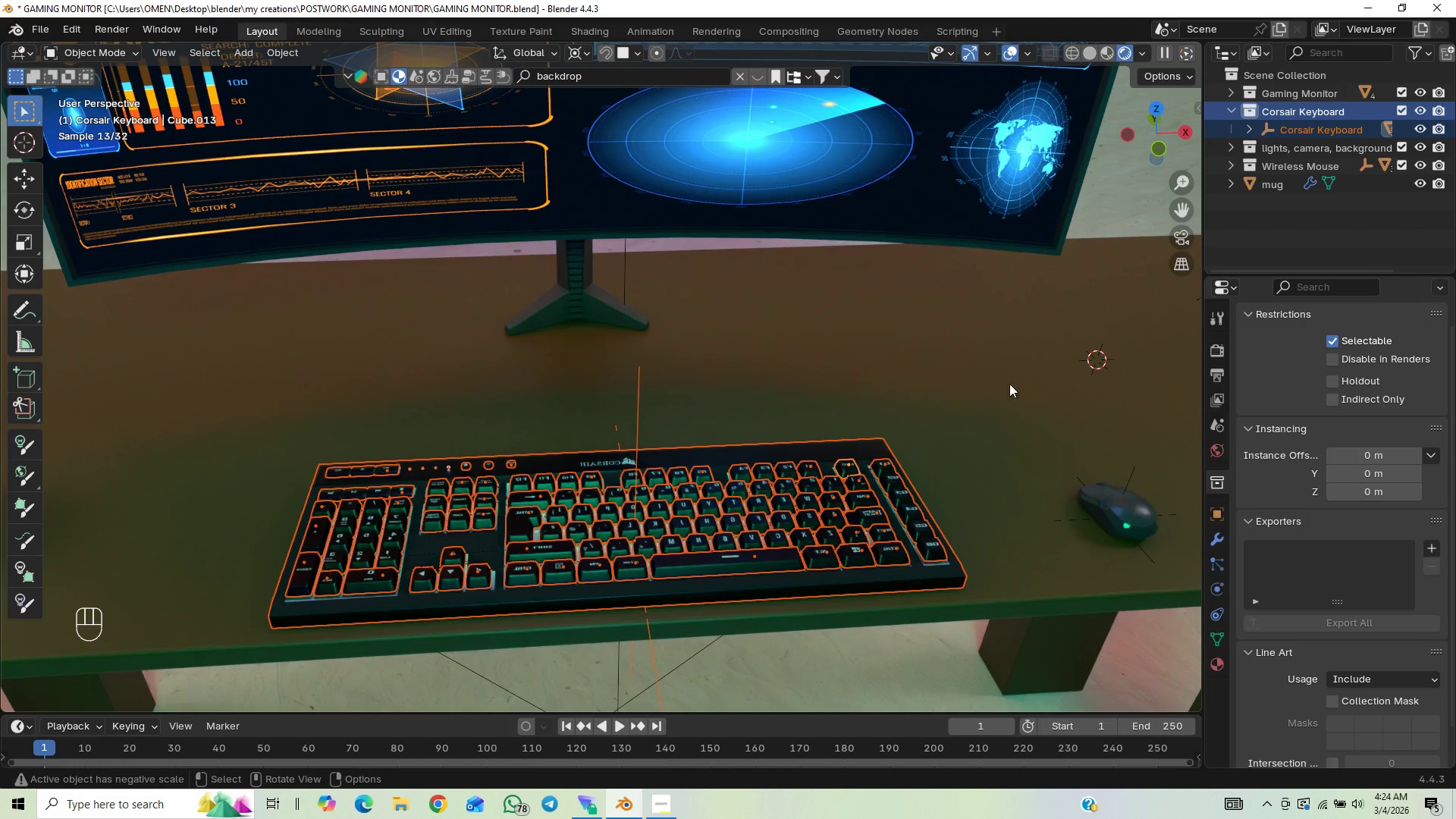 
scroll: coordinate [980, 422], scroll_direction: down, amount: 1.0
 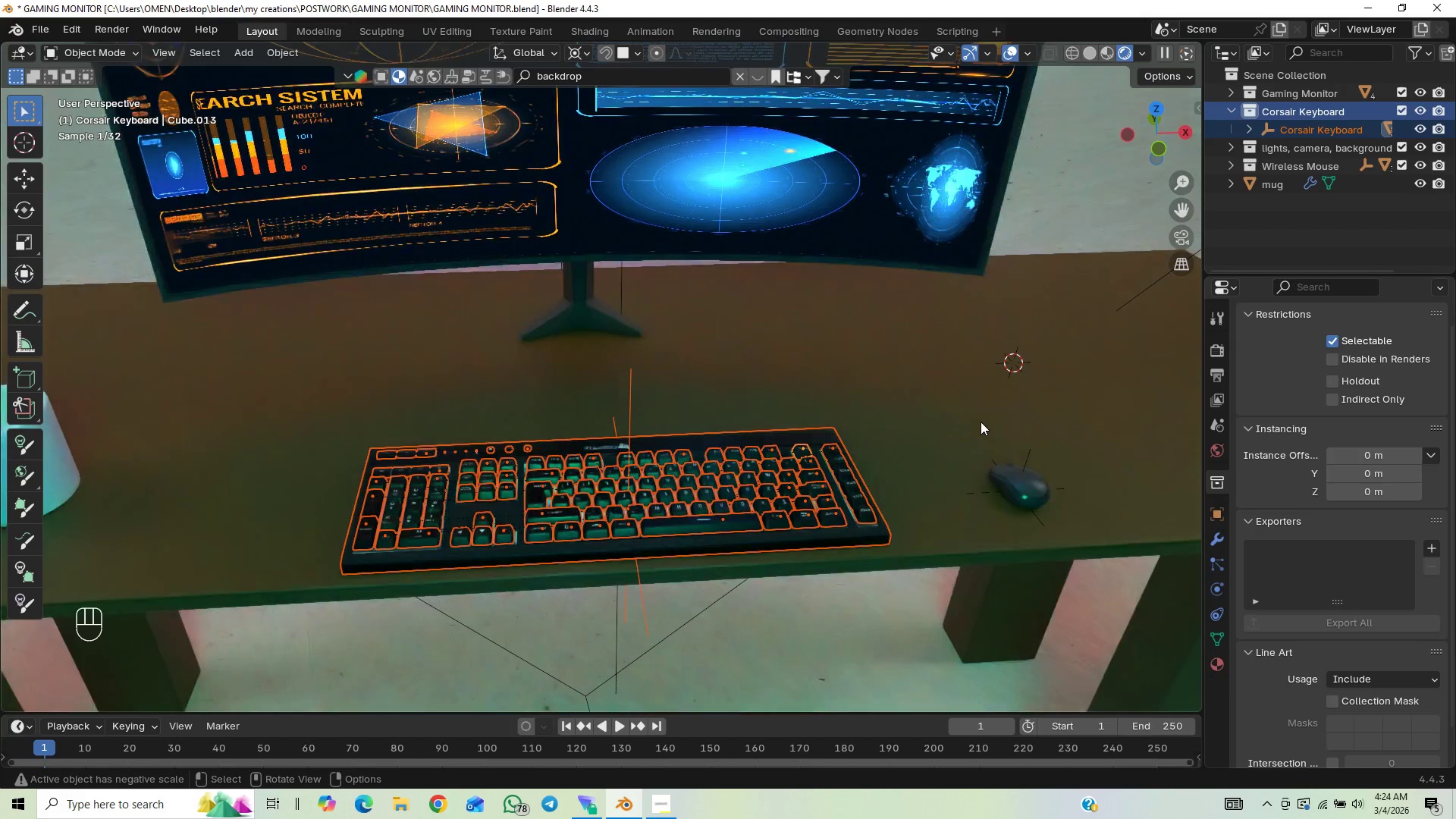 
key(R)
 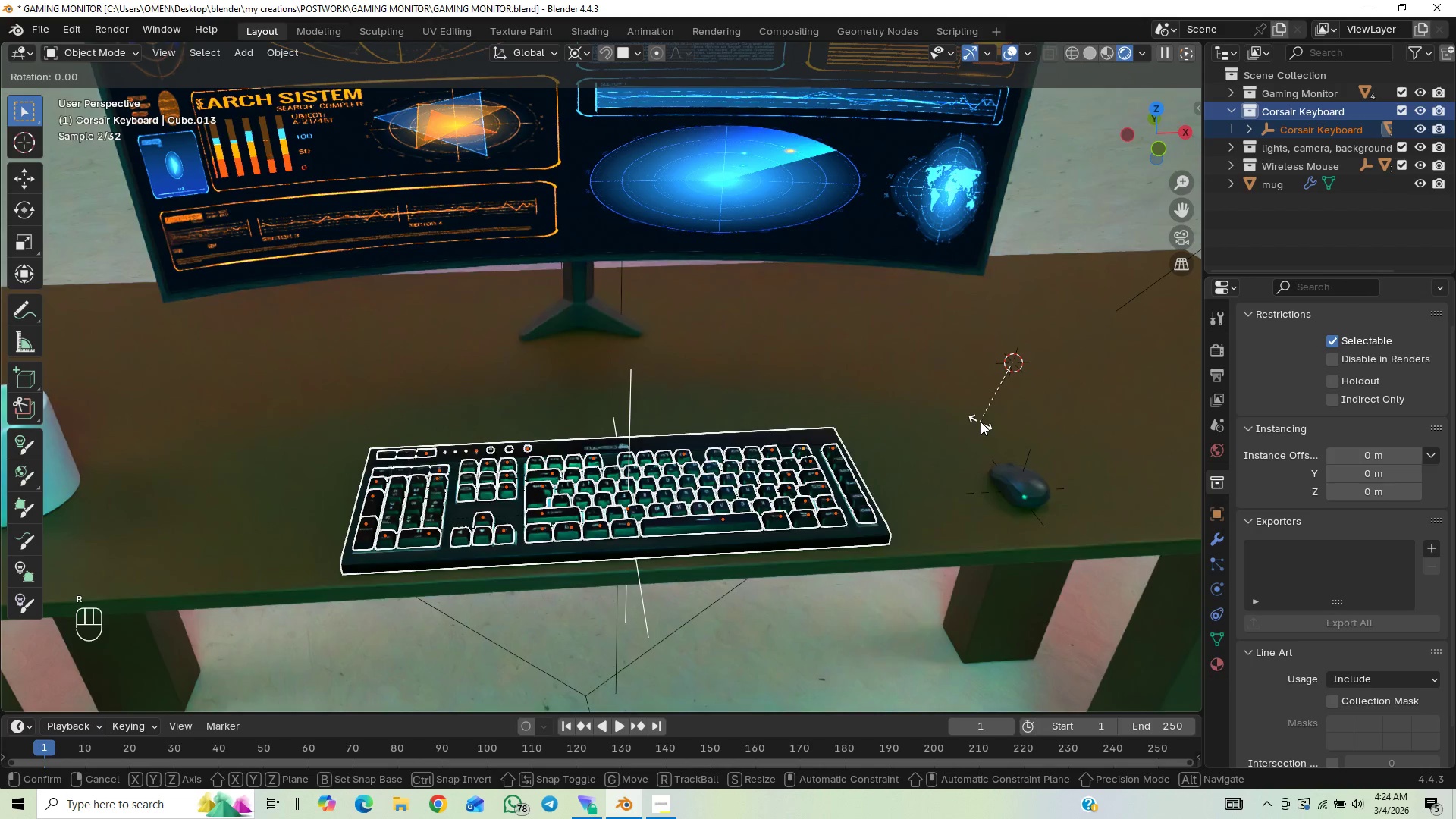 
right_click([936, 419])
 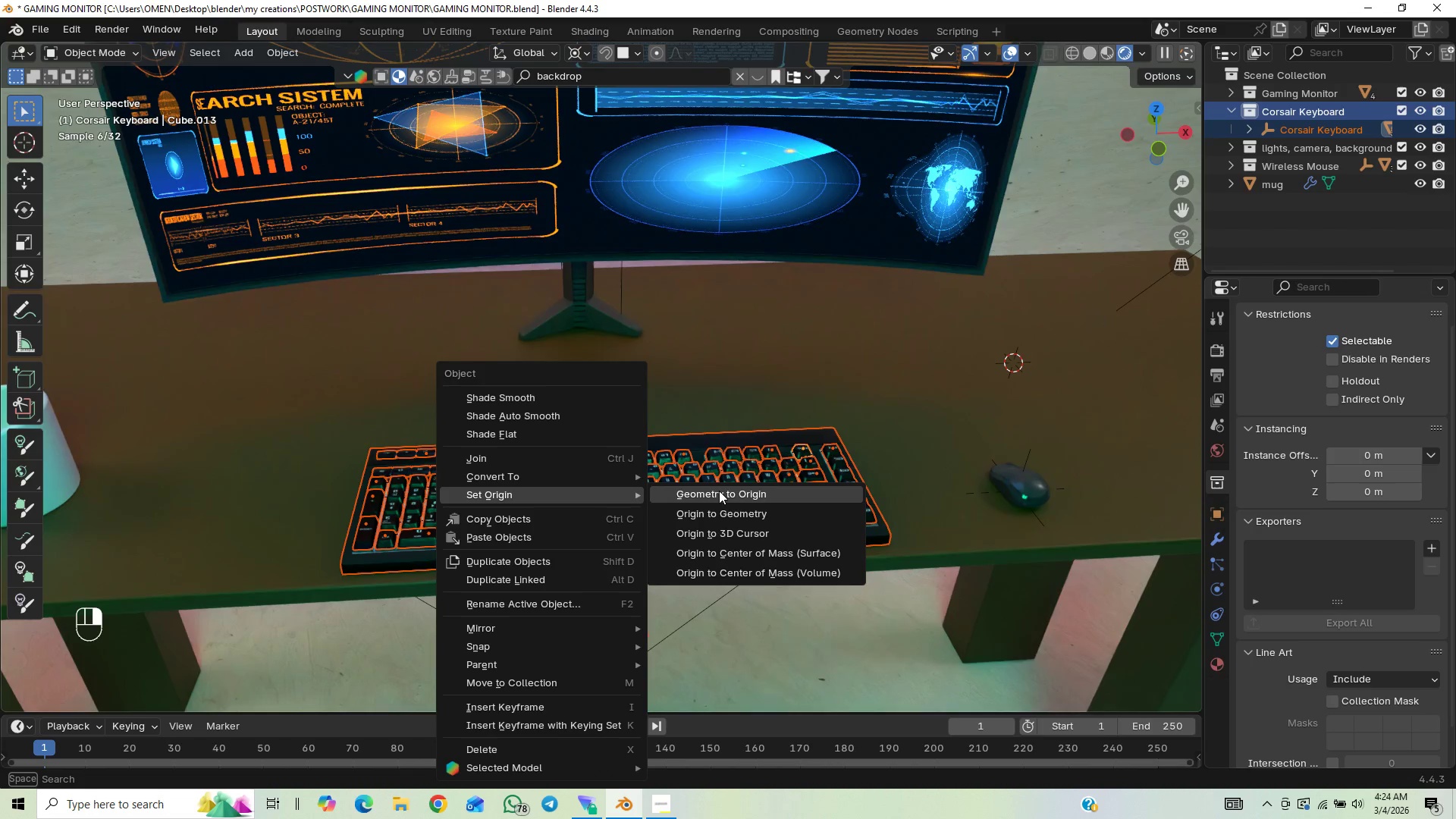 
wait(5.19)
 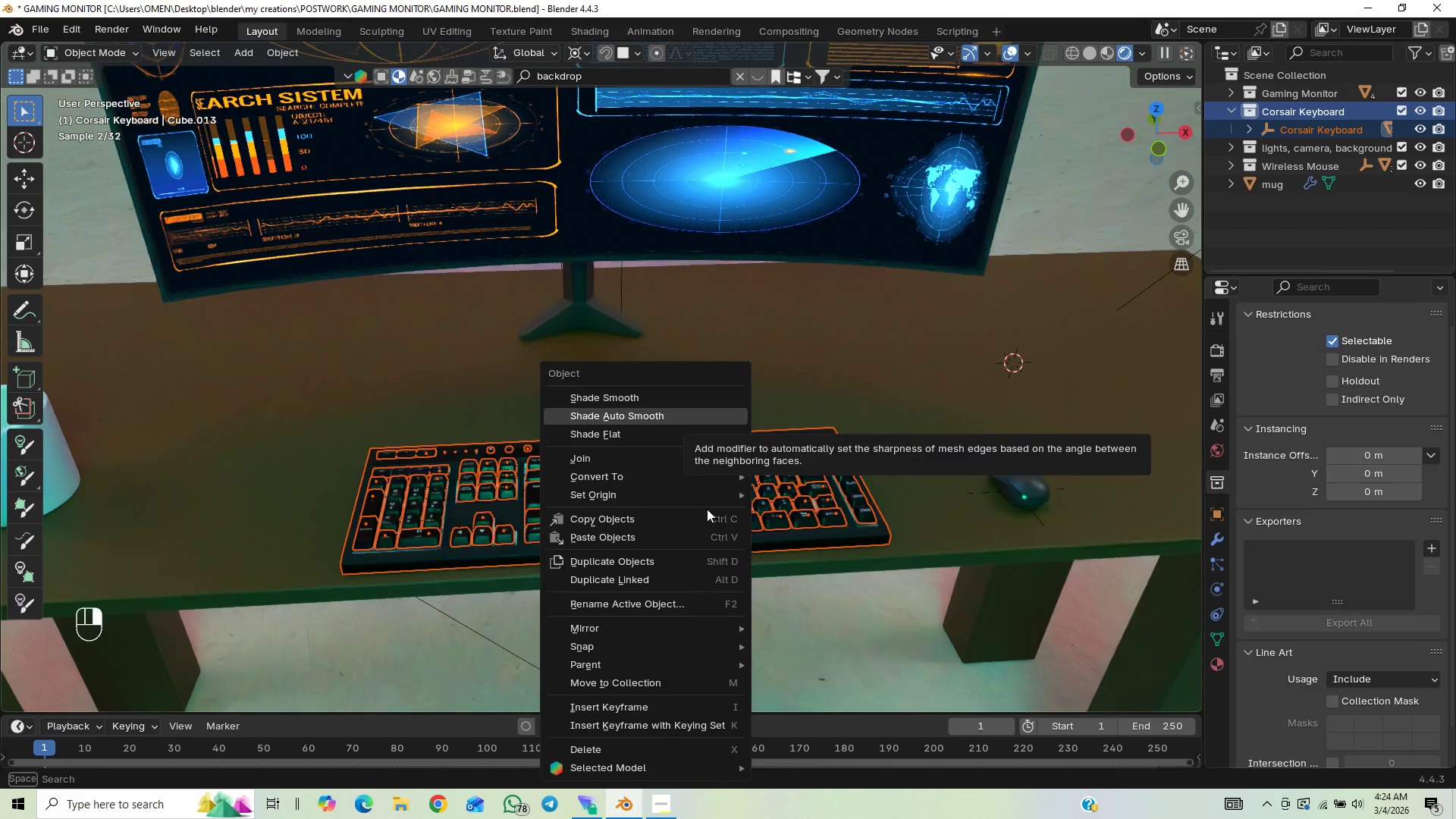 
left_click([717, 519])
 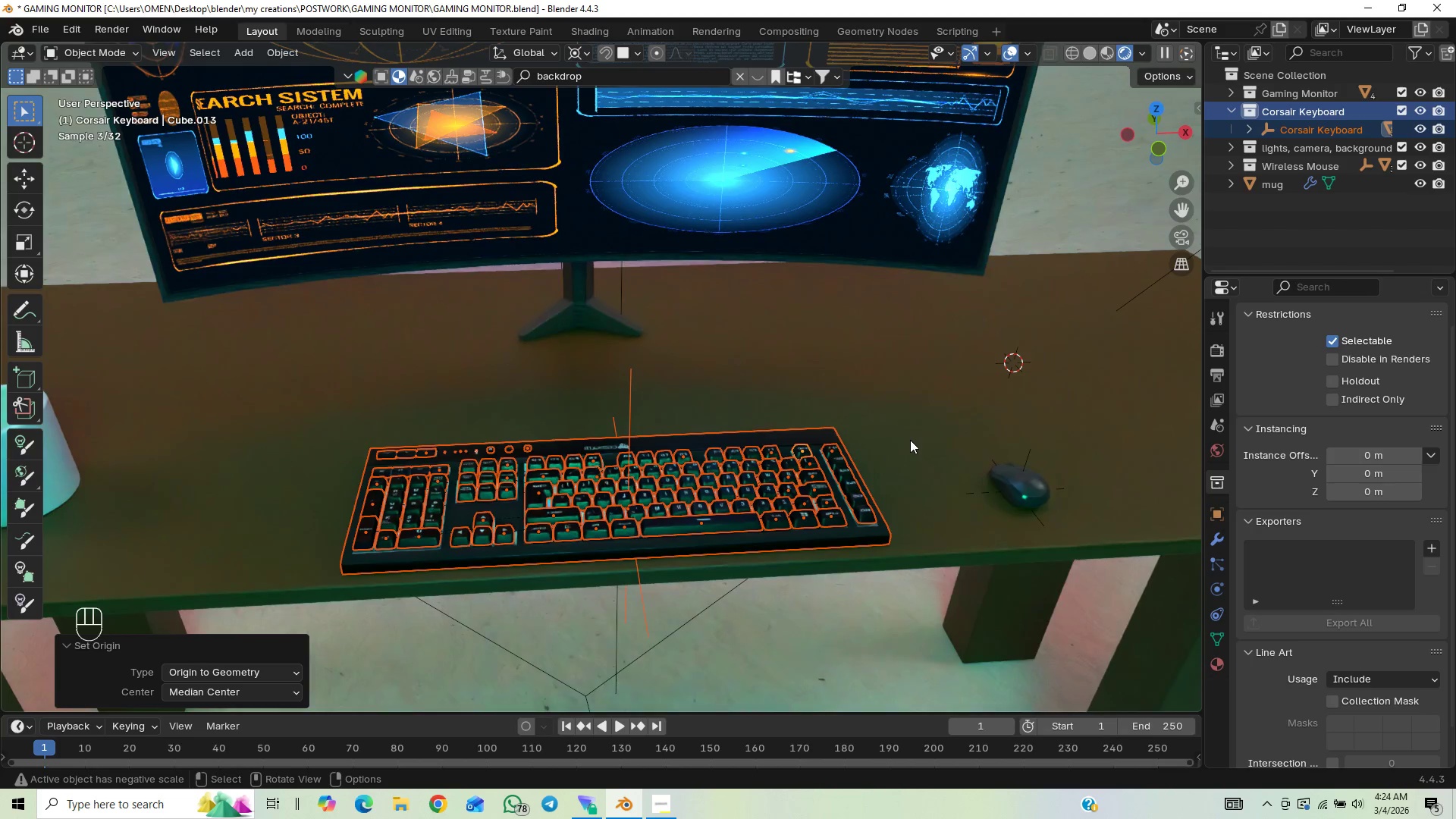 
type(RZ)
 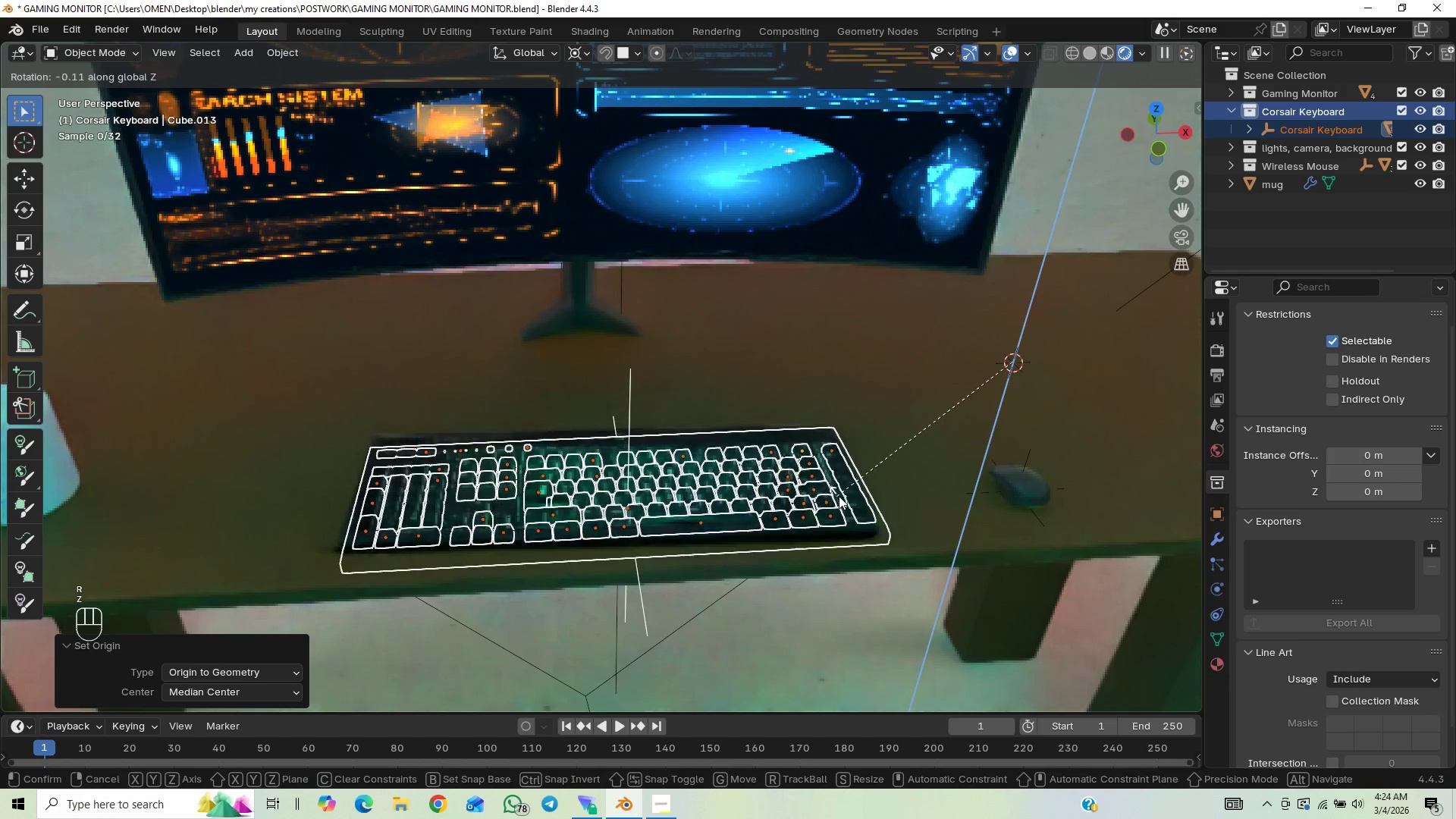 
right_click([846, 493])
 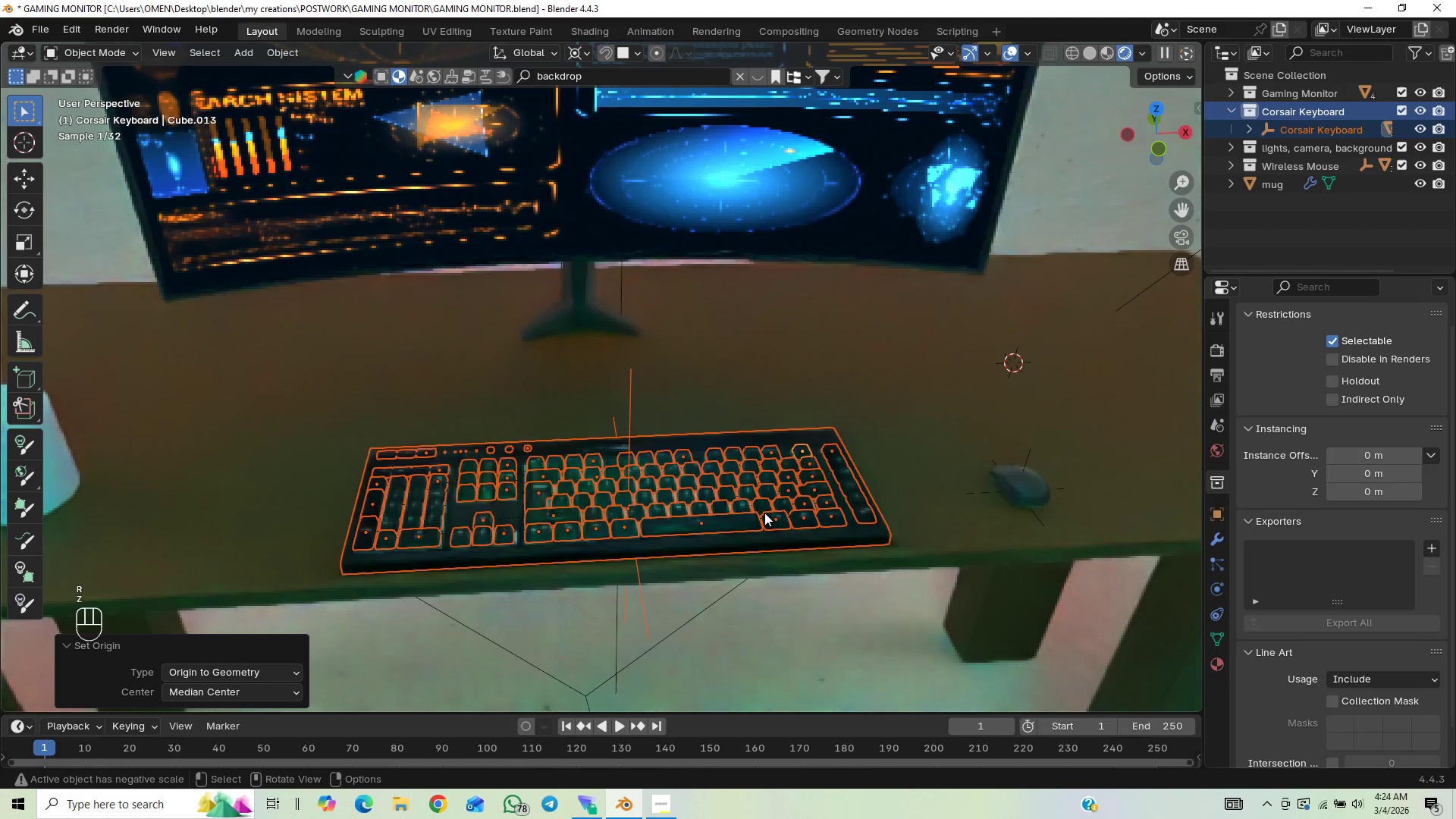 
key(Shift+S)
 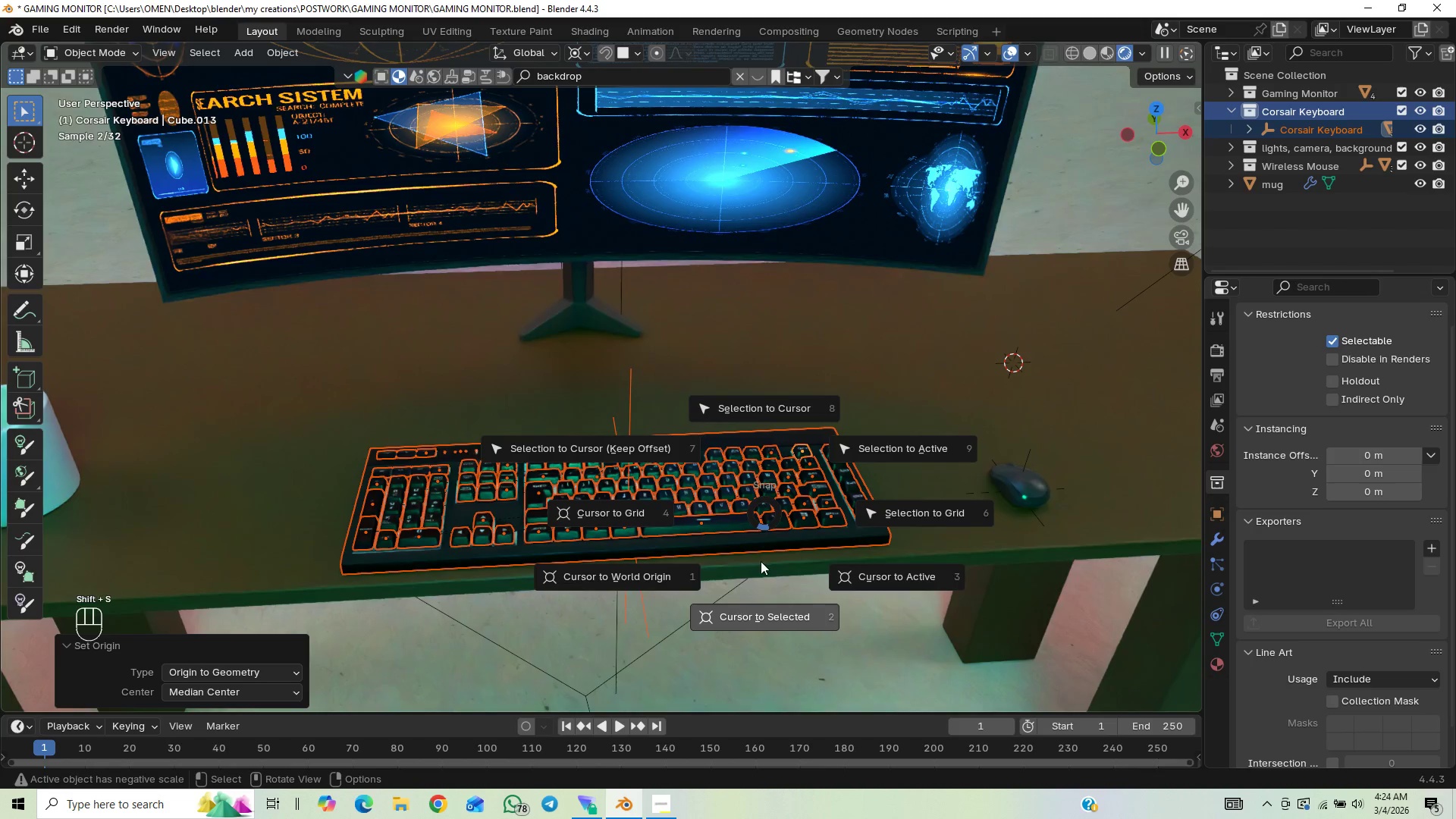 
left_click([733, 616])
 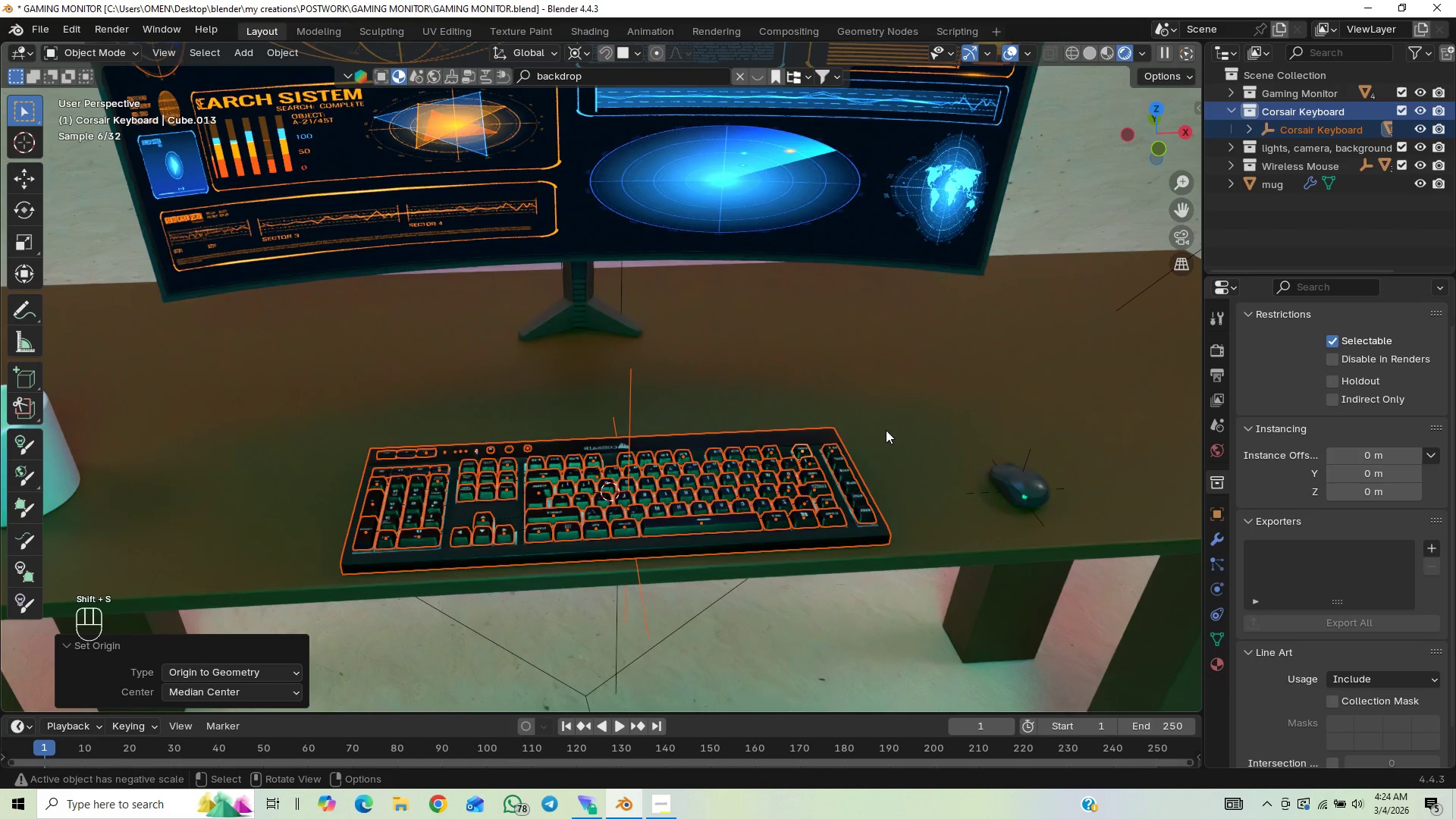 
type(RZ)
 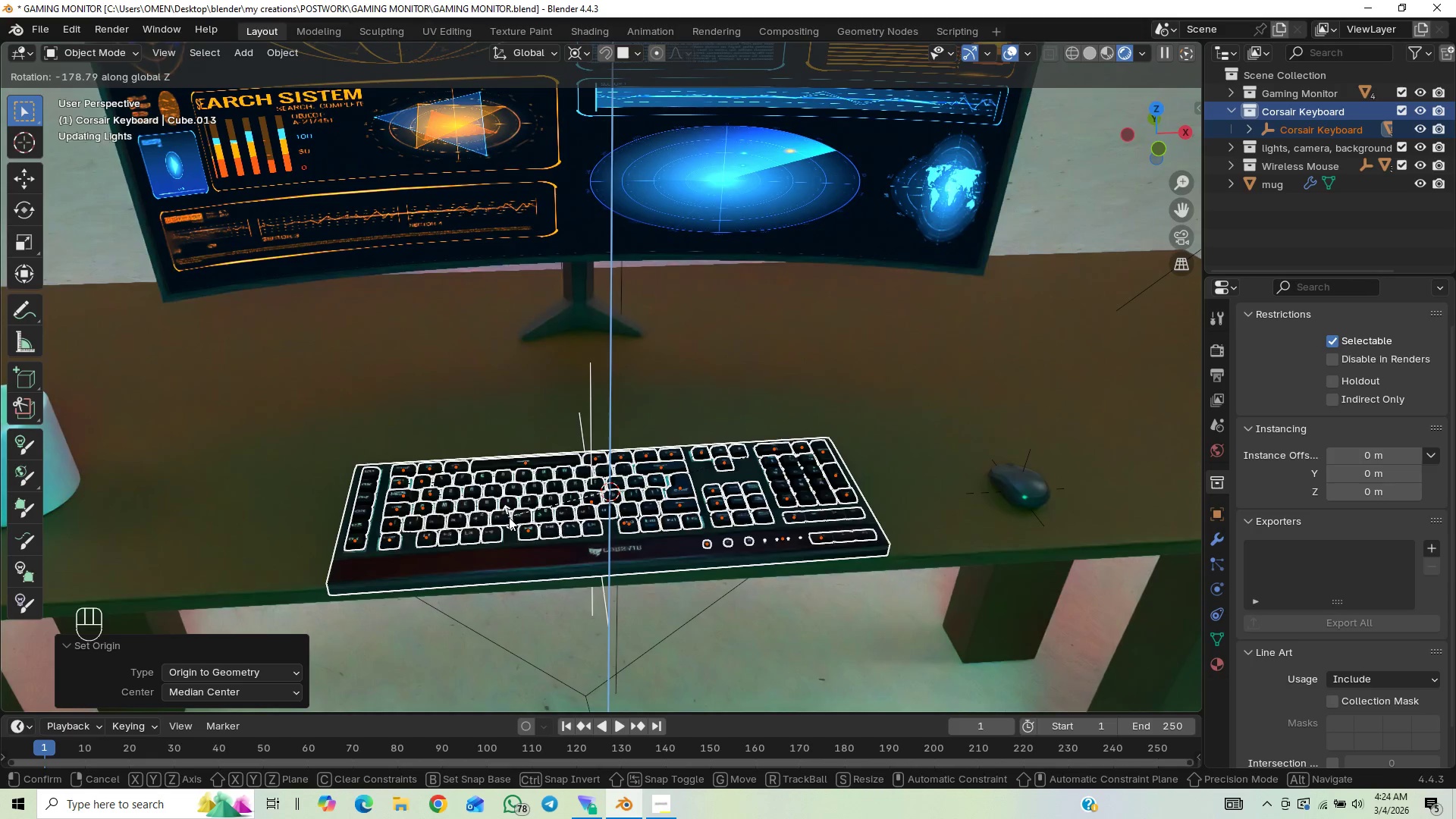 
wait(6.89)
 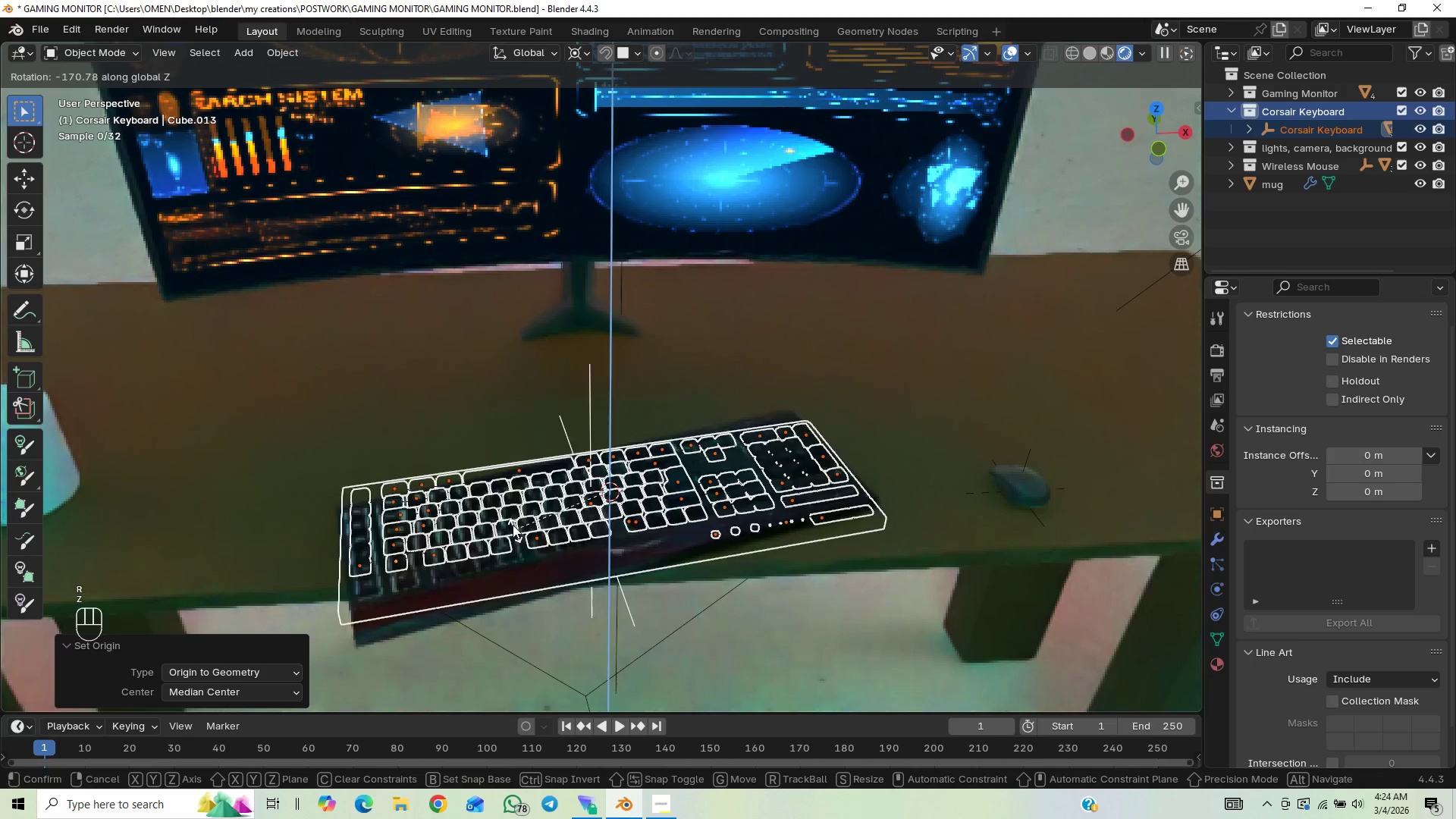 
left_click([509, 517])
 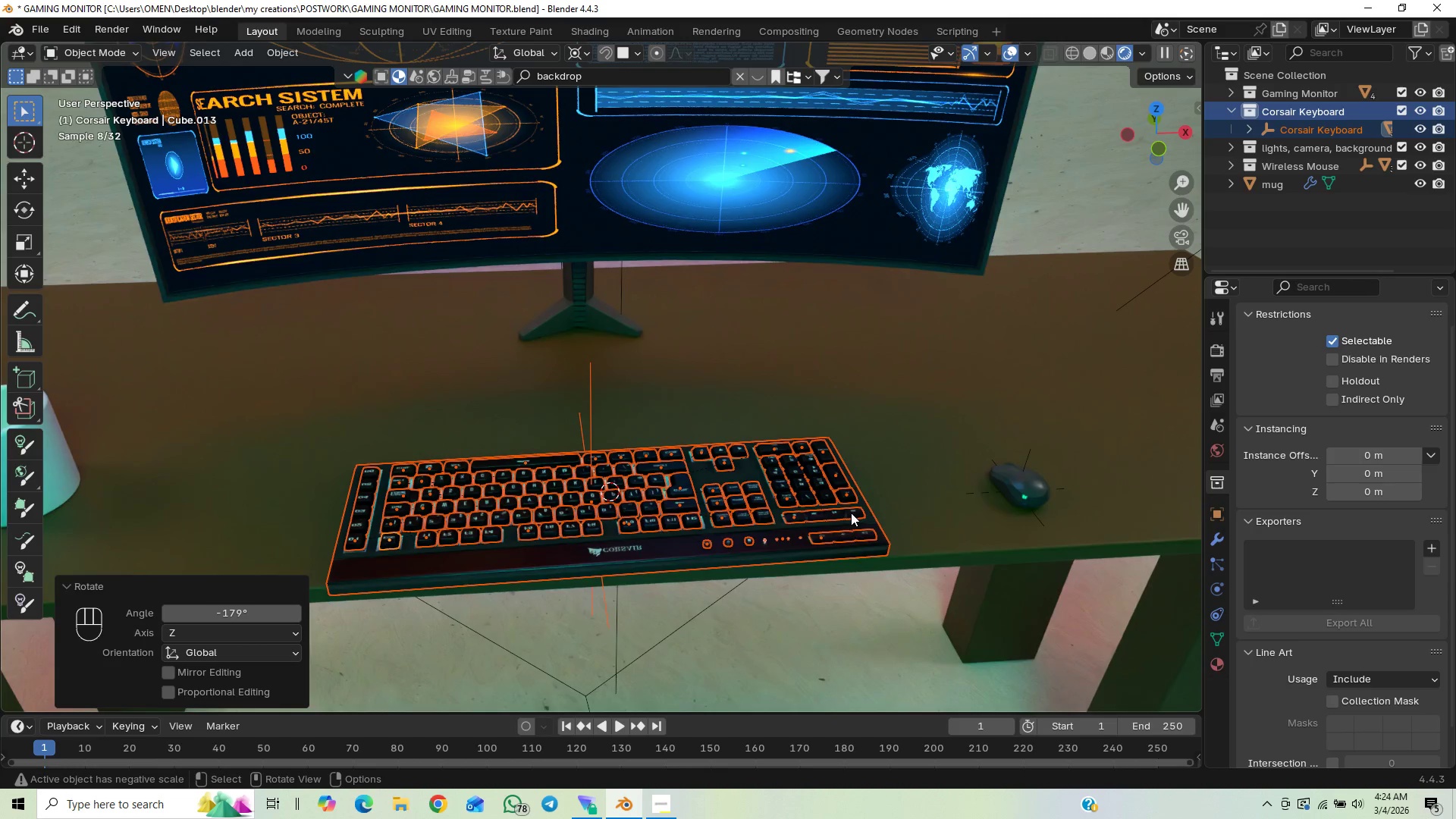 
wait(6.28)
 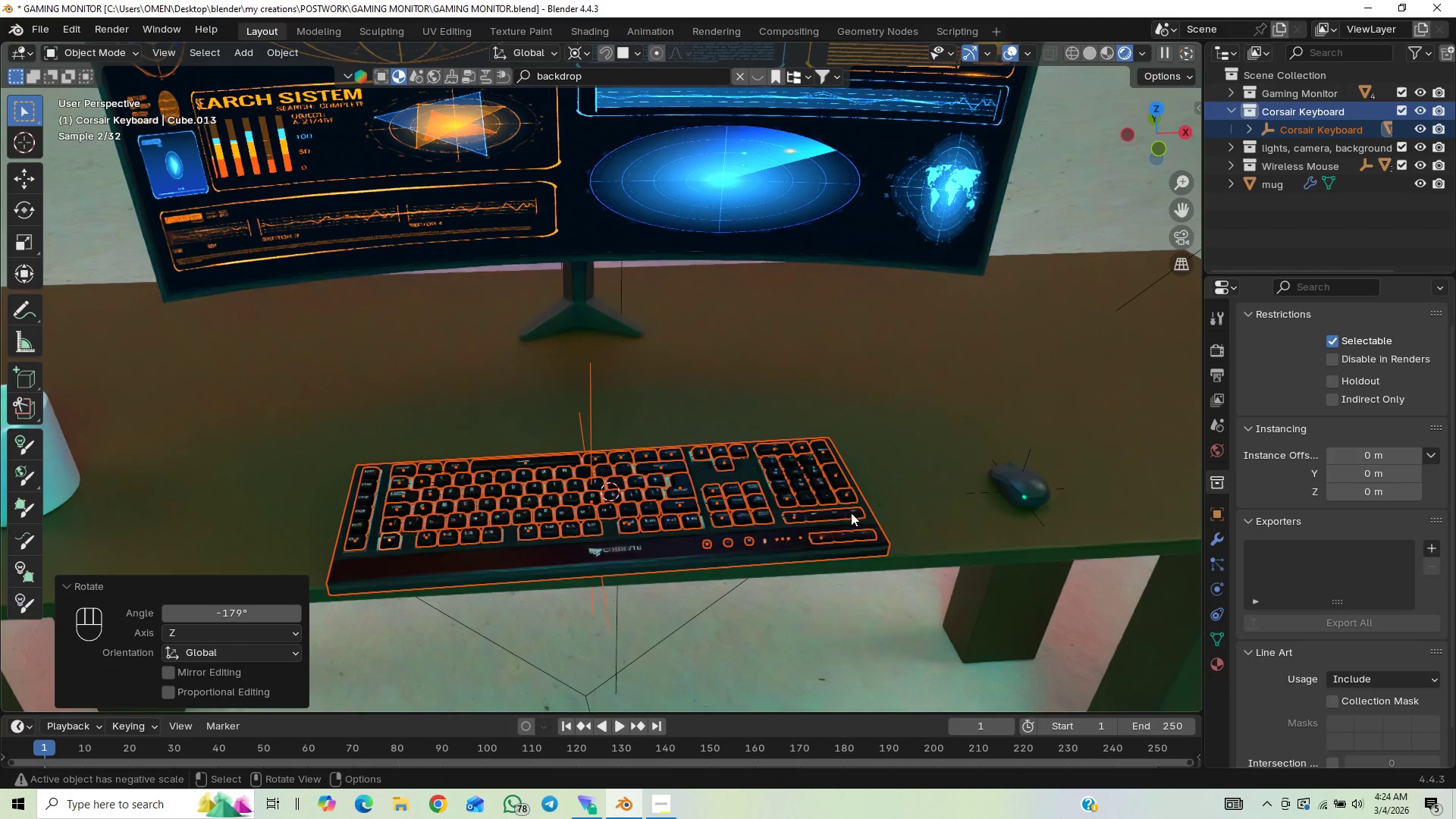 
scroll: coordinate [853, 514], scroll_direction: up, amount: 1.0
 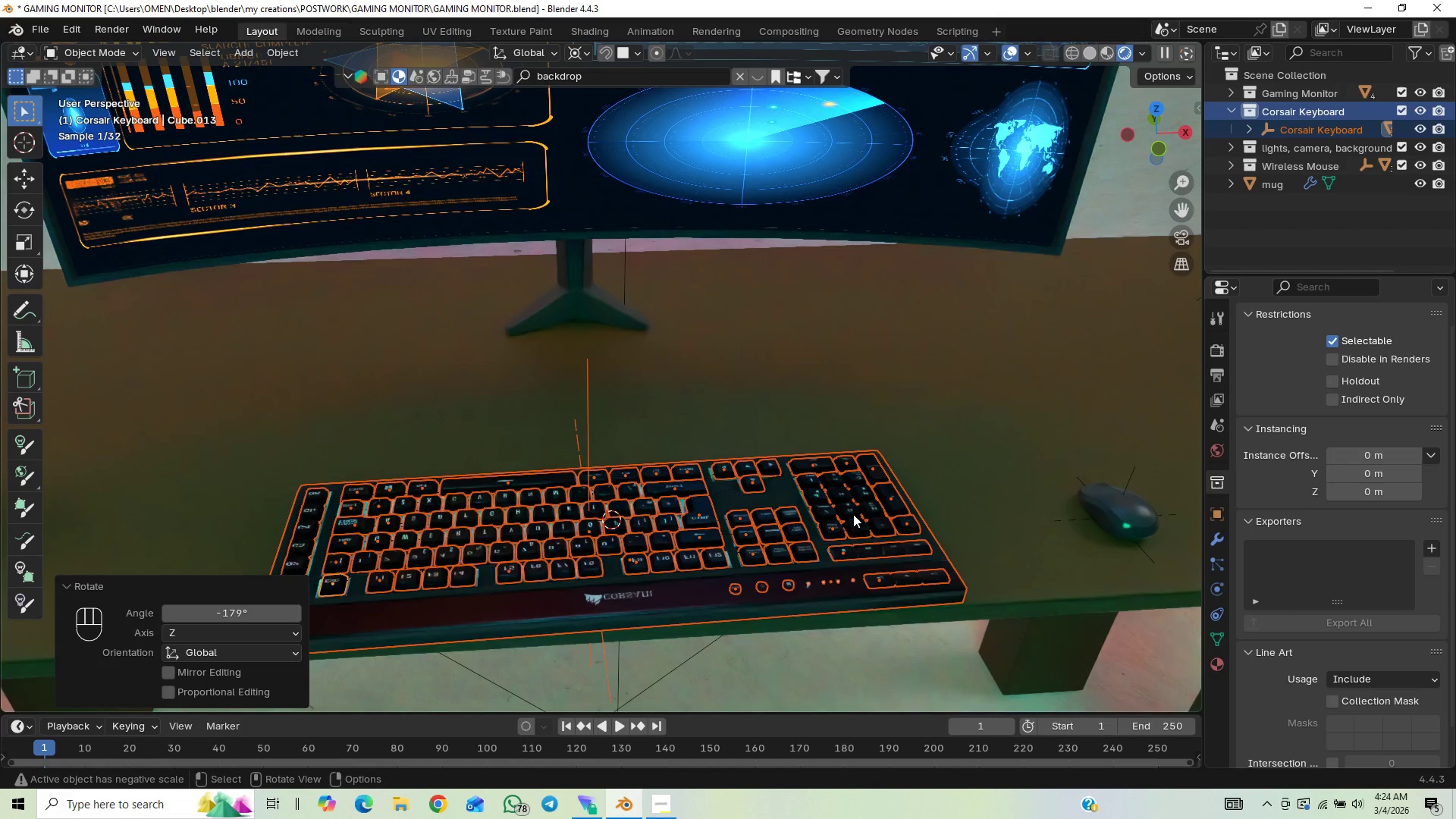 
scroll: coordinate [855, 516], scroll_direction: down, amount: 1.0
 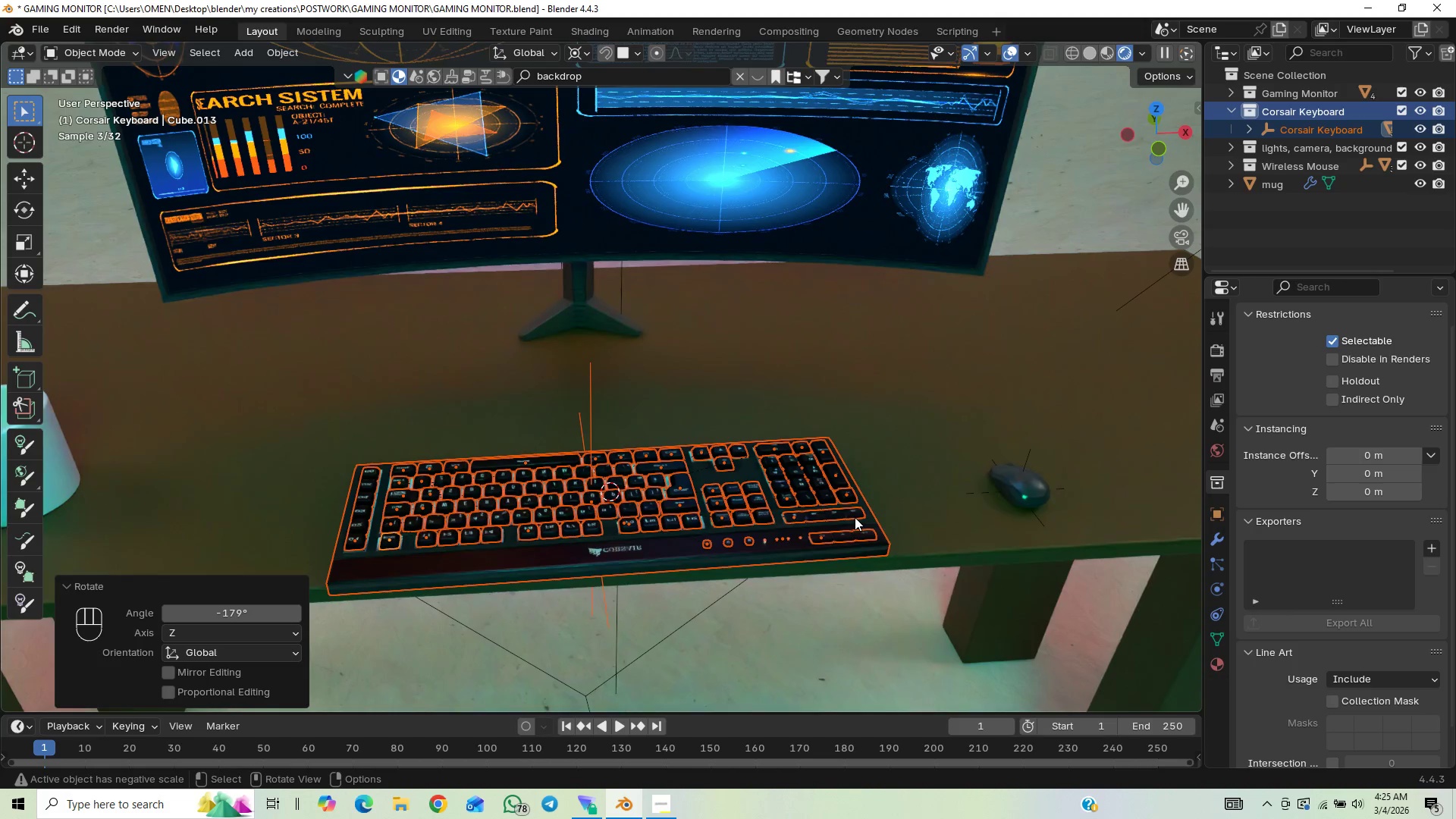 
type(RX)
 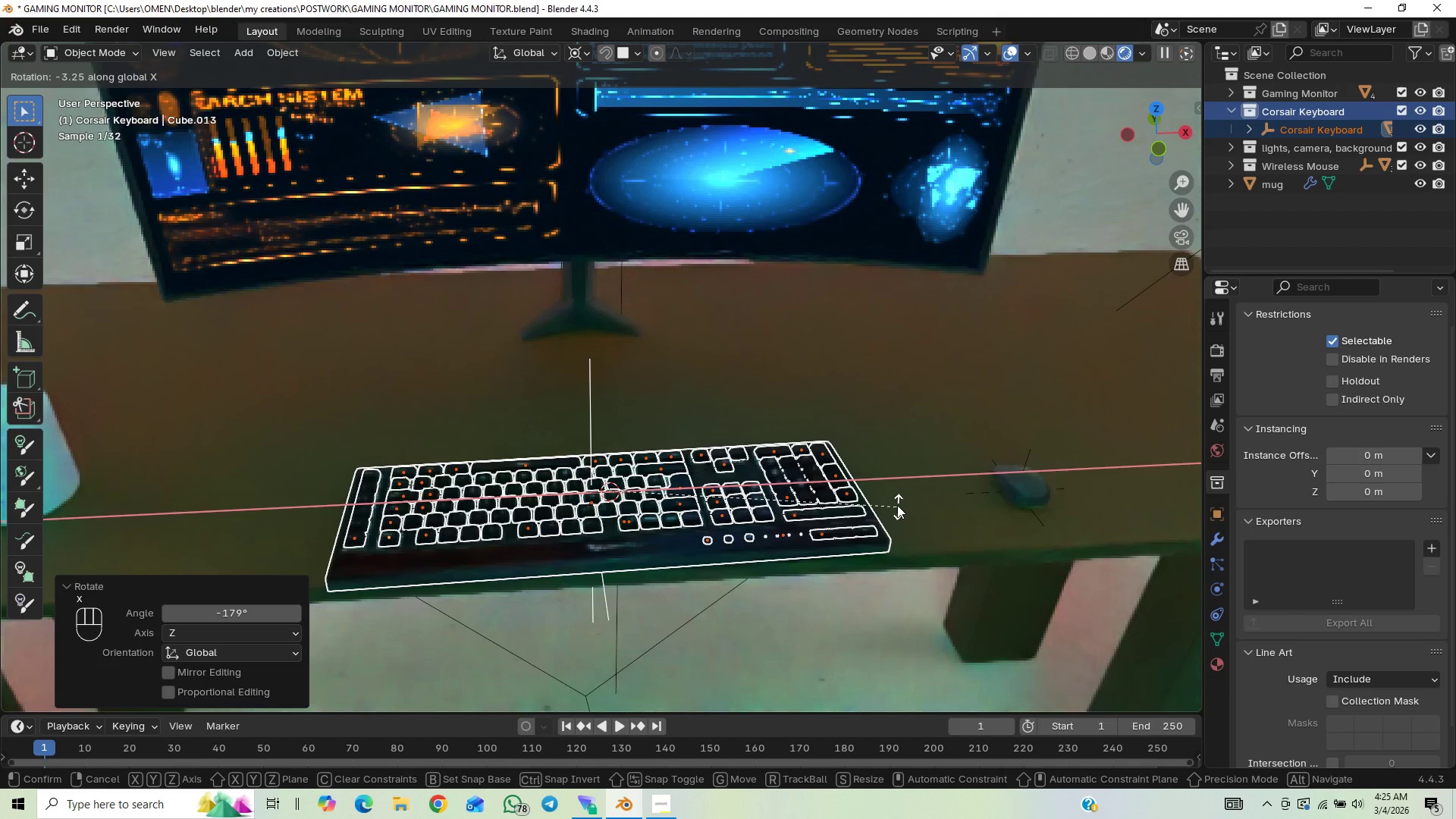 
key(Y)
 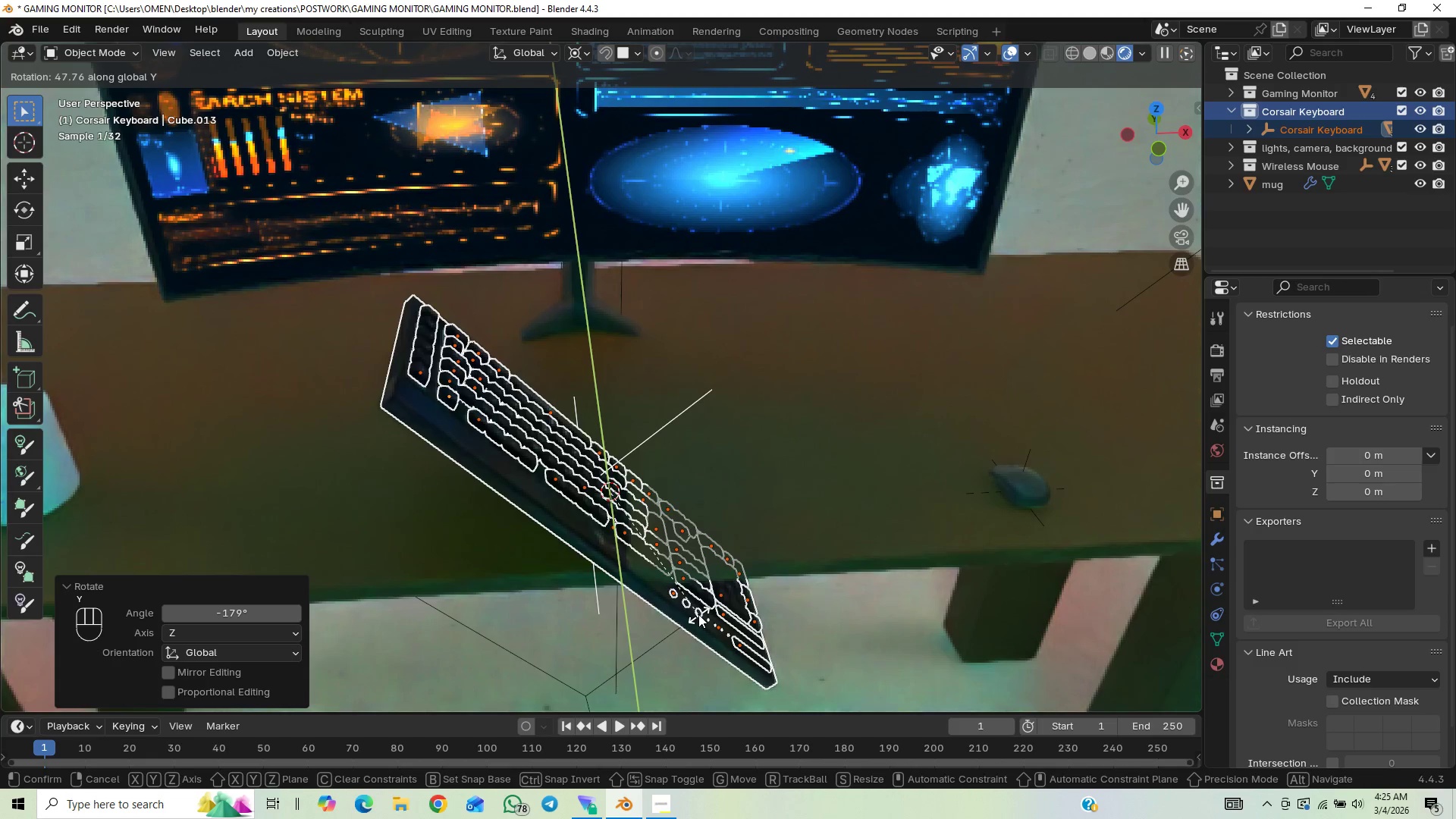 
right_click([753, 553])
 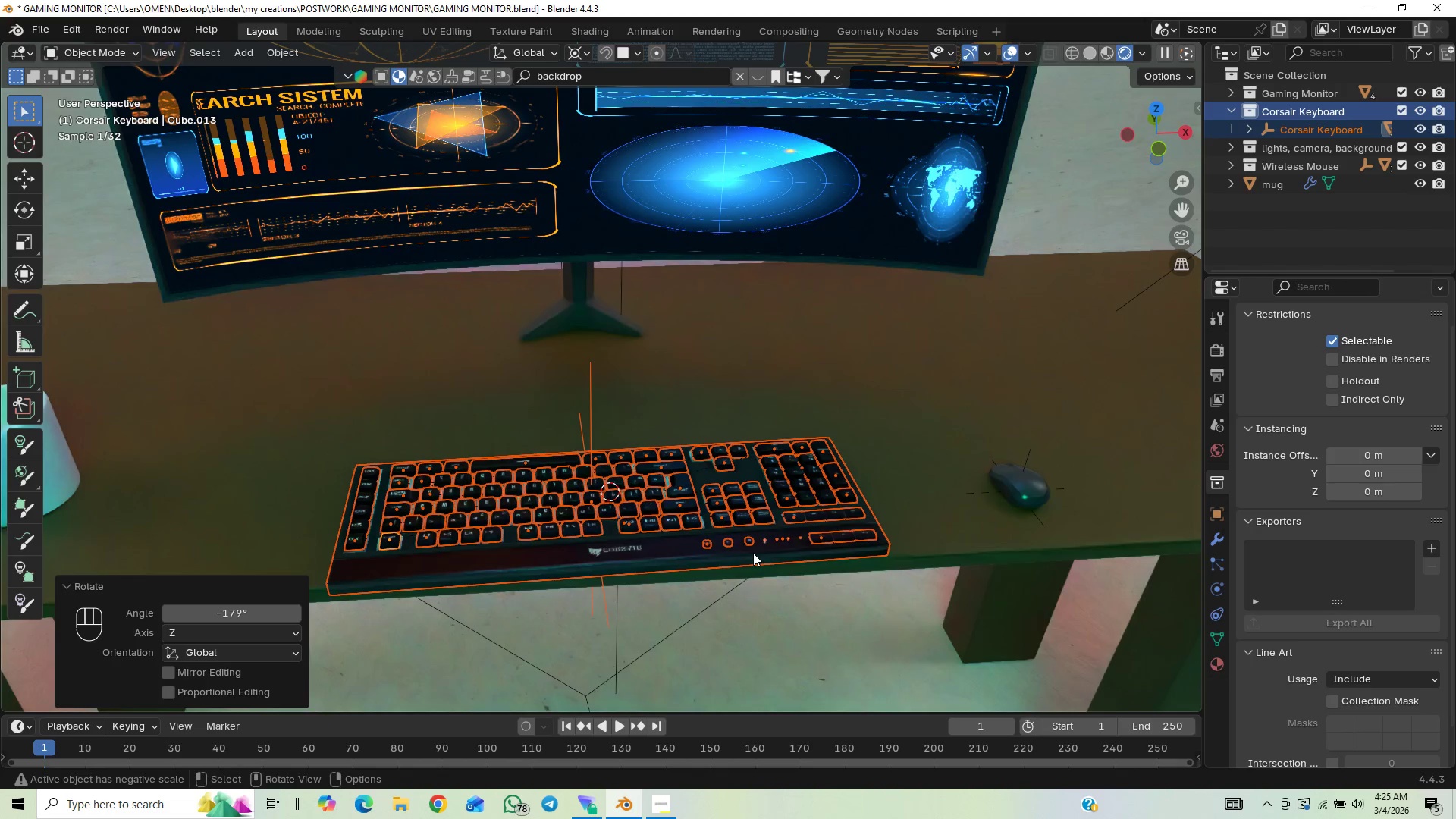 
key(R)
 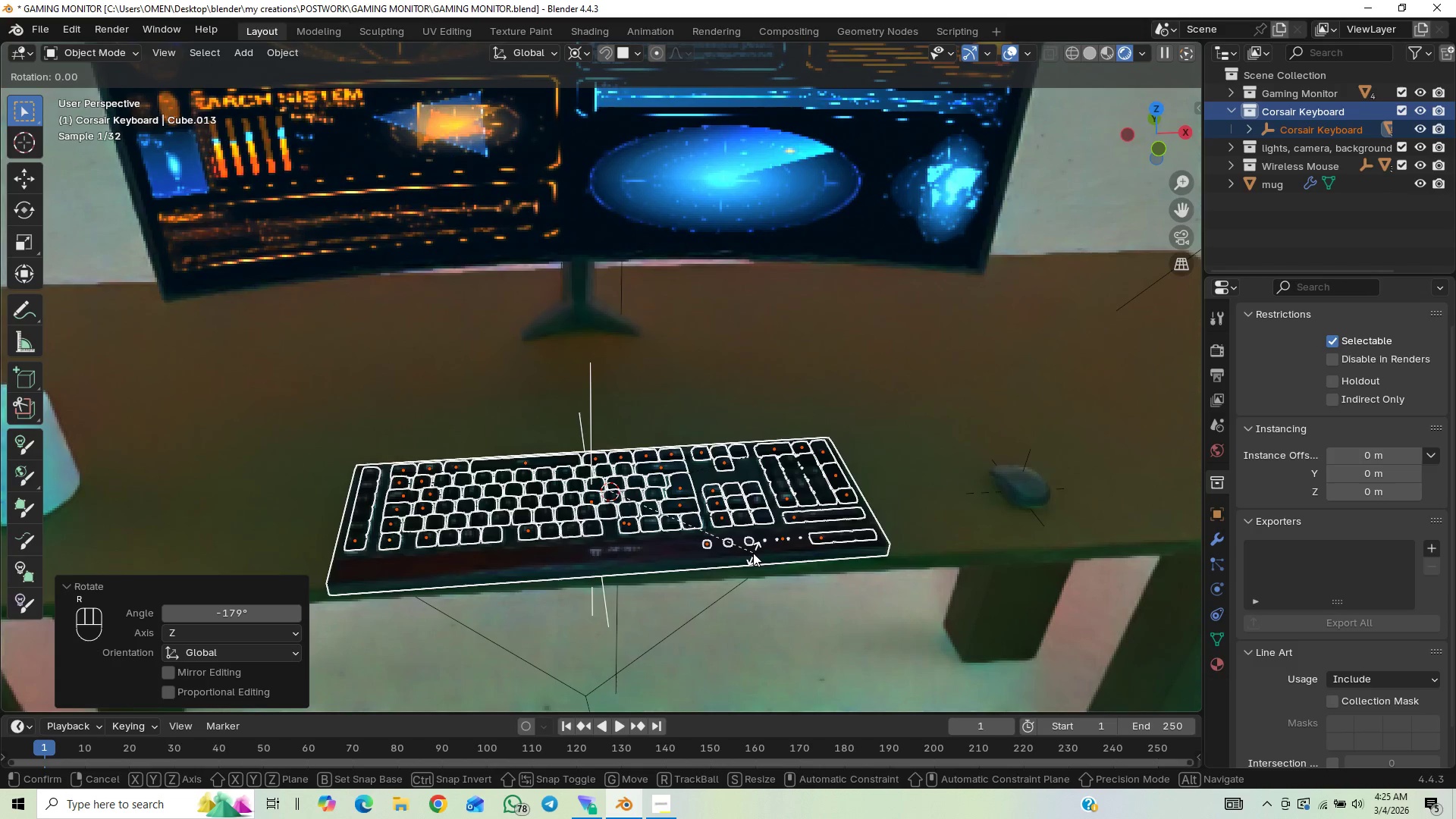 
right_click([753, 553])
 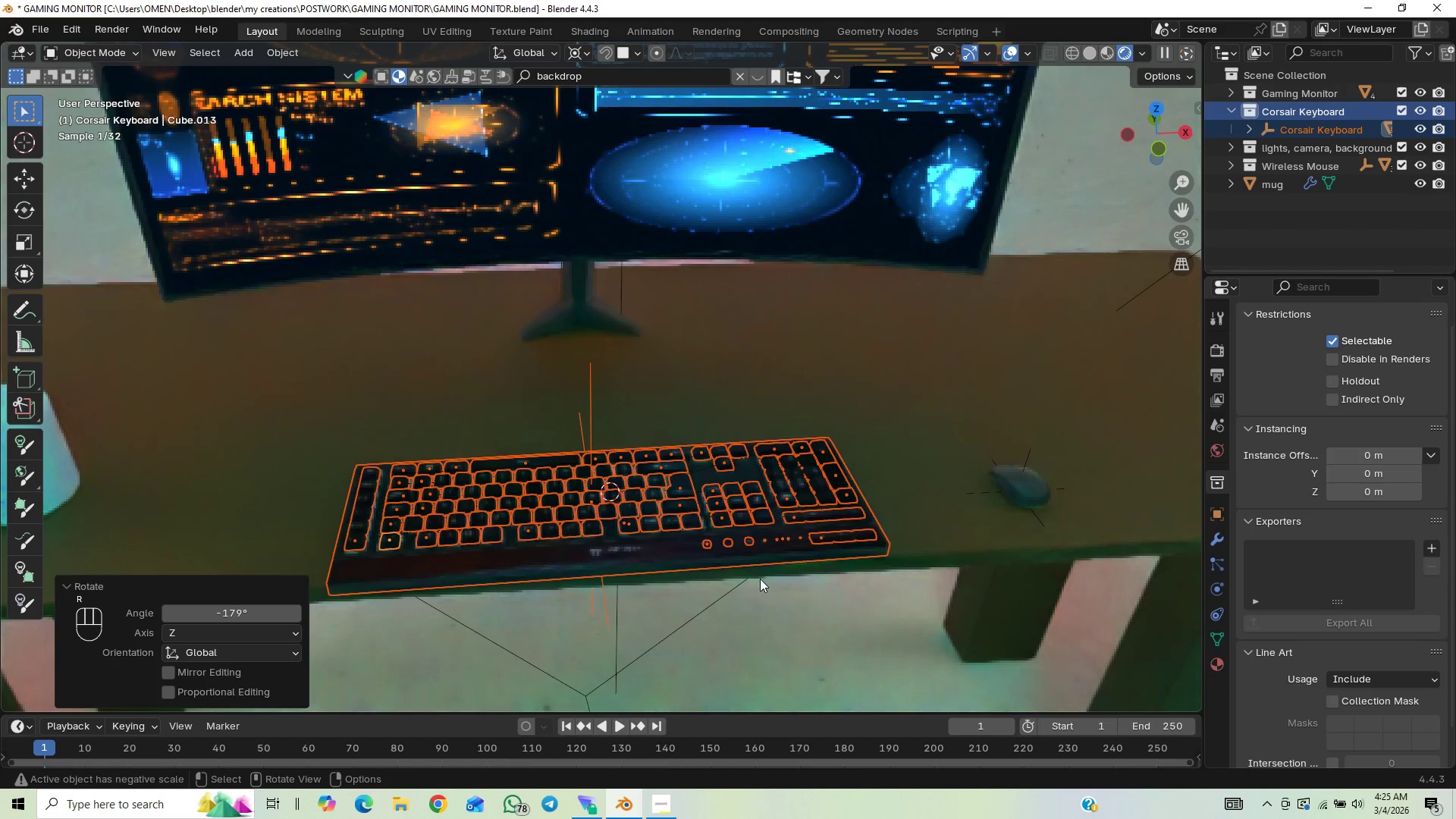 
scroll: coordinate [760, 579], scroll_direction: up, amount: 2.0
 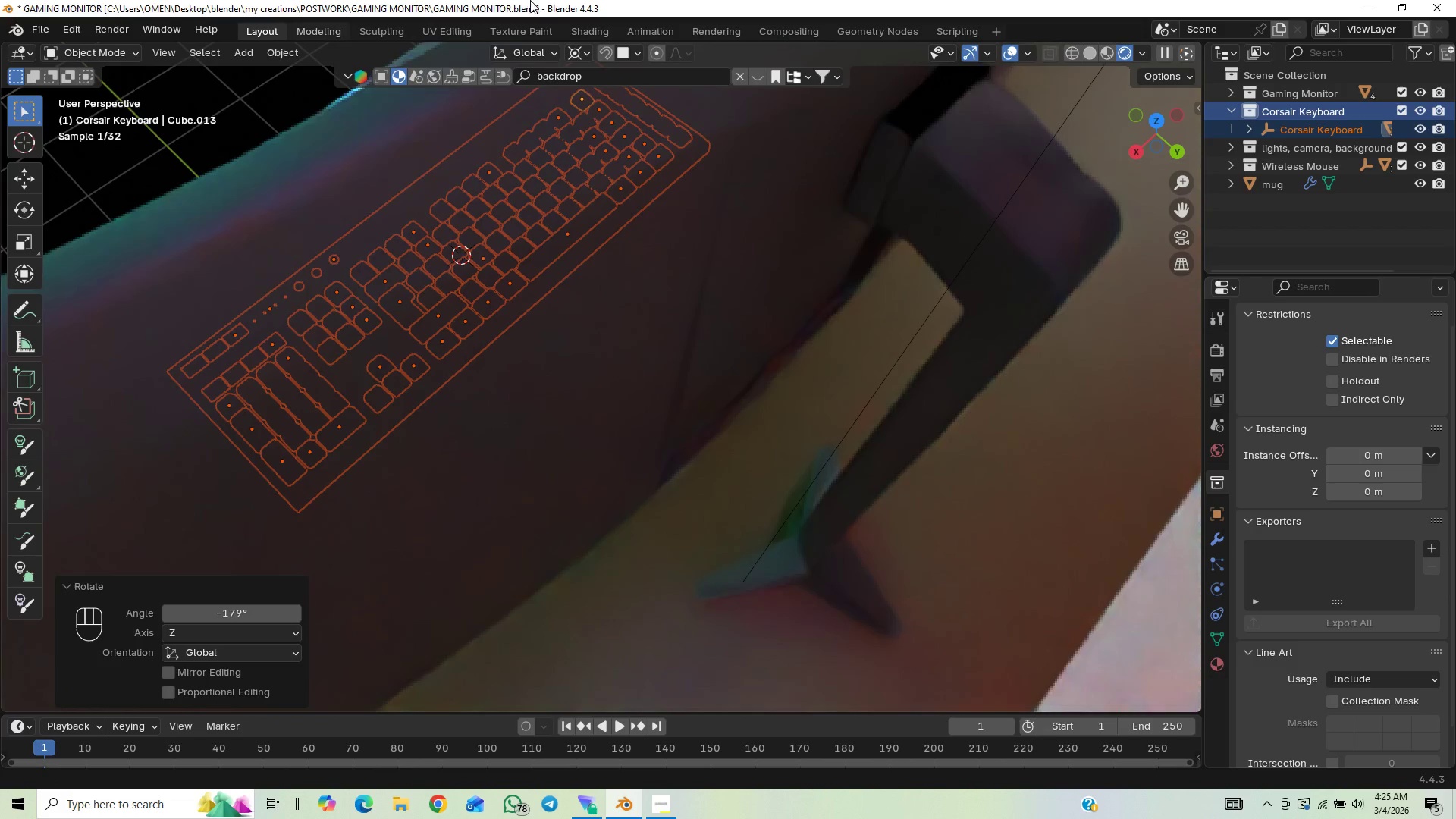 
wait(6.84)
 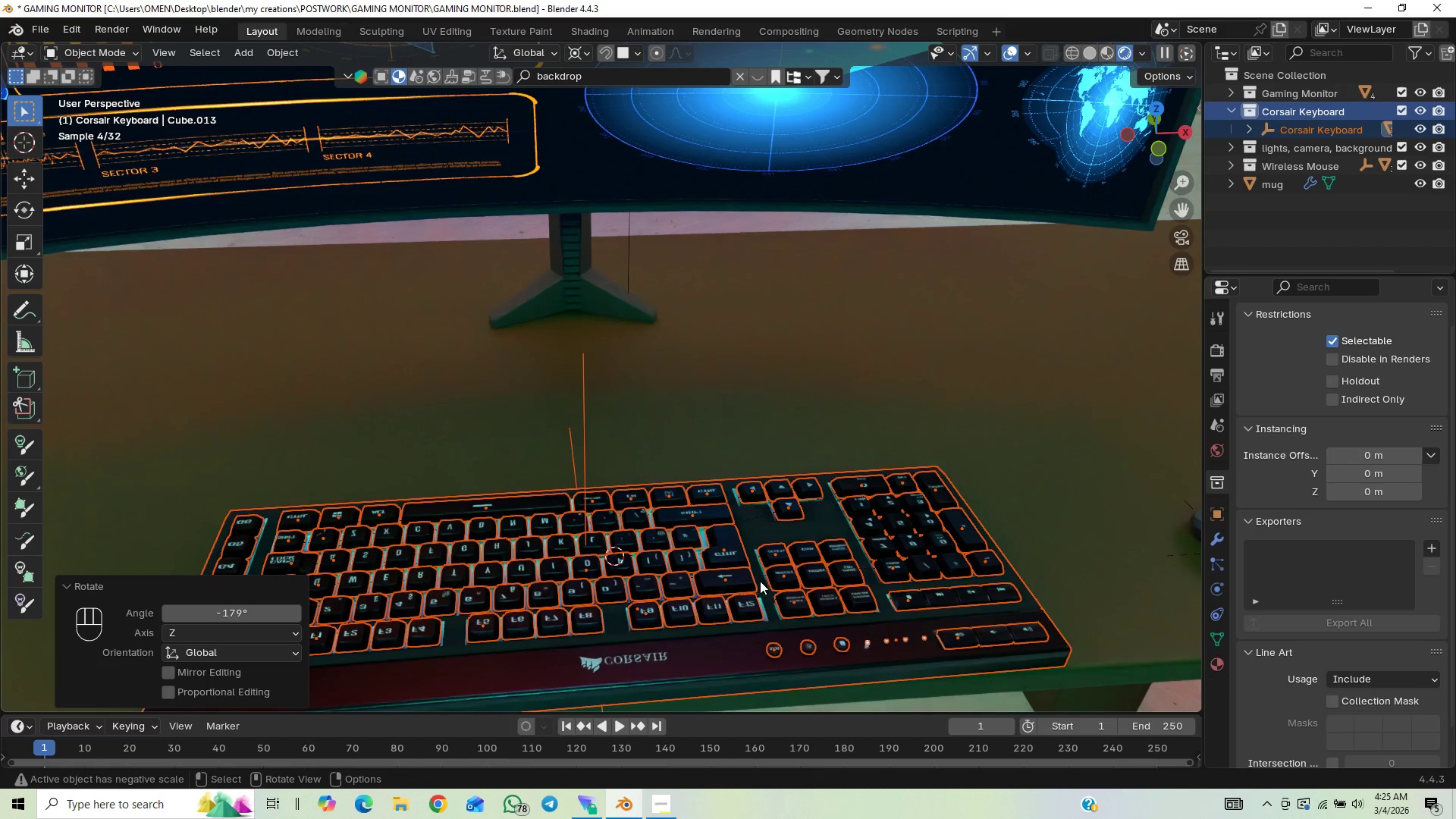 
scroll: coordinate [596, 255], scroll_direction: up, amount: 1.0
 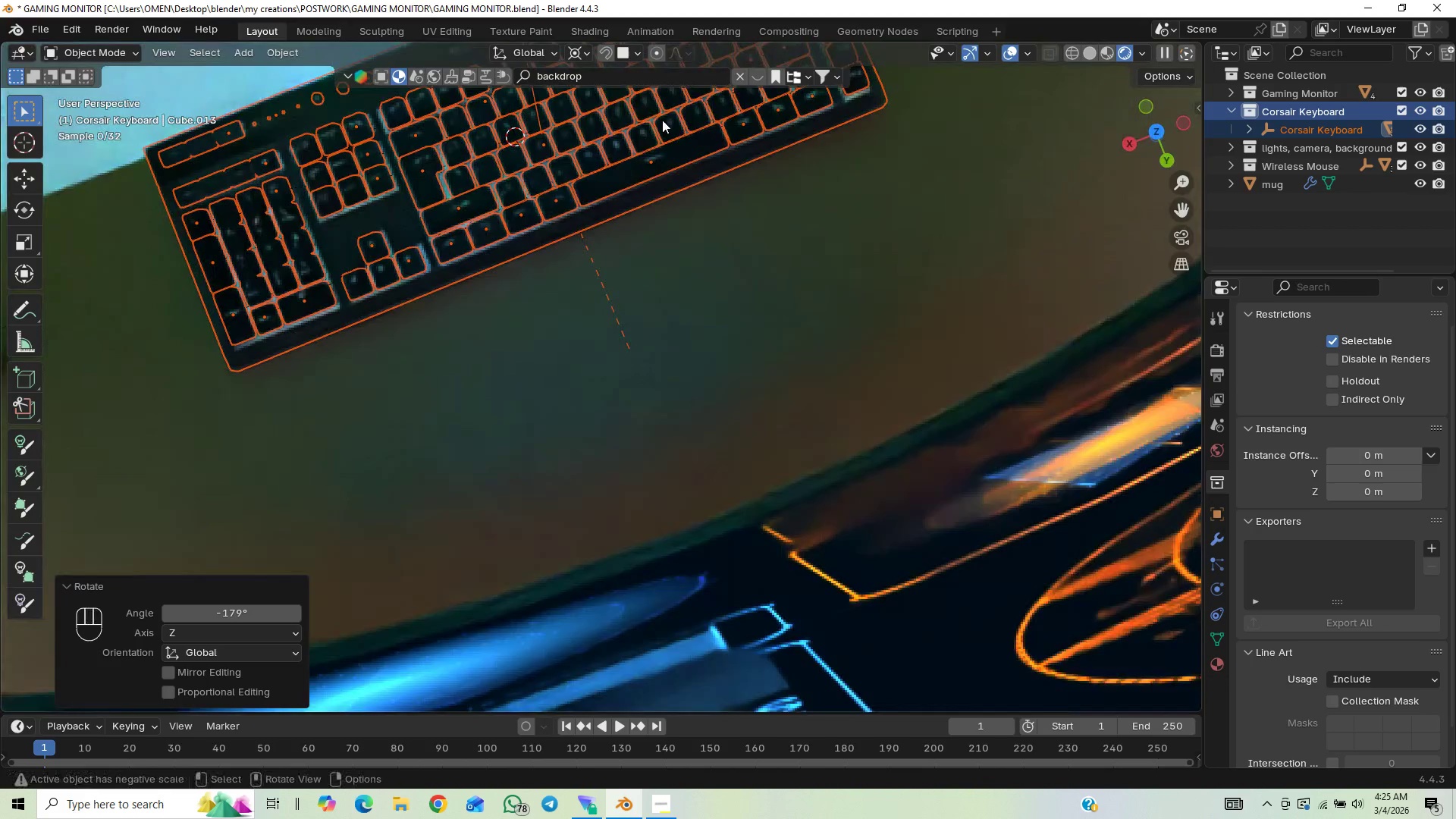 
hold_key(key=ShiftLeft, duration=0.75)
 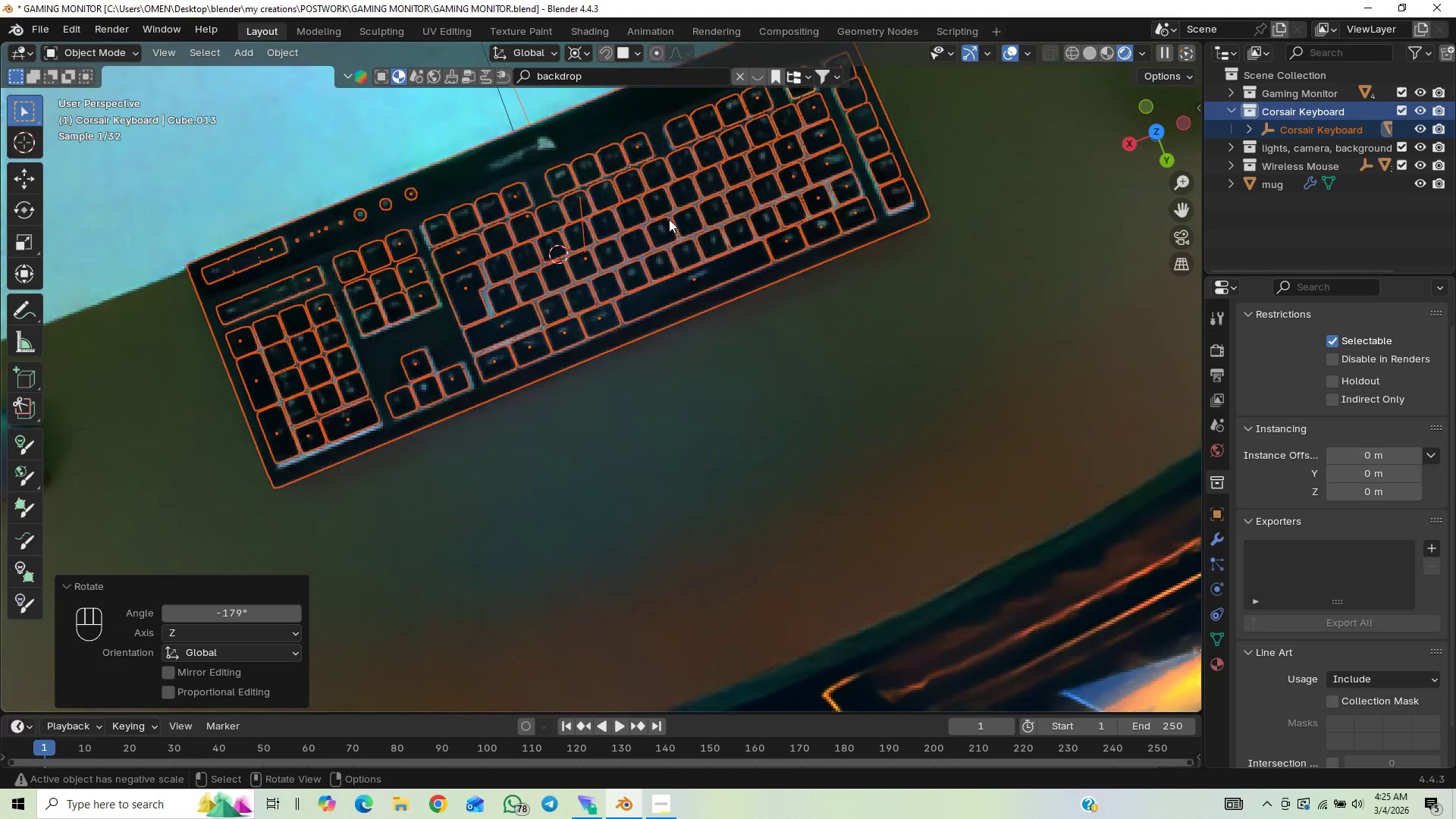 
scroll: coordinate [666, 207], scroll_direction: up, amount: 9.0
 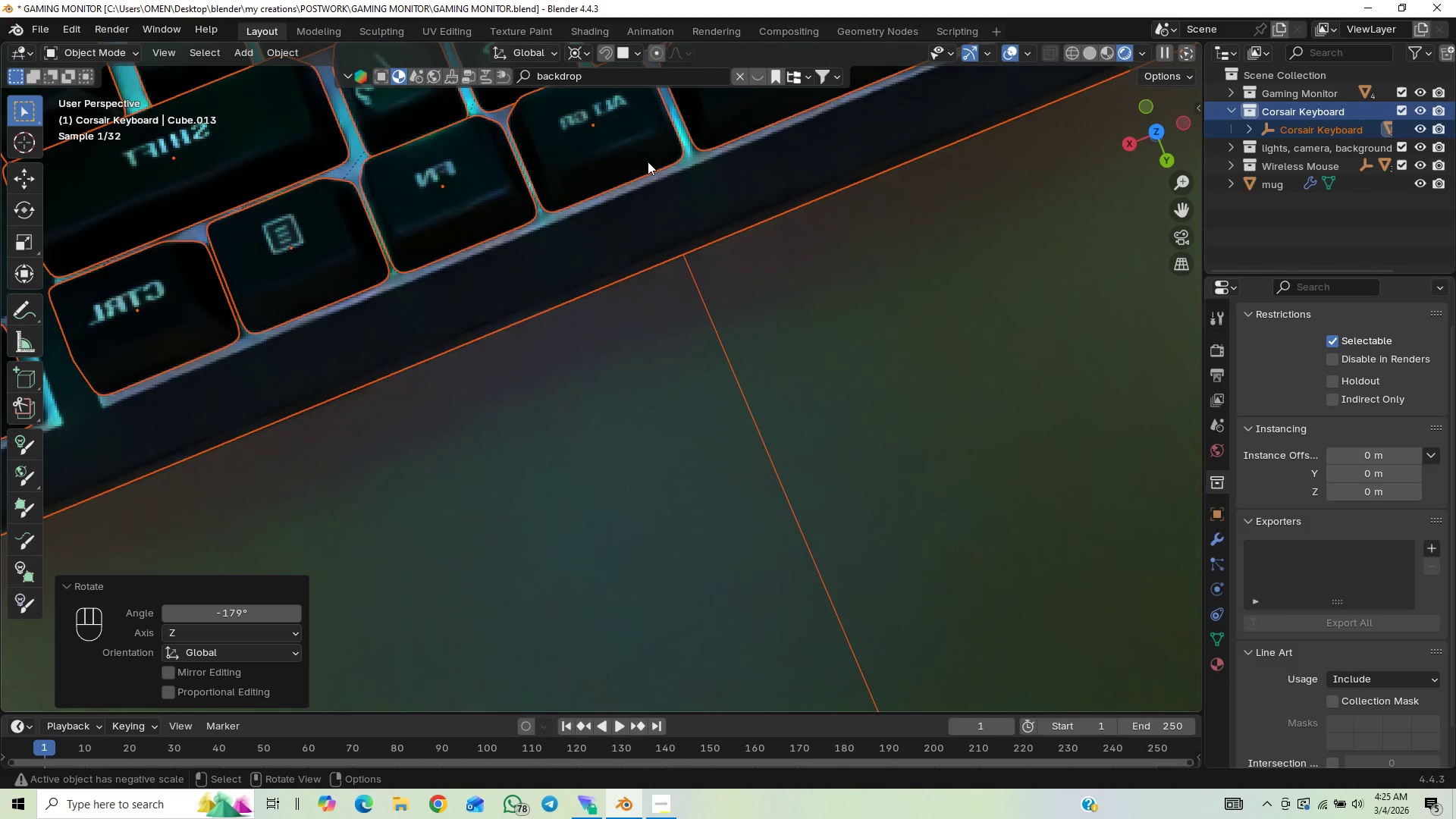 
hold_key(key=ShiftLeft, duration=0.97)
 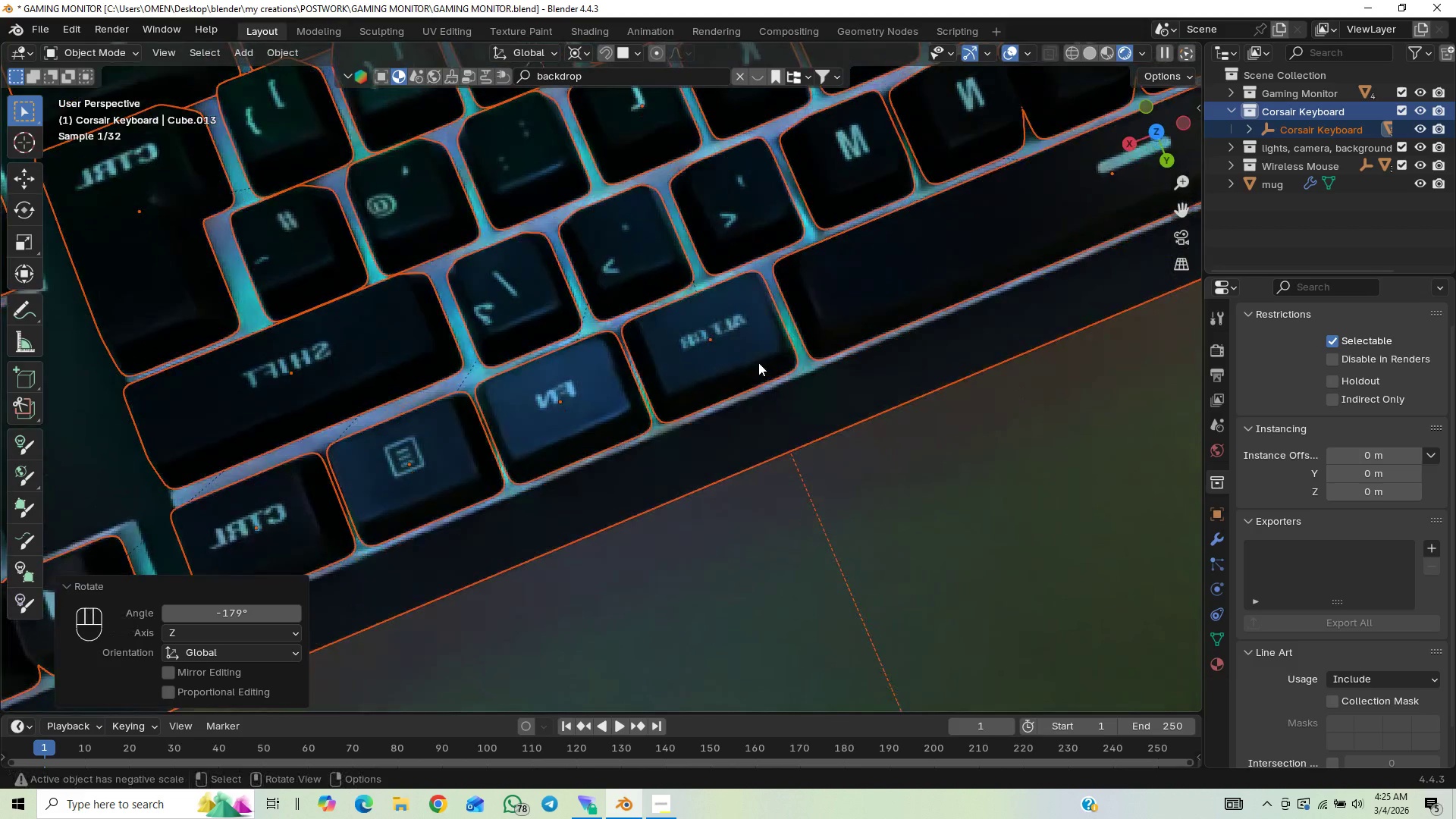 
scroll: coordinate [632, 228], scroll_direction: down, amount: 4.0
 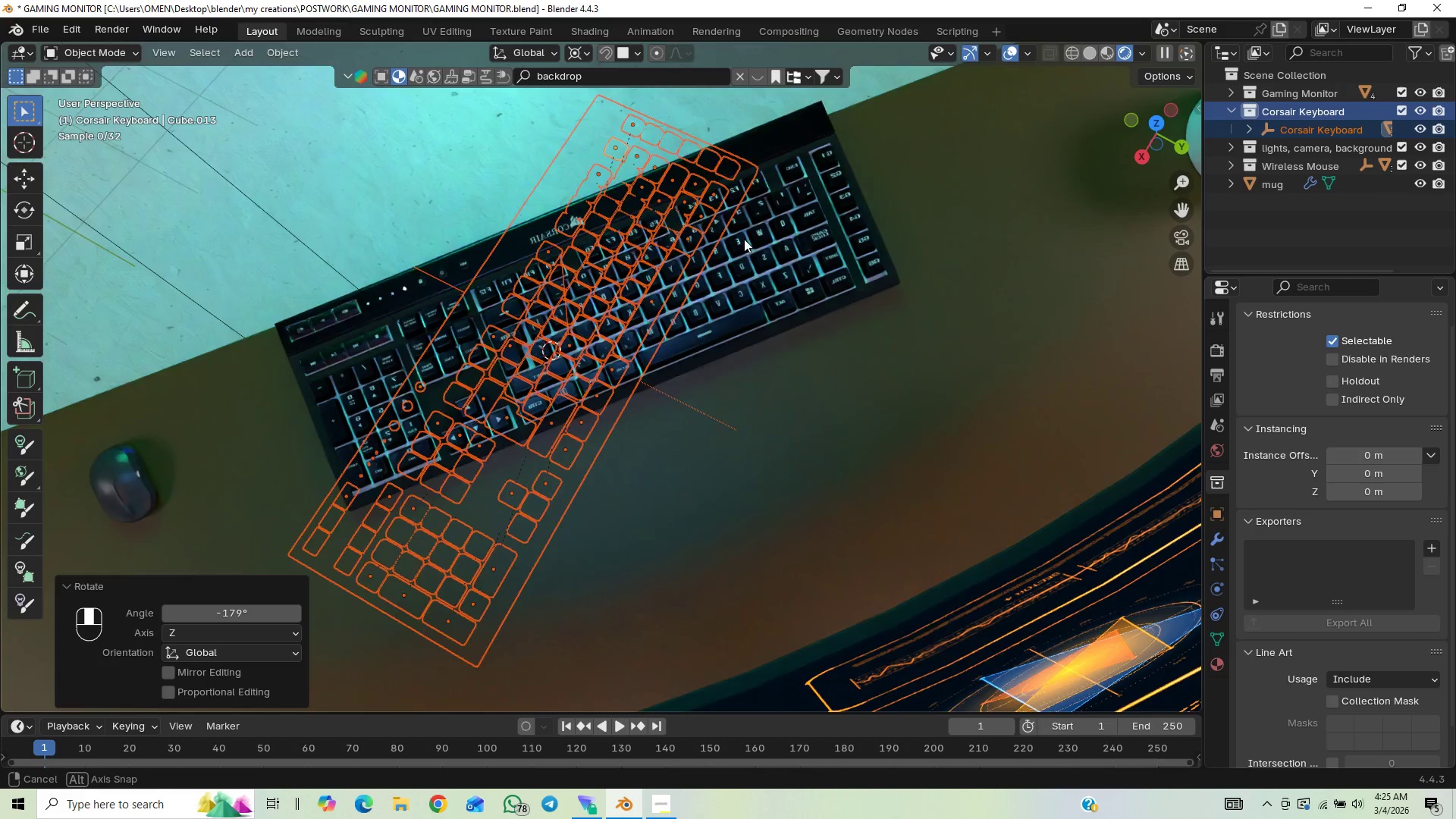 
wait(7.88)
 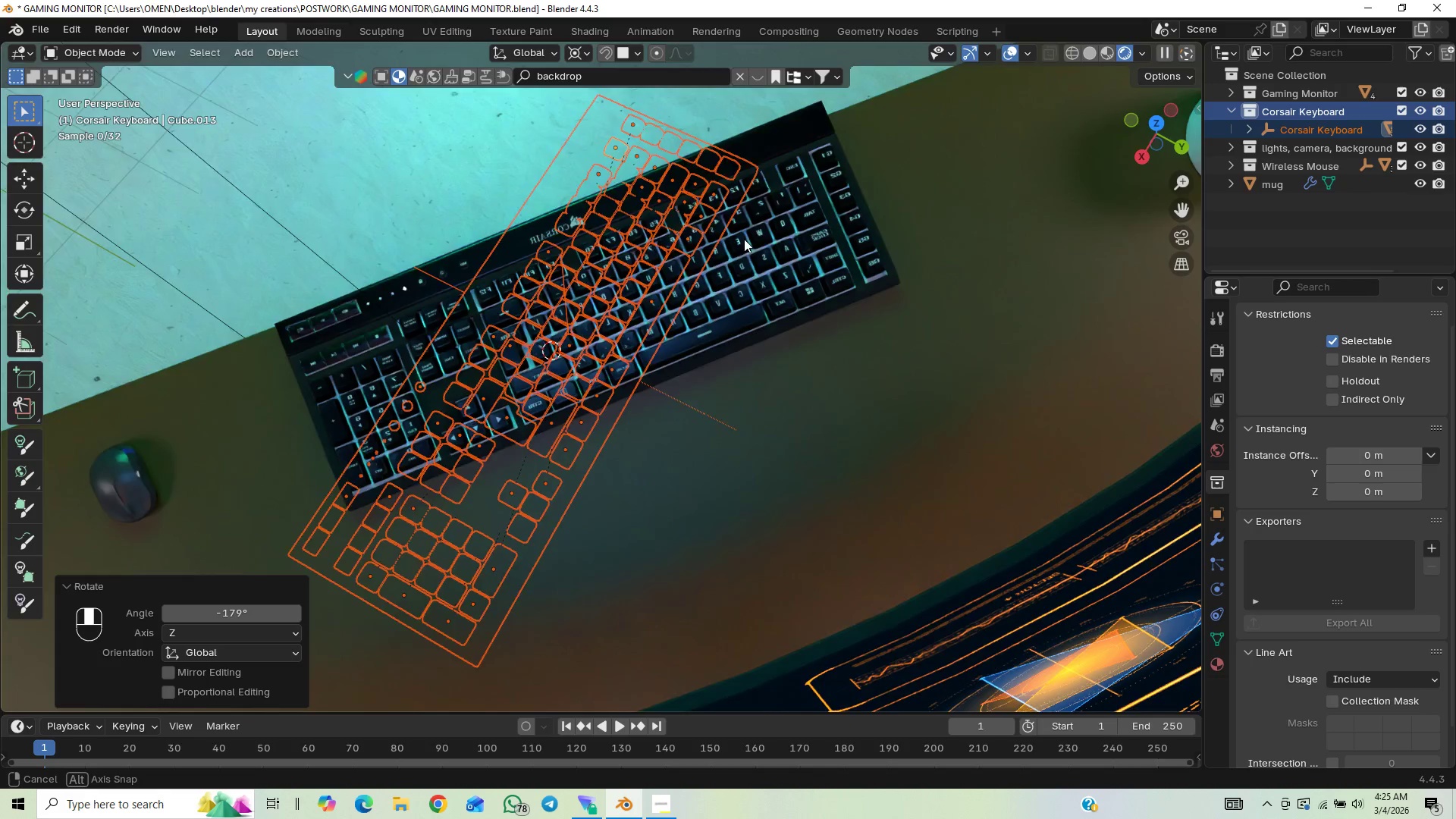 
hold_key(key=ShiftLeft, duration=0.61)
 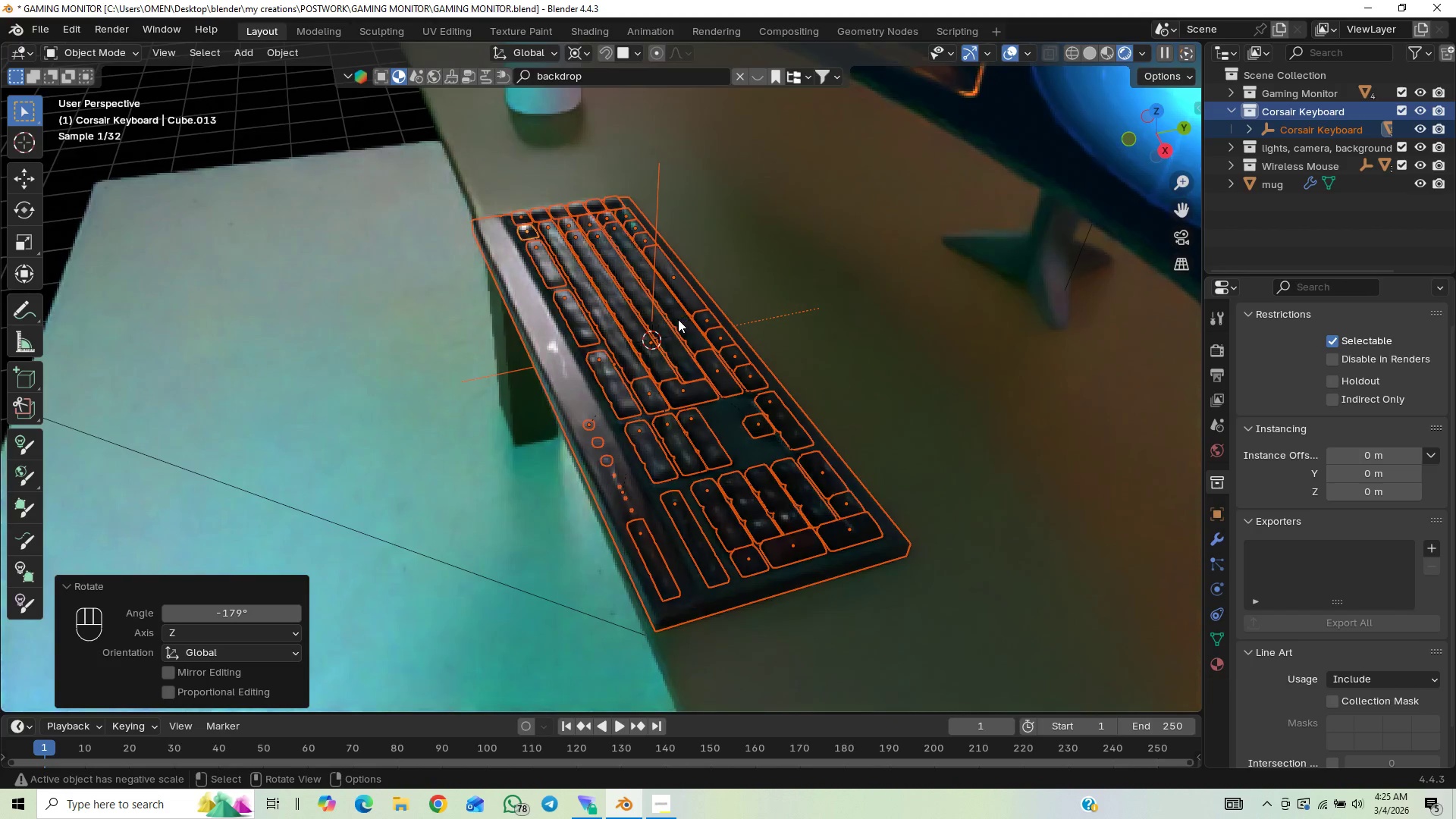 
scroll: coordinate [654, 317], scroll_direction: up, amount: 2.0
 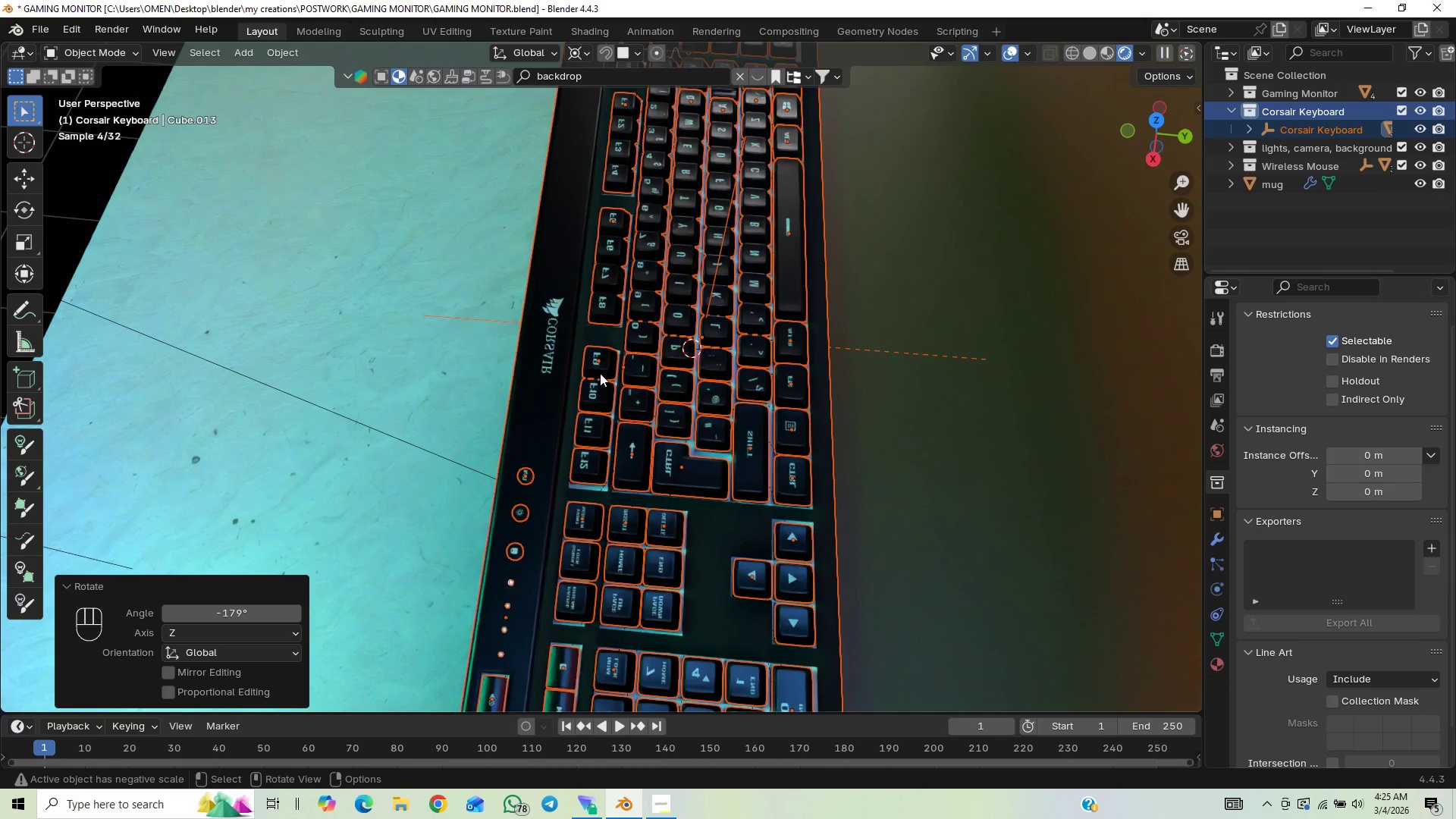 
scroll: coordinate [610, 344], scroll_direction: down, amount: 1.0
 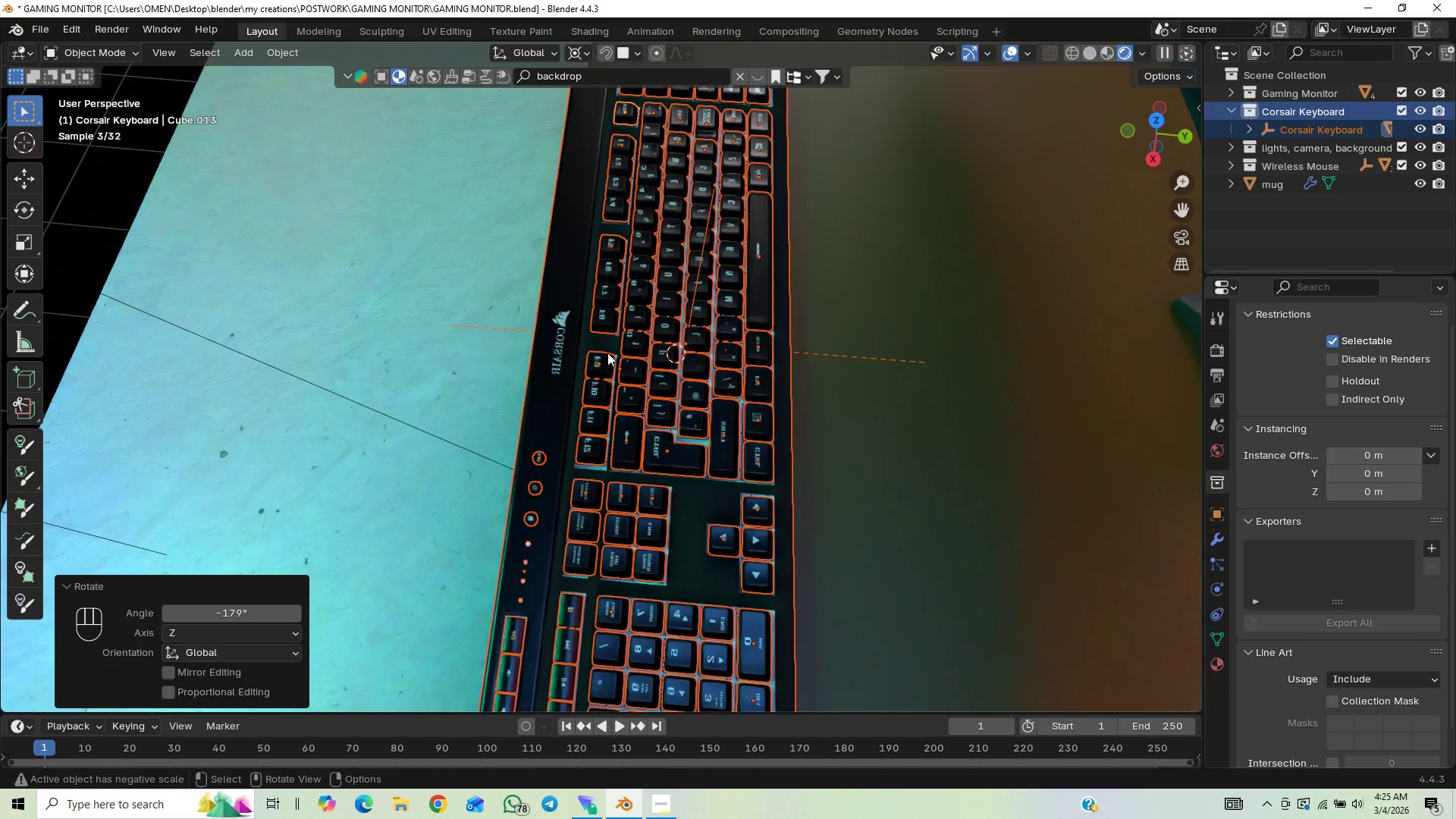 
key(Control+Z)
 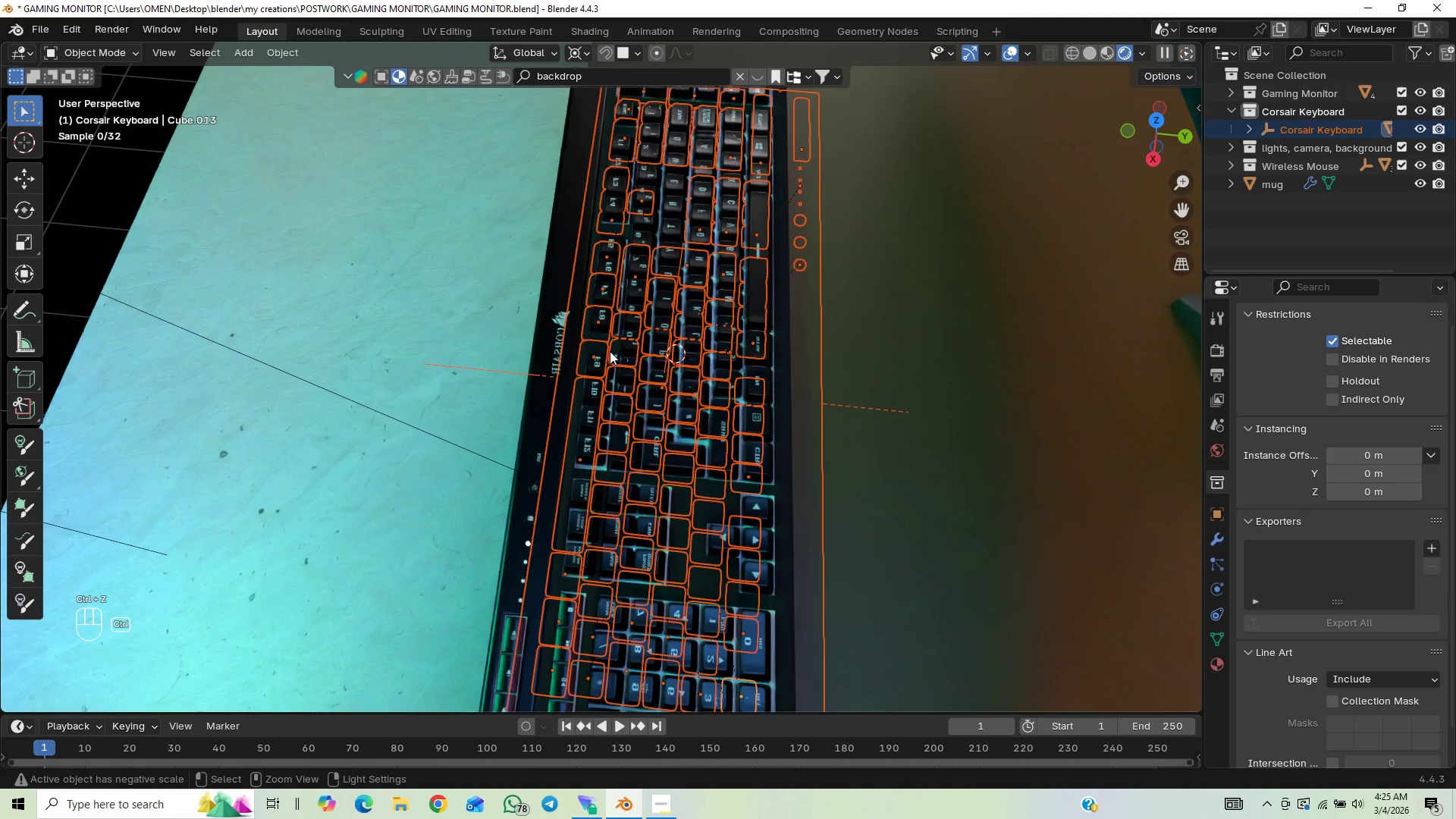 
key(Control+Z)
 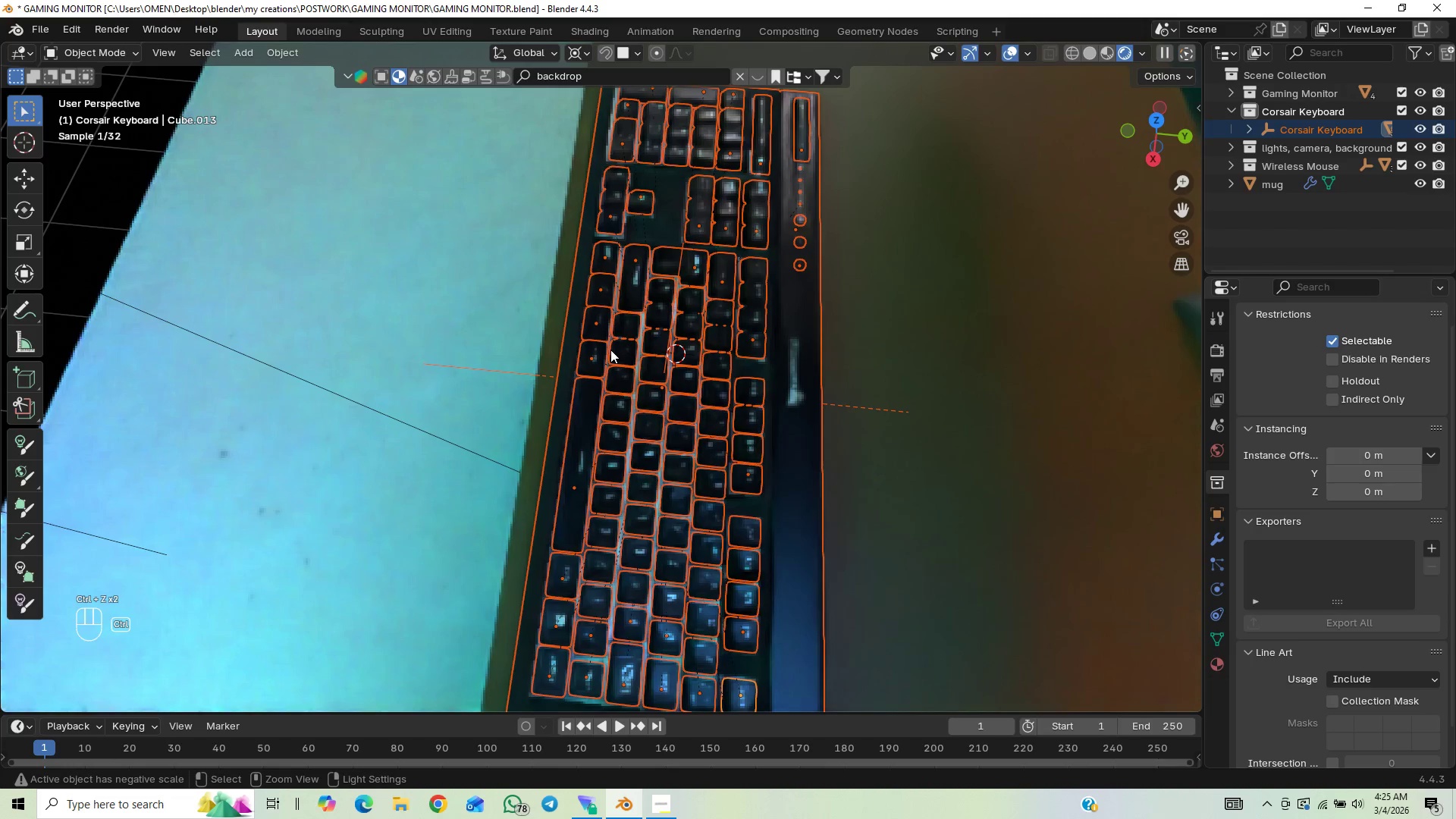 
key(Control+Z)
 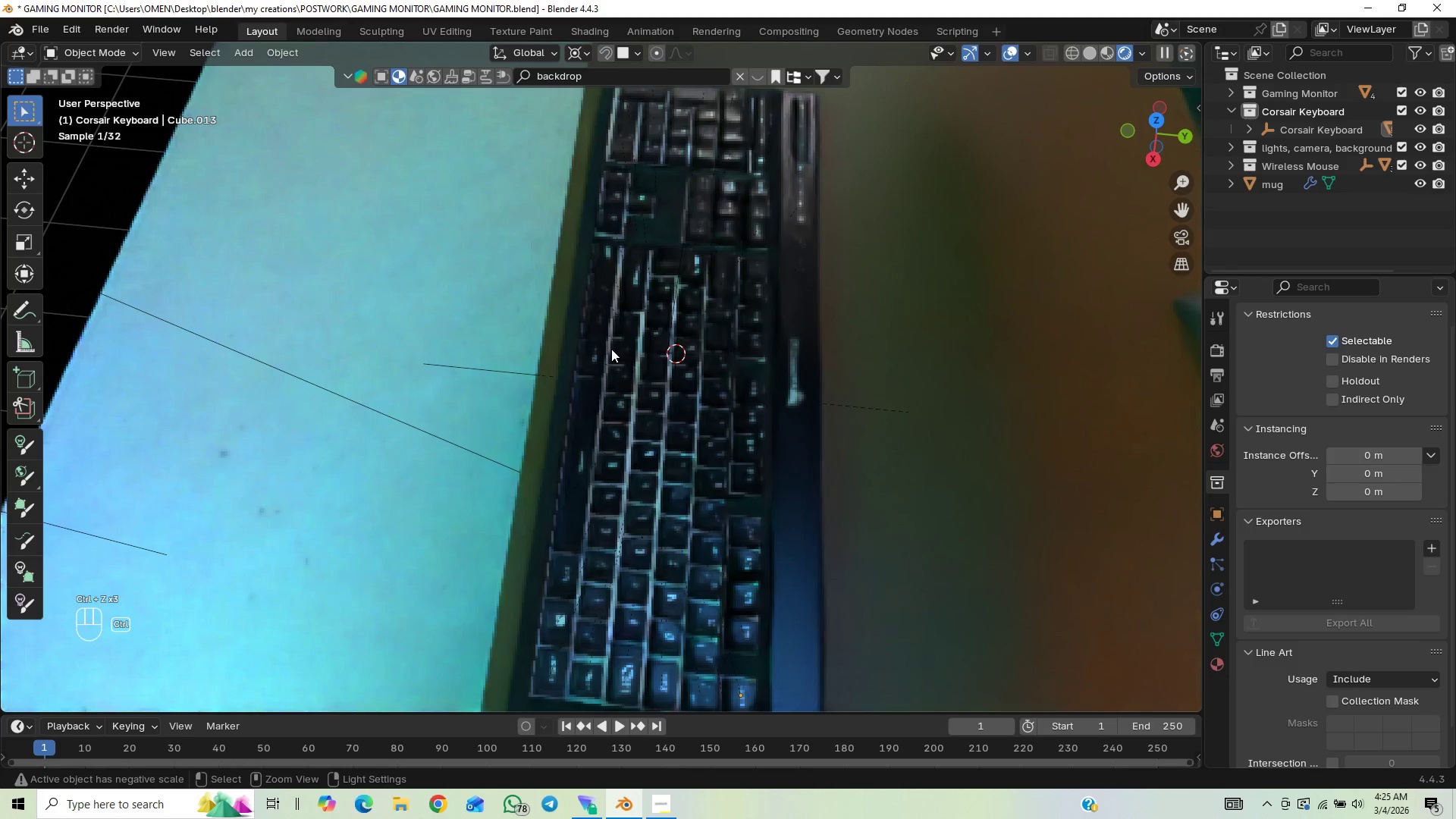 
key(Control+Z)
 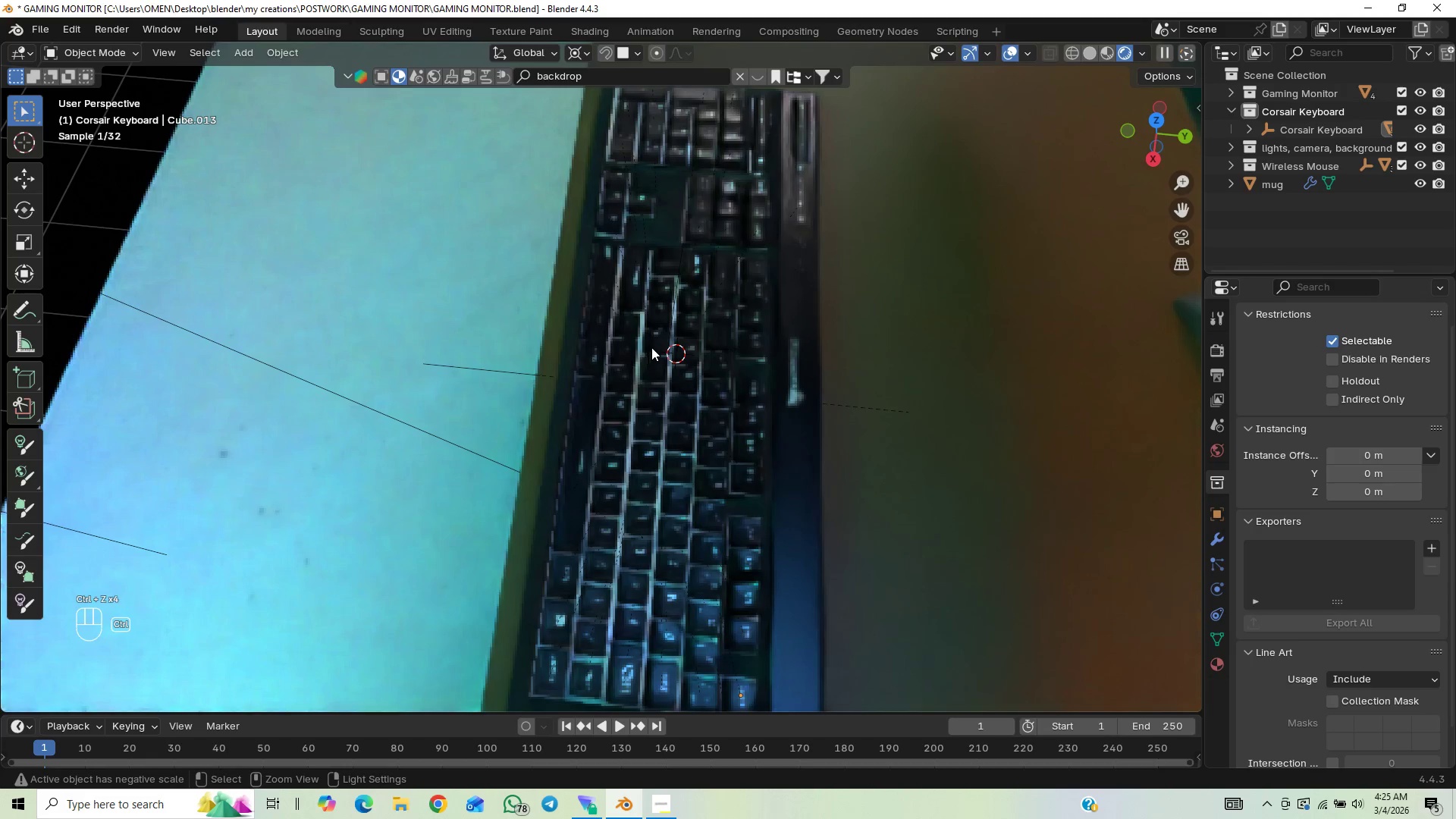 
key(Control+Z)
 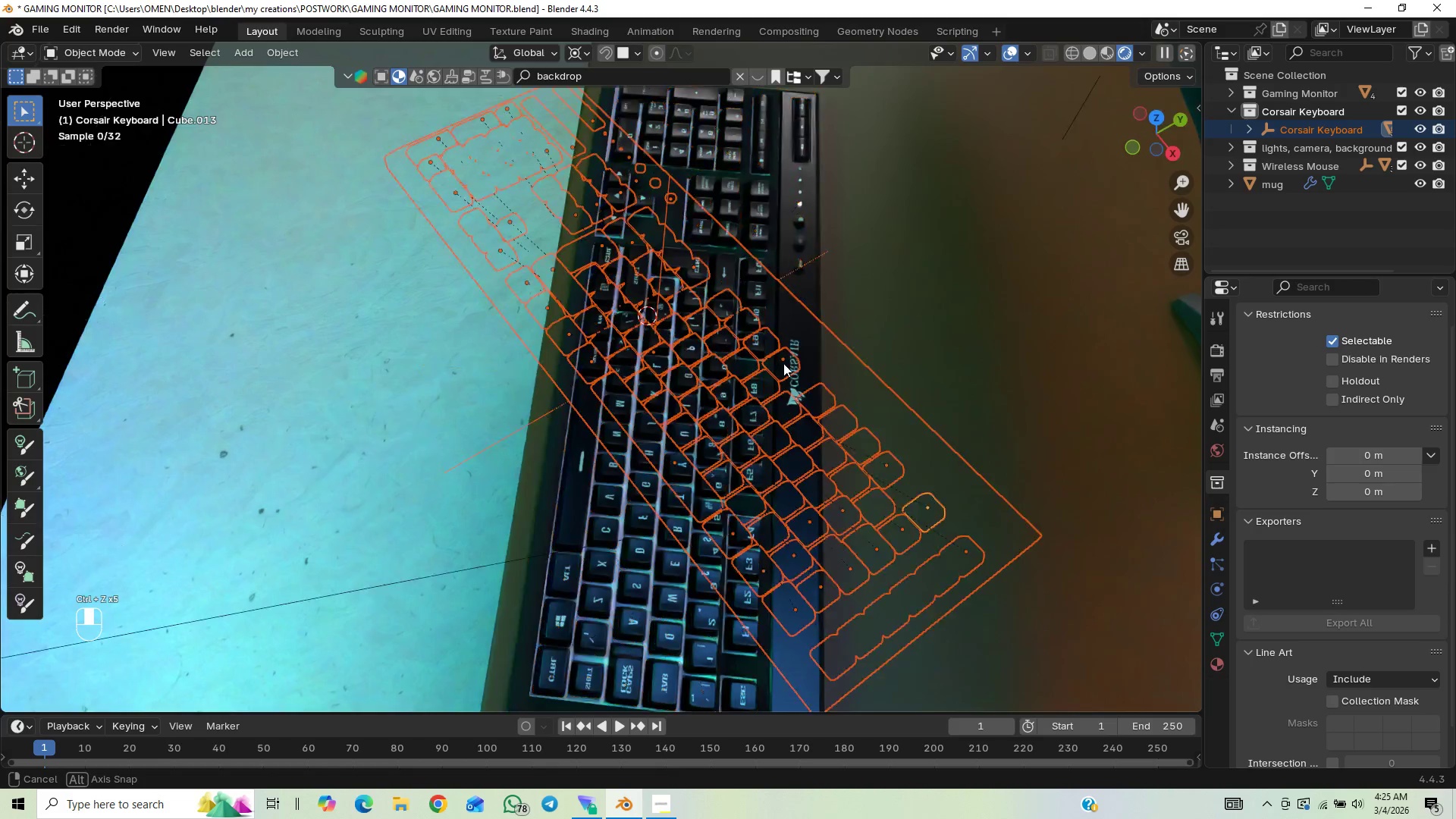 
scroll: coordinate [642, 307], scroll_direction: down, amount: 2.0
 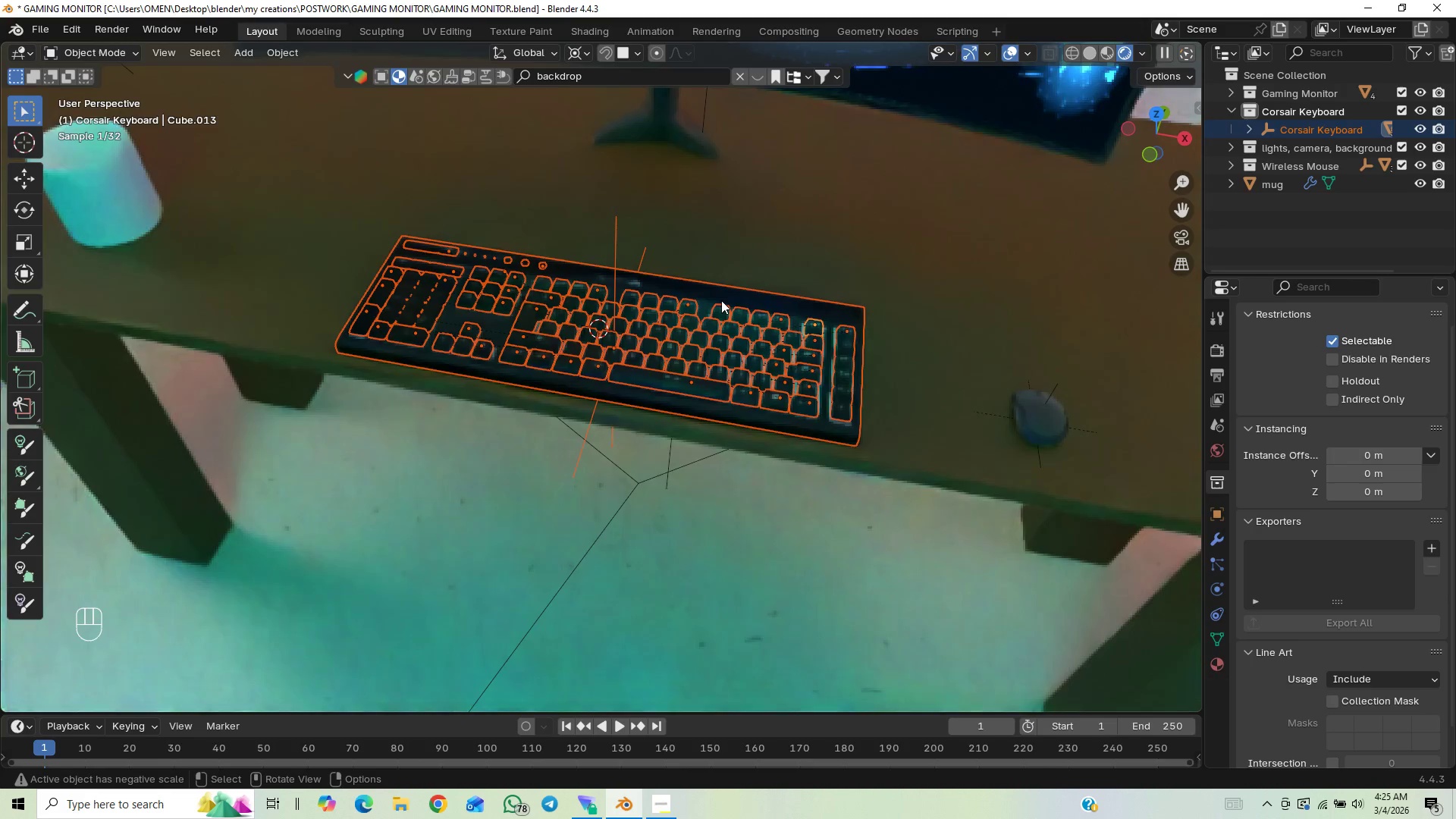 
key(R)
 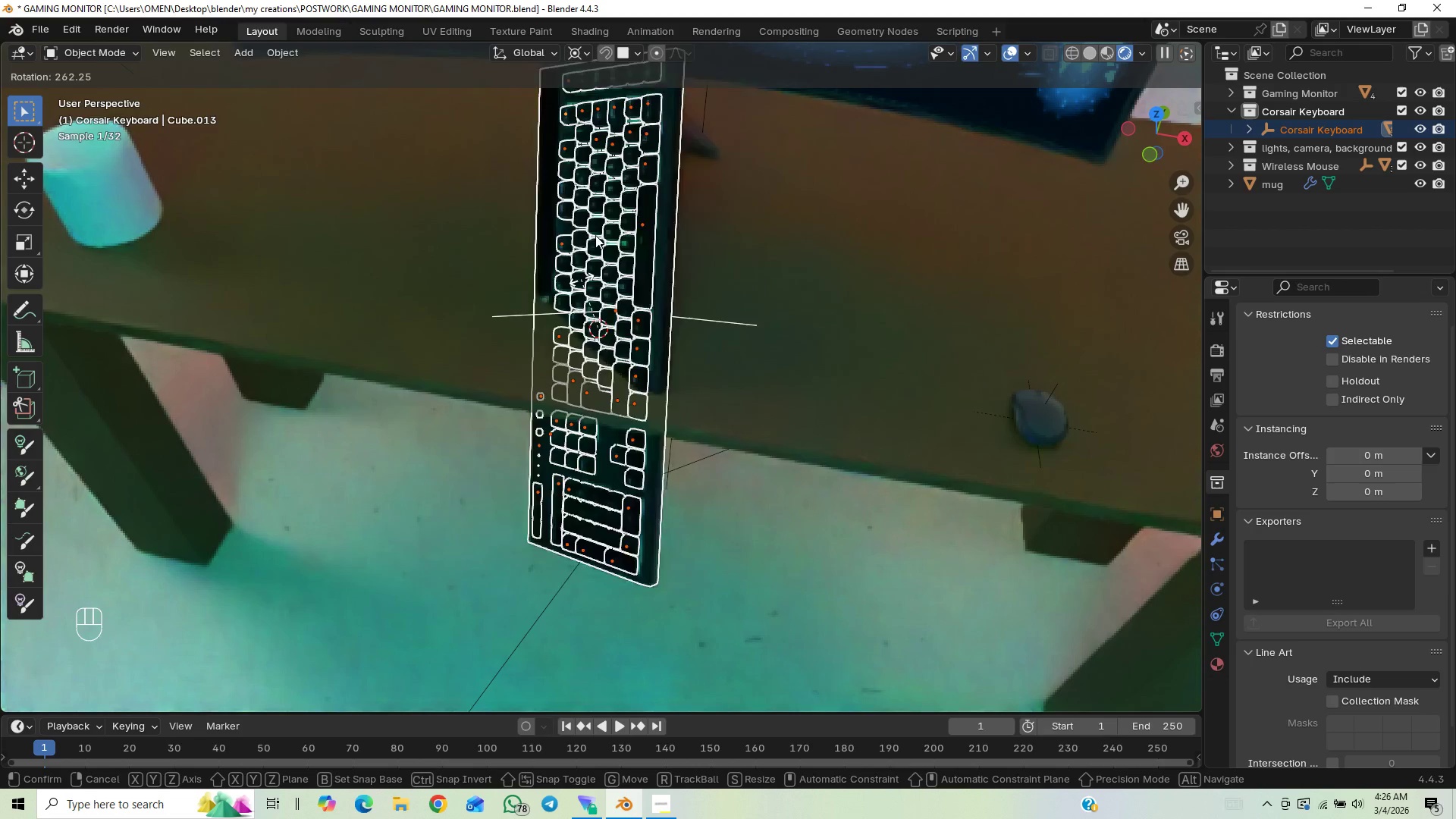 
right_click([720, 196])
 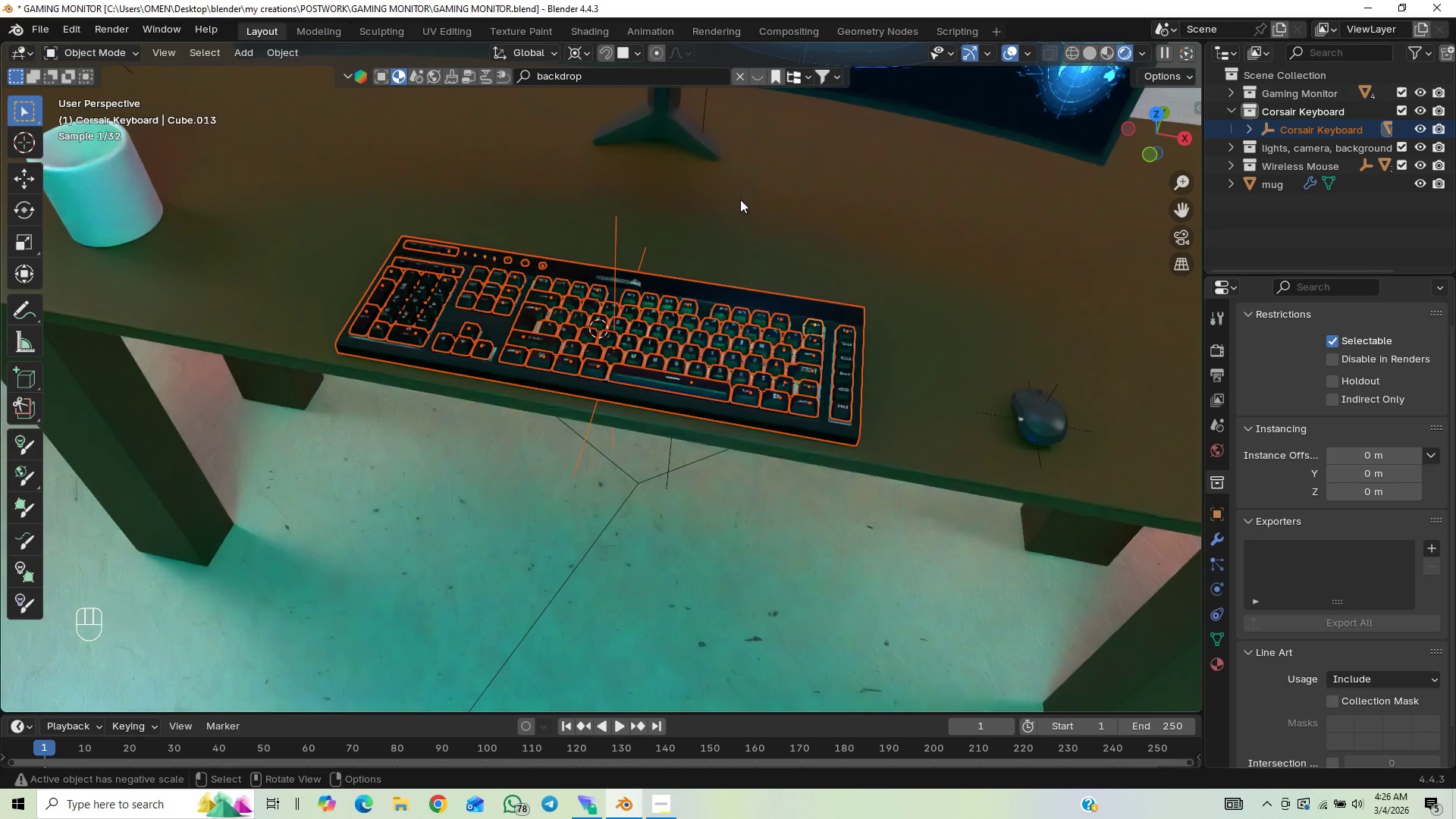 
scroll: coordinate [756, 271], scroll_direction: down, amount: 4.0
 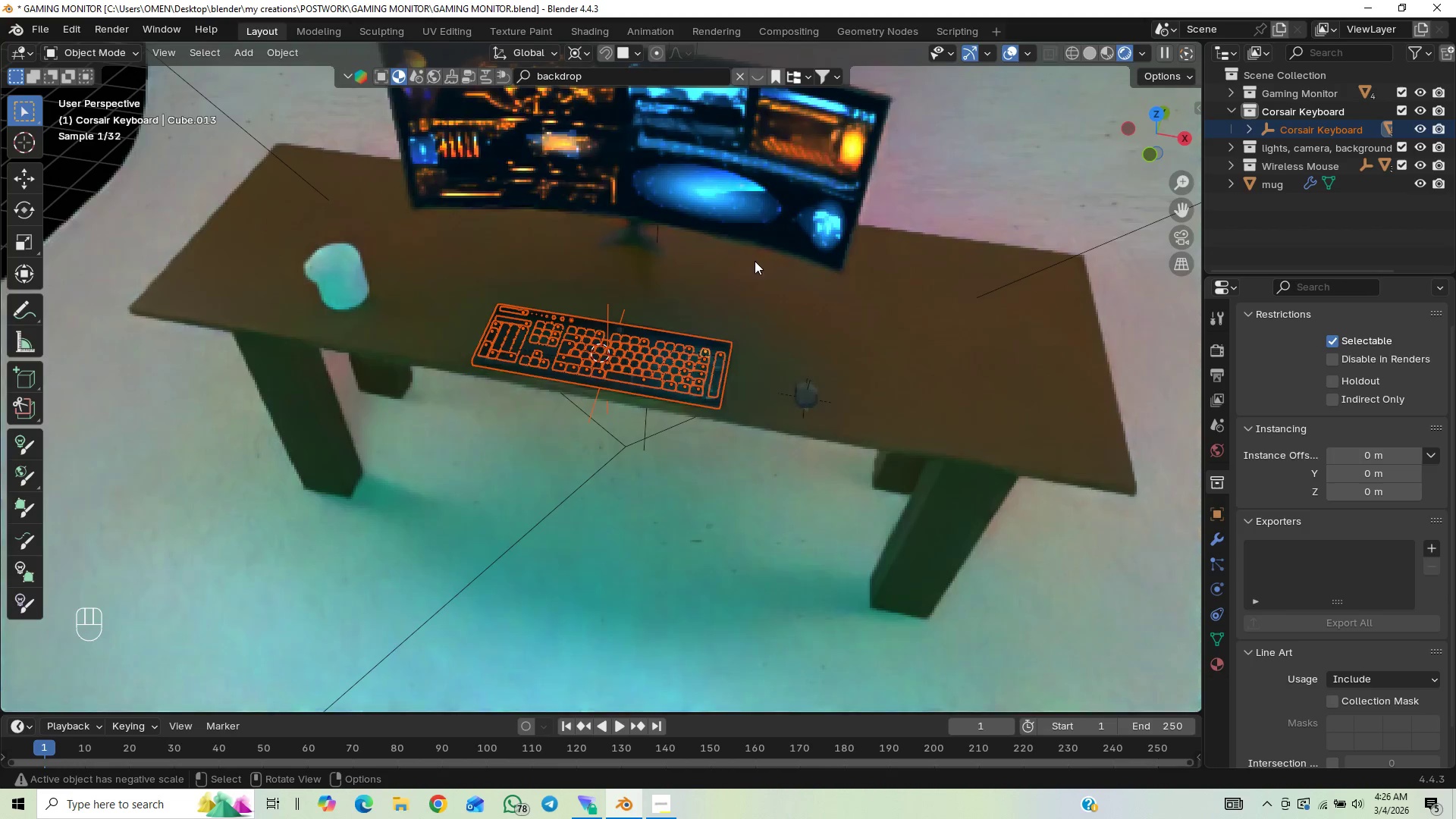 
scroll: coordinate [827, 276], scroll_direction: up, amount: 3.0
 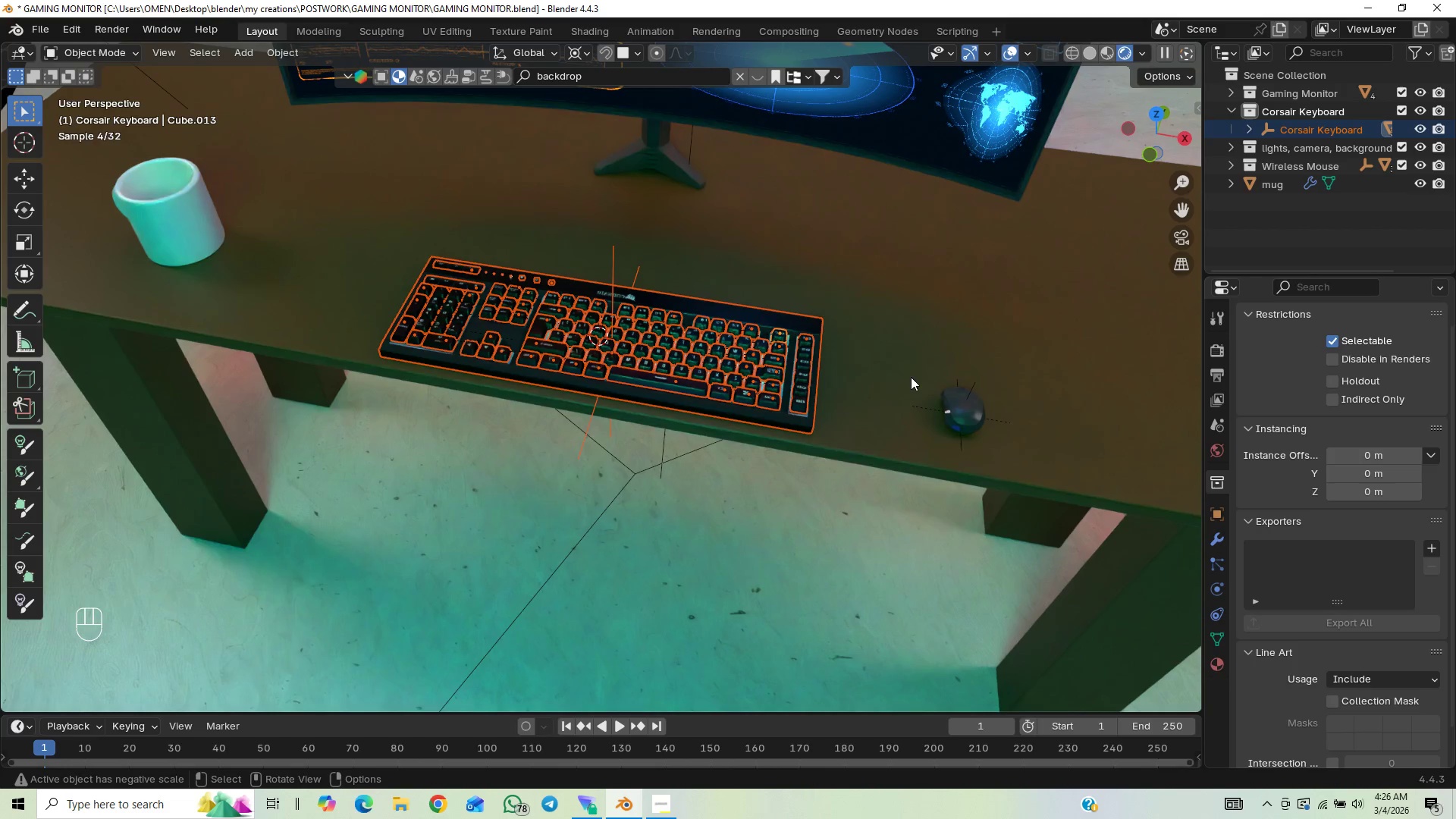 
key(Control+M)
 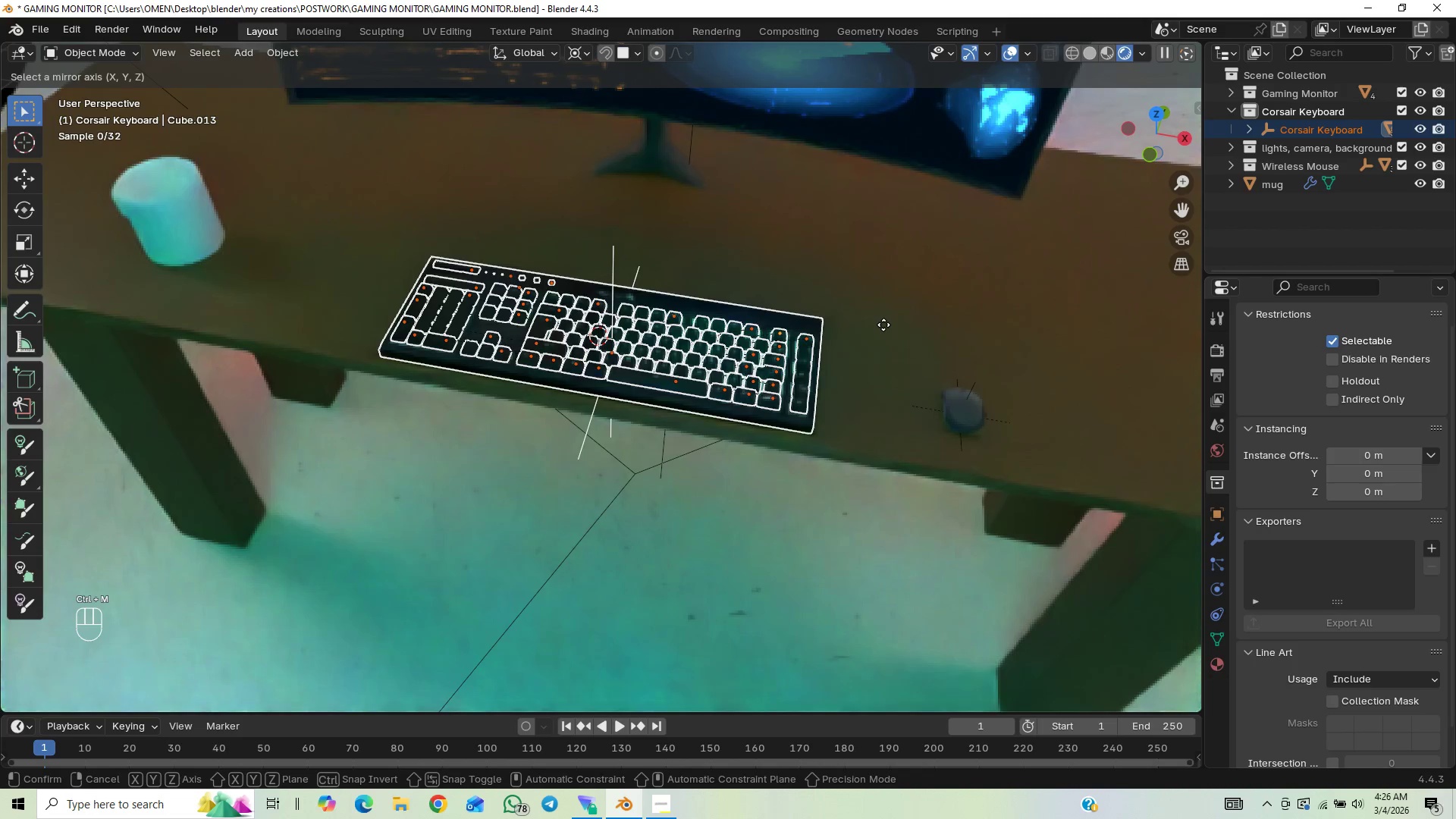 
key(X)
 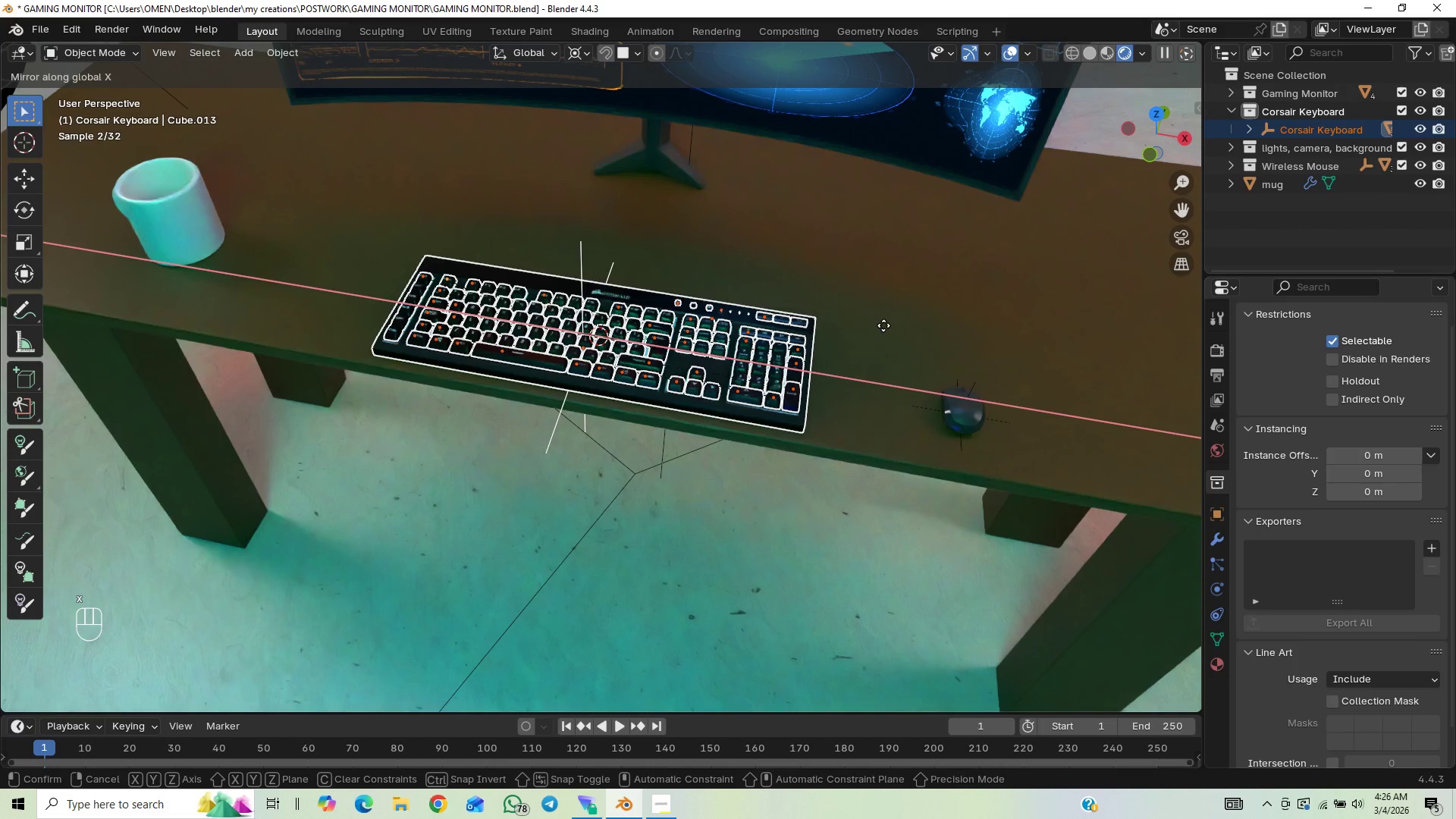 
left_click([883, 325])
 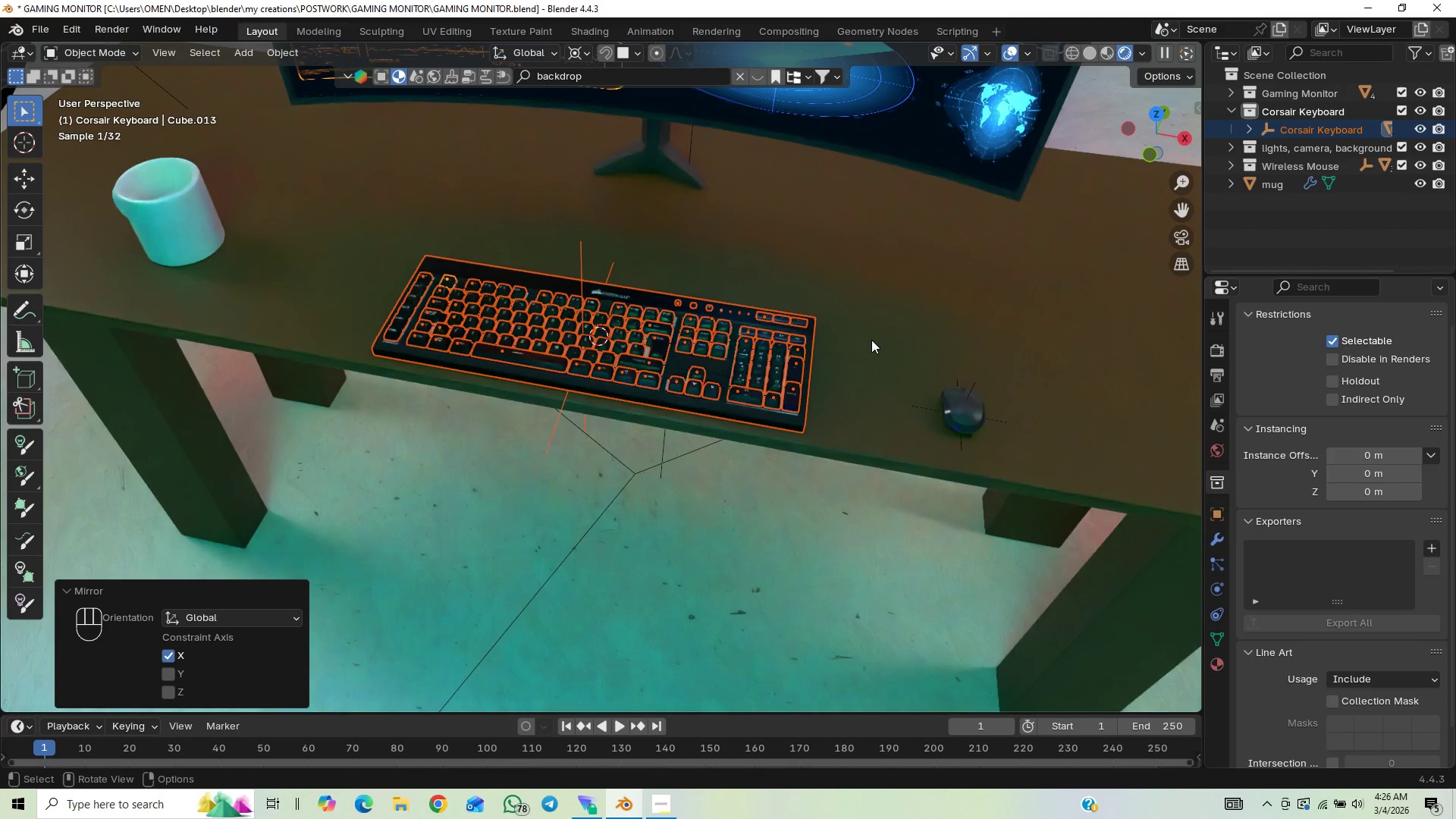 
scroll: coordinate [874, 337], scroll_direction: up, amount: 2.0
 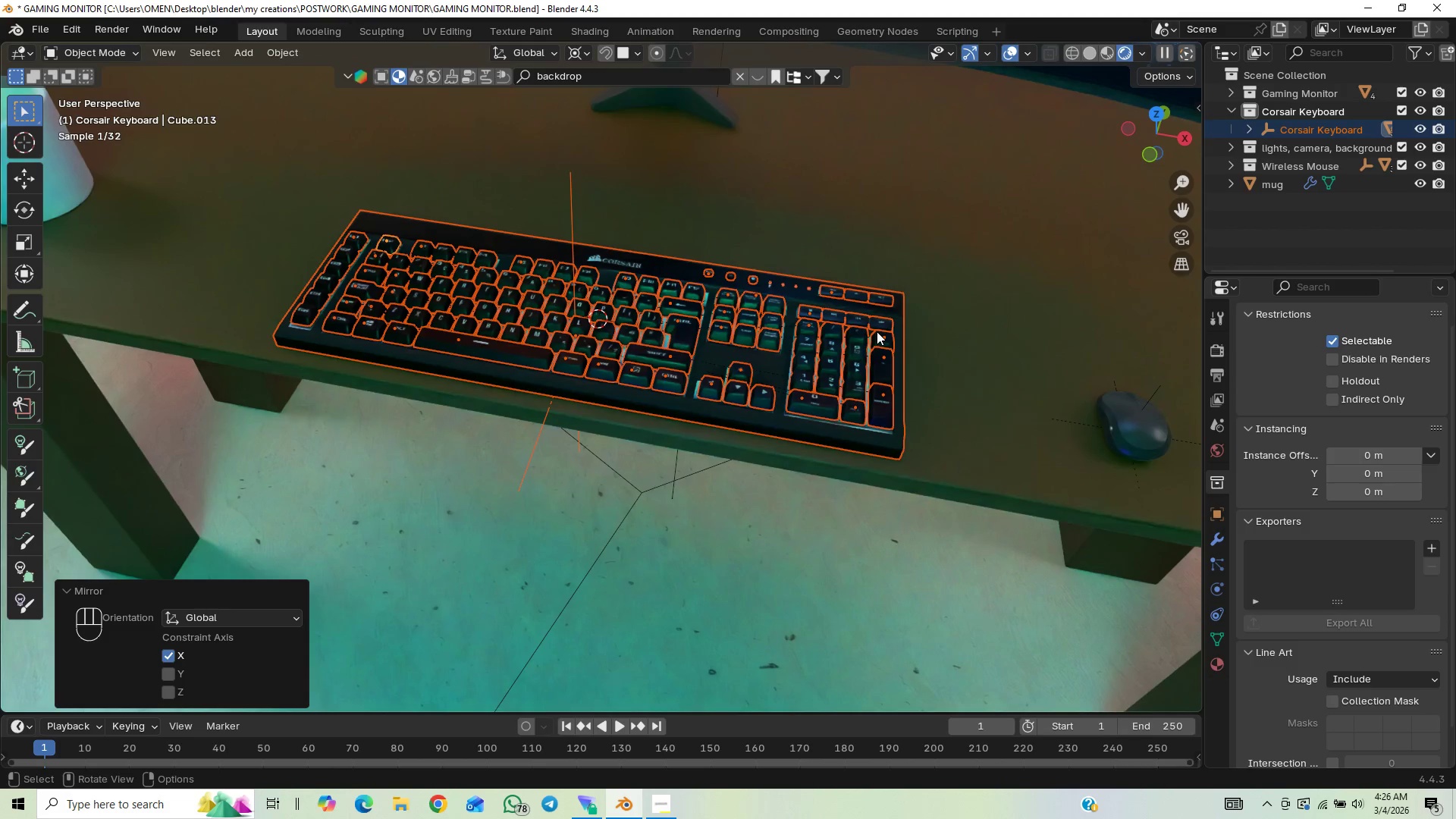 
left_click([729, 533])
 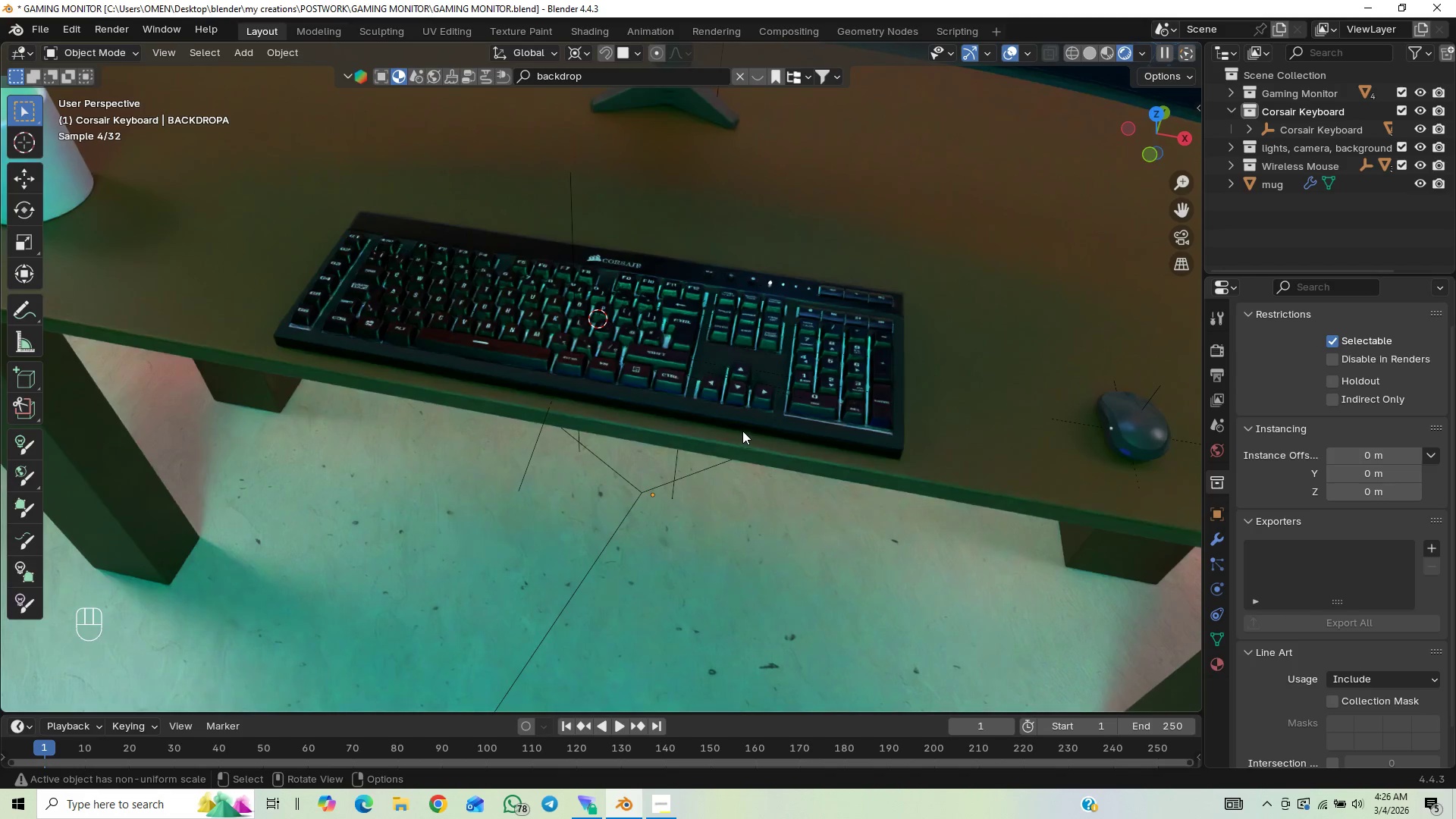 
scroll: coordinate [940, 337], scroll_direction: down, amount: 5.0
 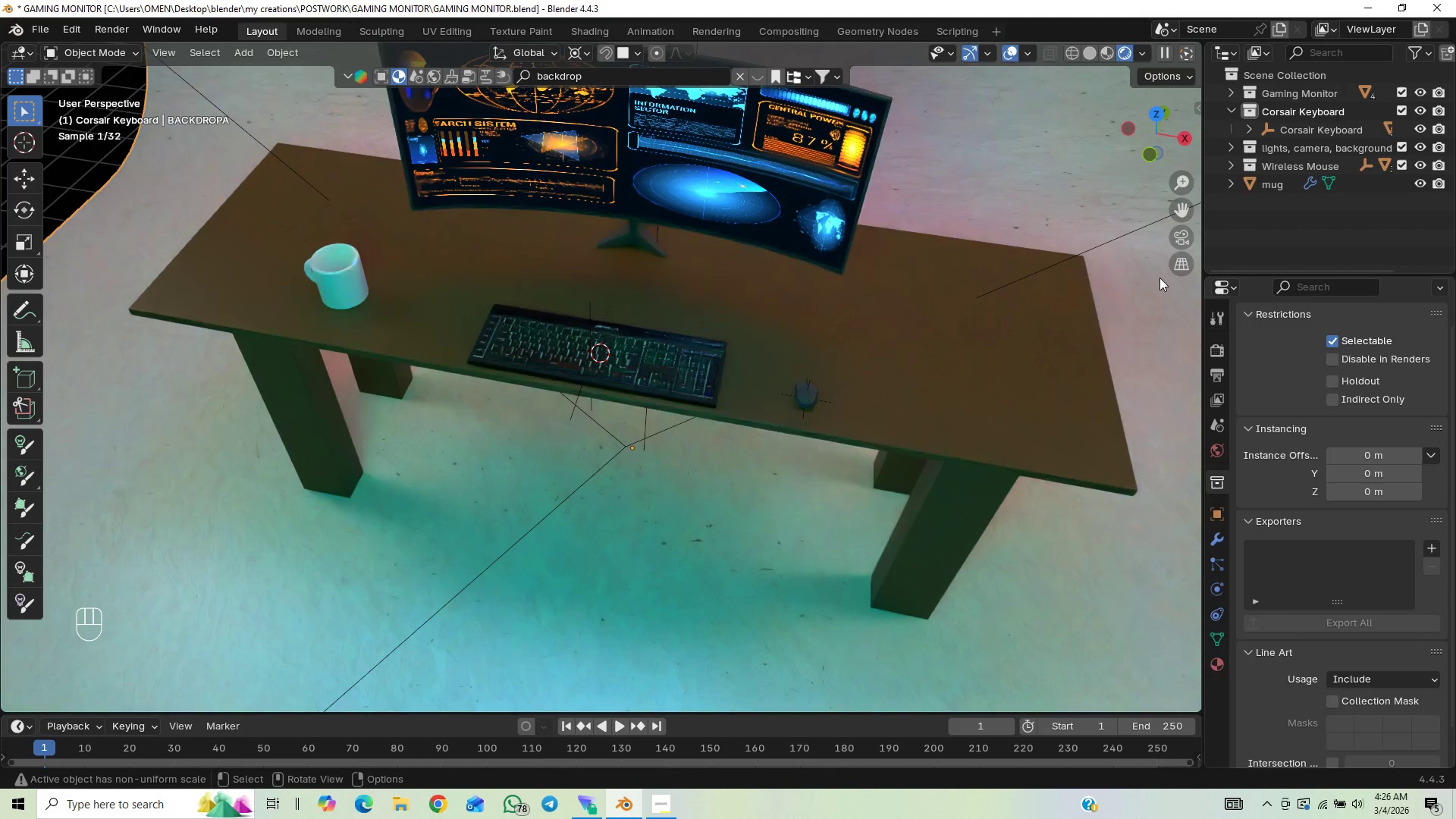 
left_click([1183, 241])
 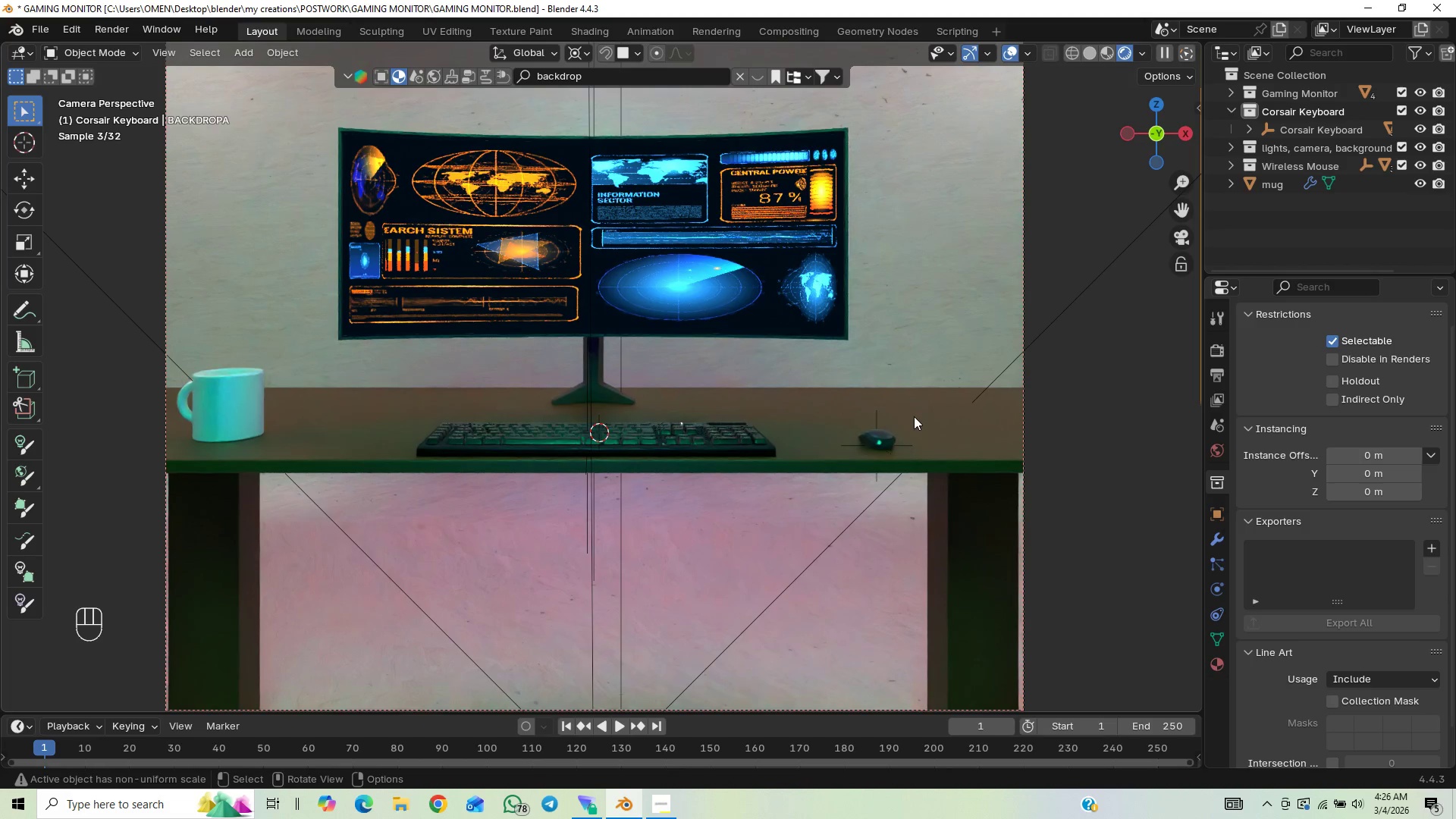 
scroll: coordinate [908, 419], scroll_direction: down, amount: 2.0
 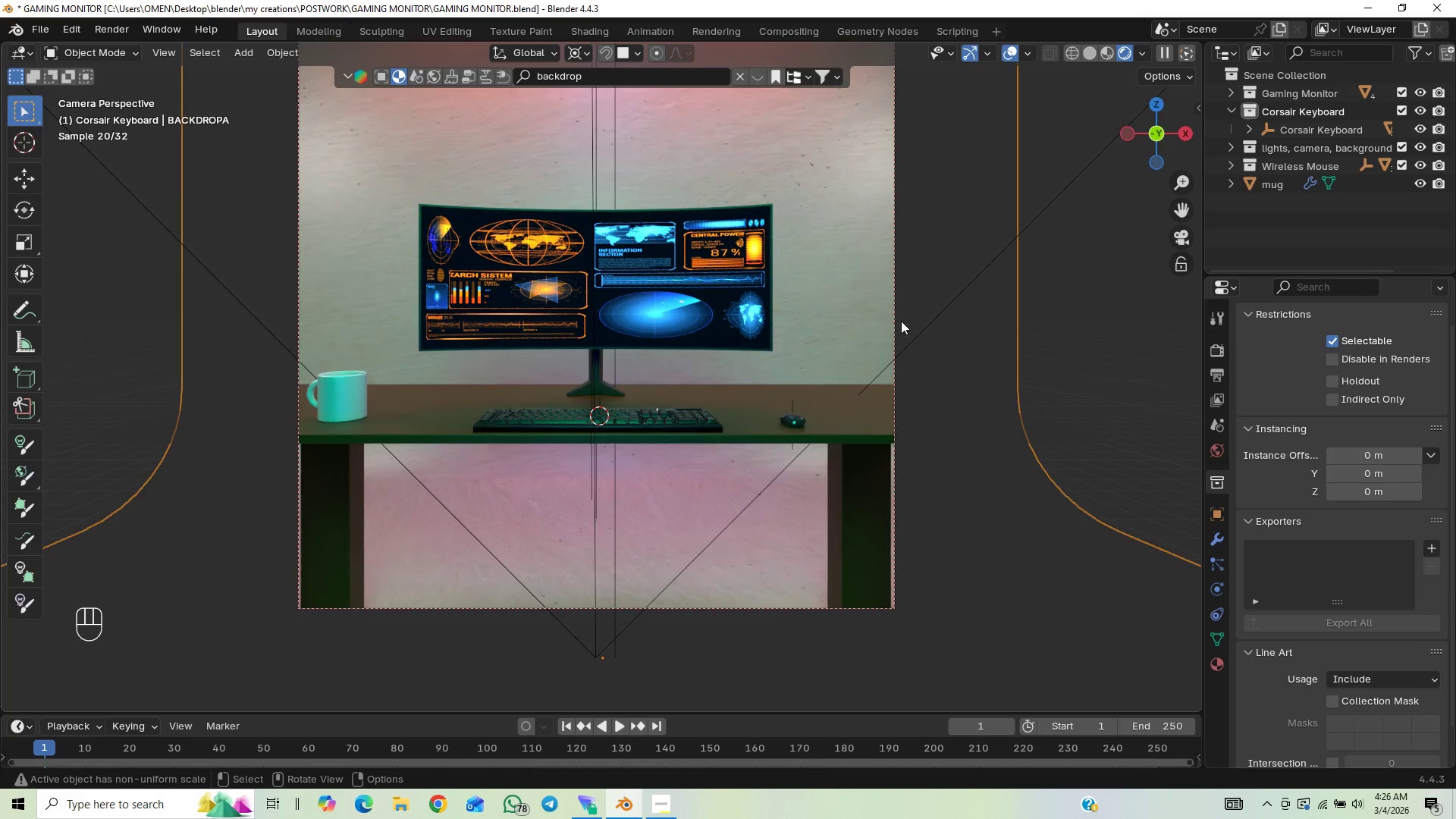 
wait(5.63)
 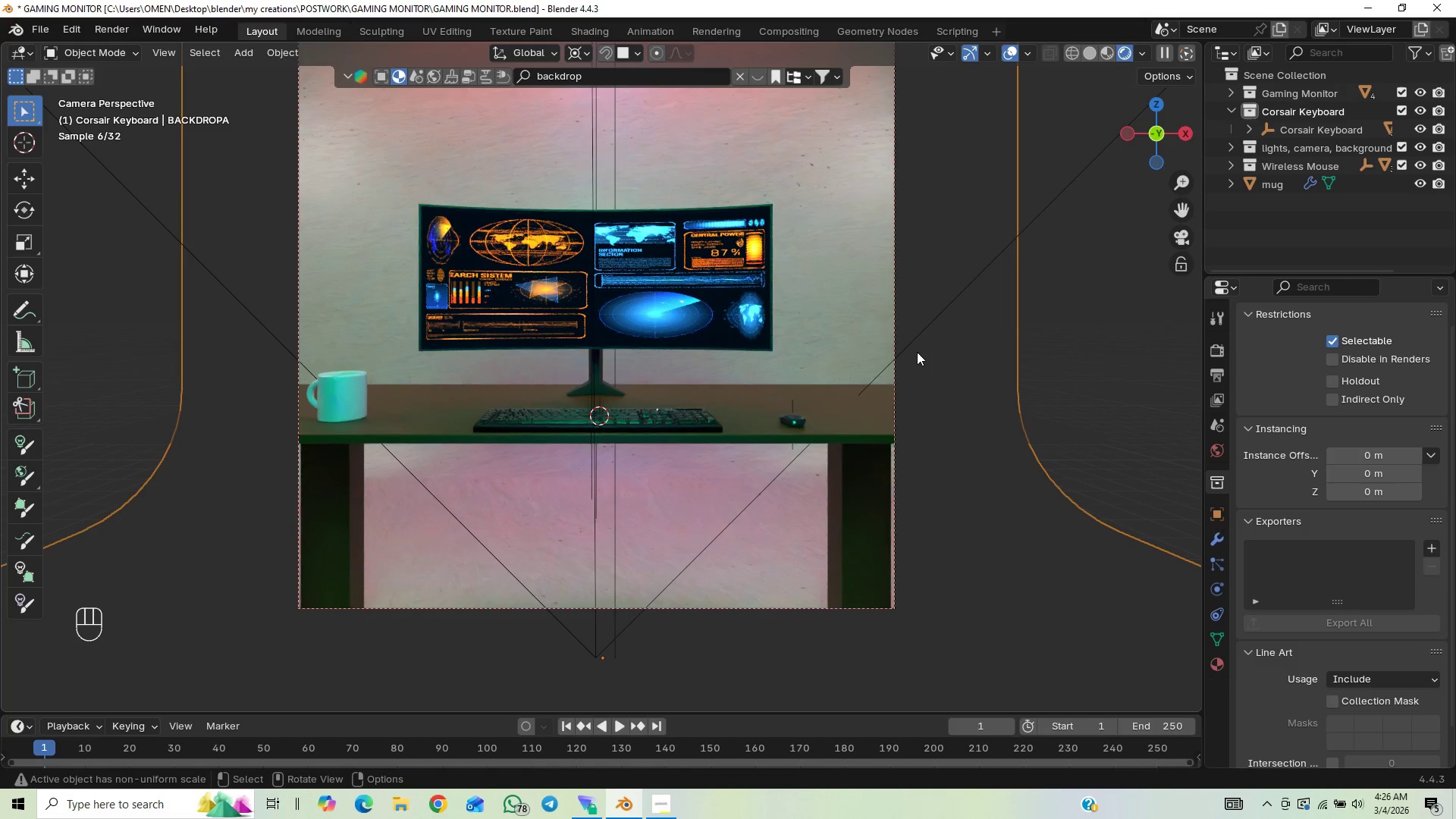 
scroll: coordinate [901, 321], scroll_direction: down, amount: 1.0
 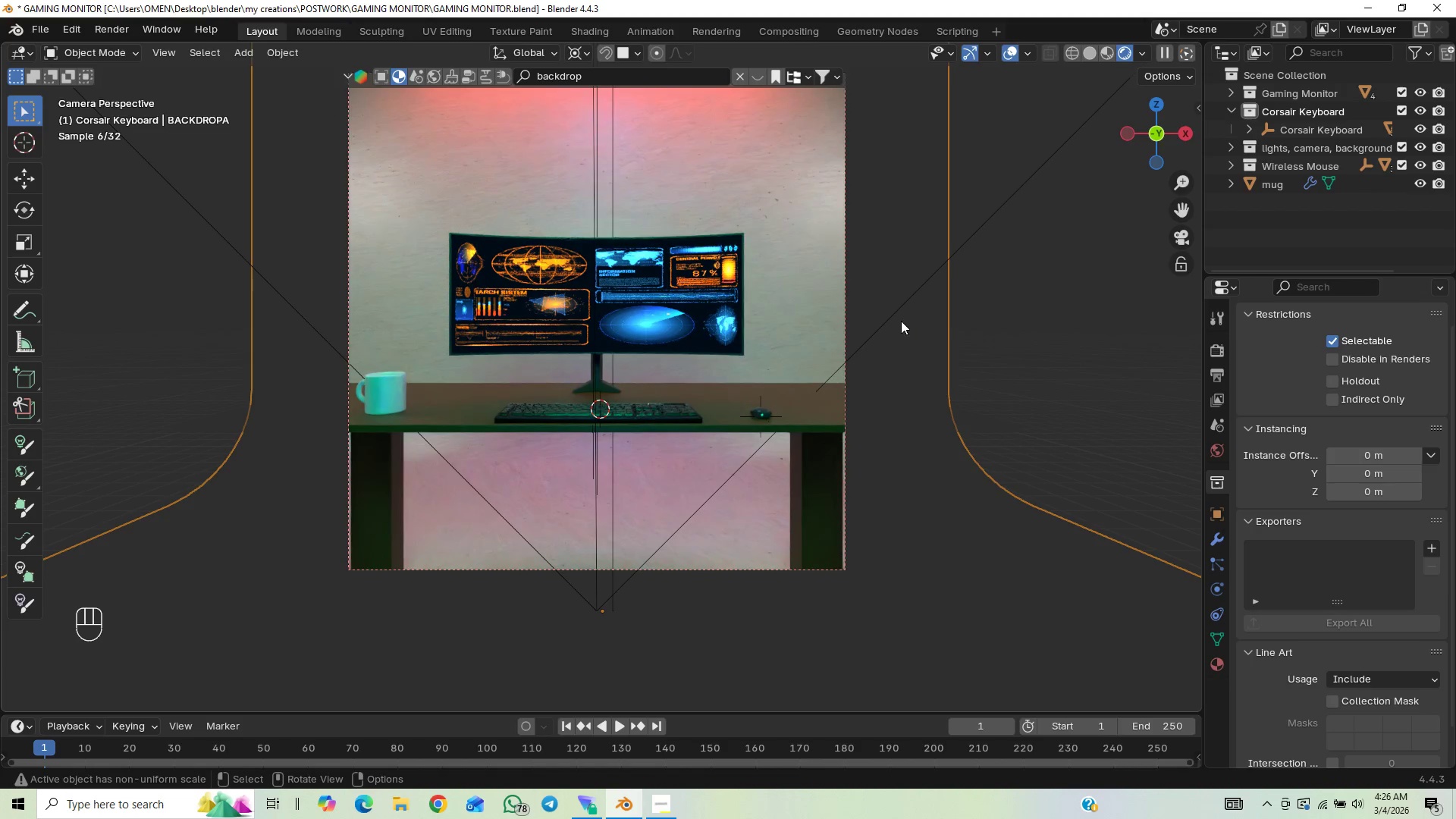 
key(F12)
 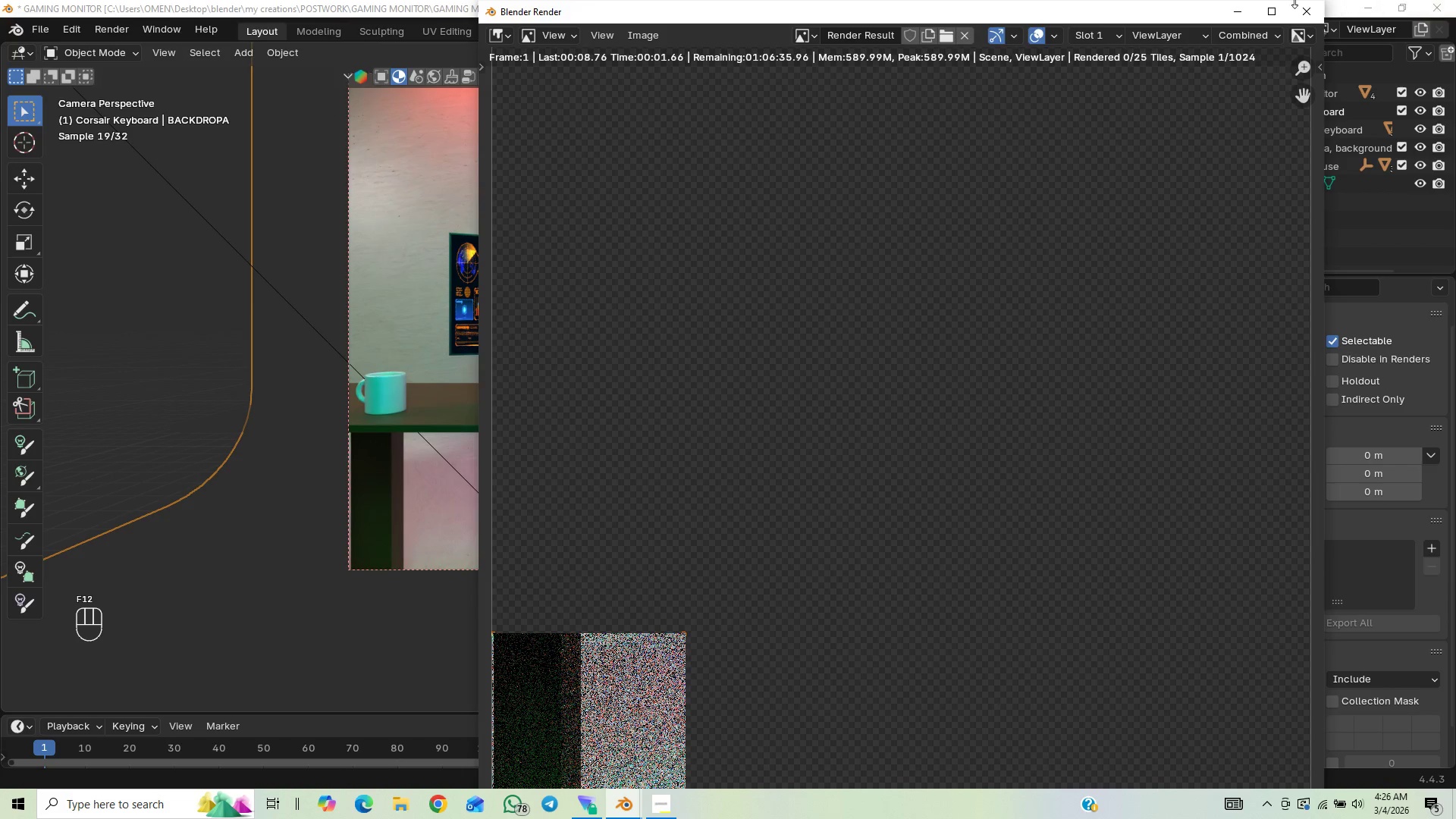 
left_click([1274, 14])
 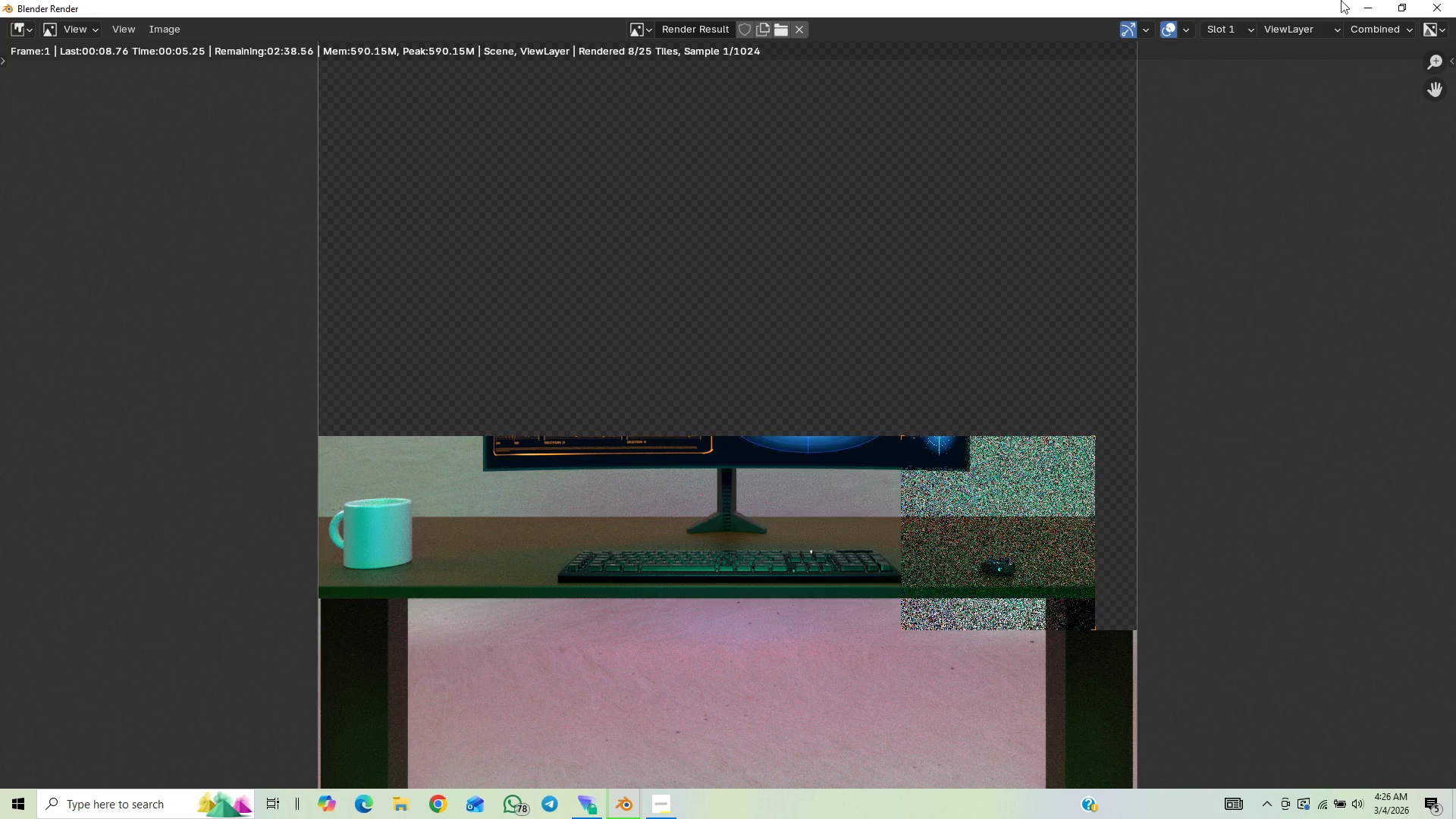 
left_click([1442, 0])
 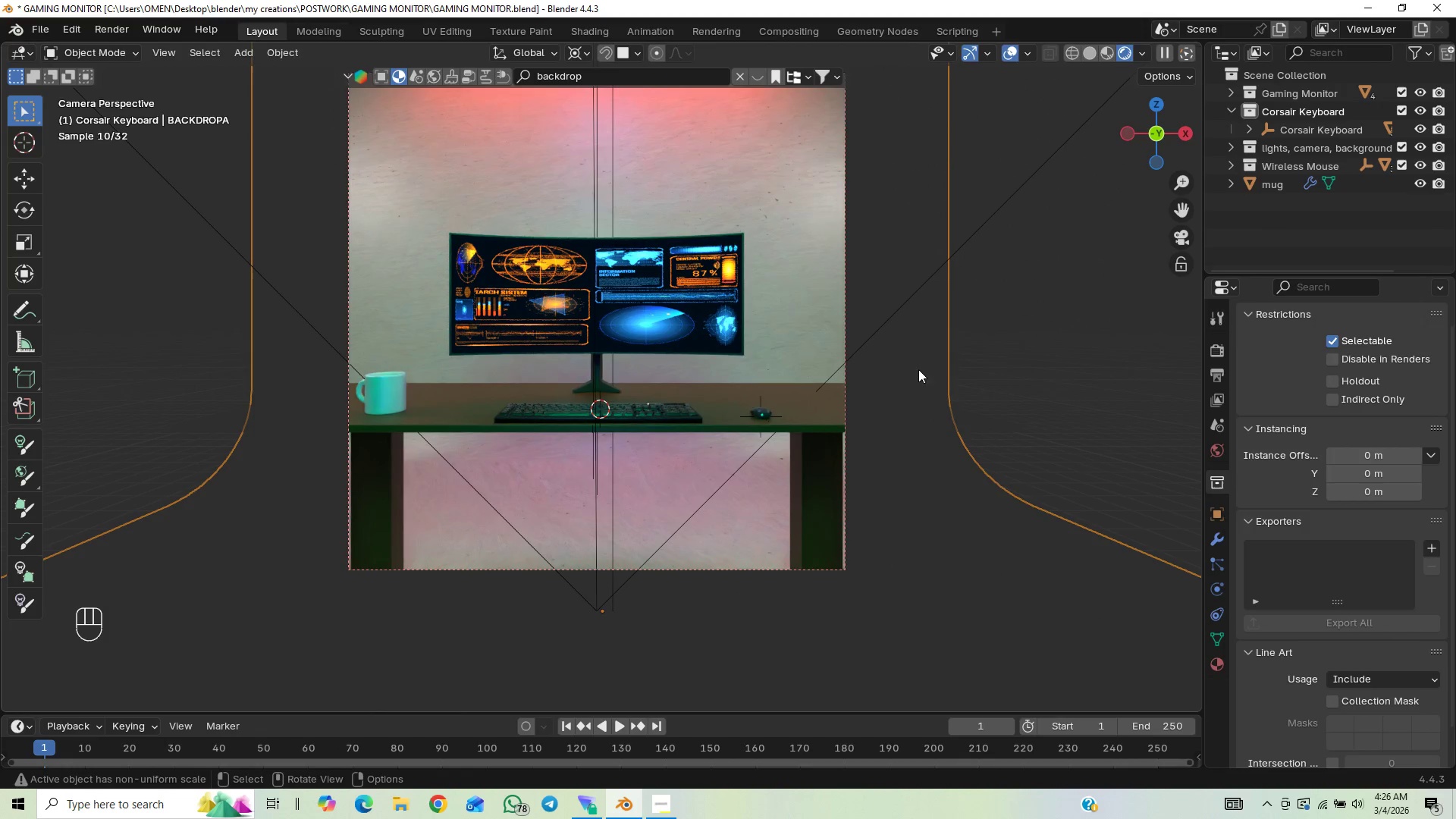 
left_click([845, 323])
 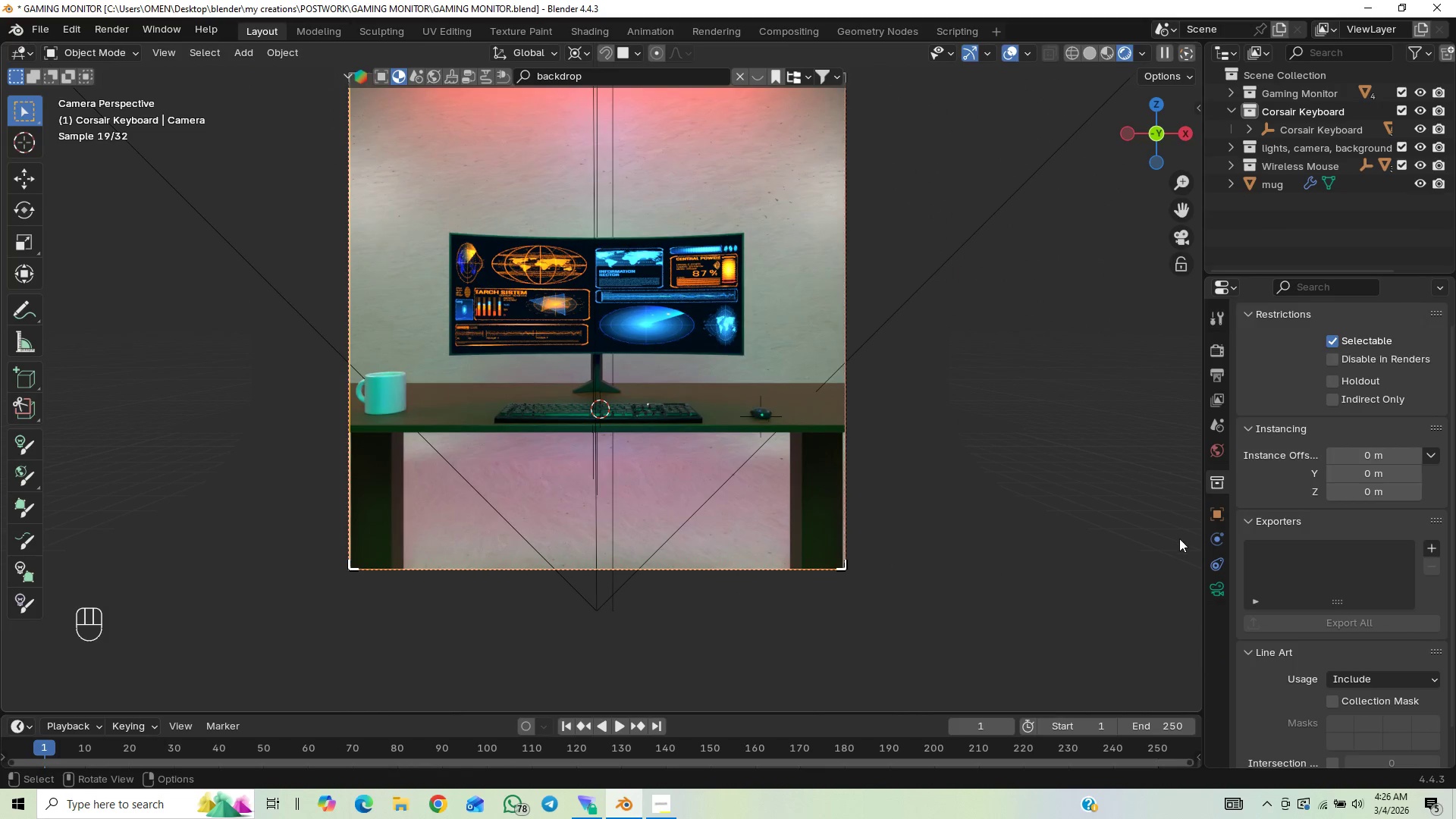 
left_click([1211, 577])
 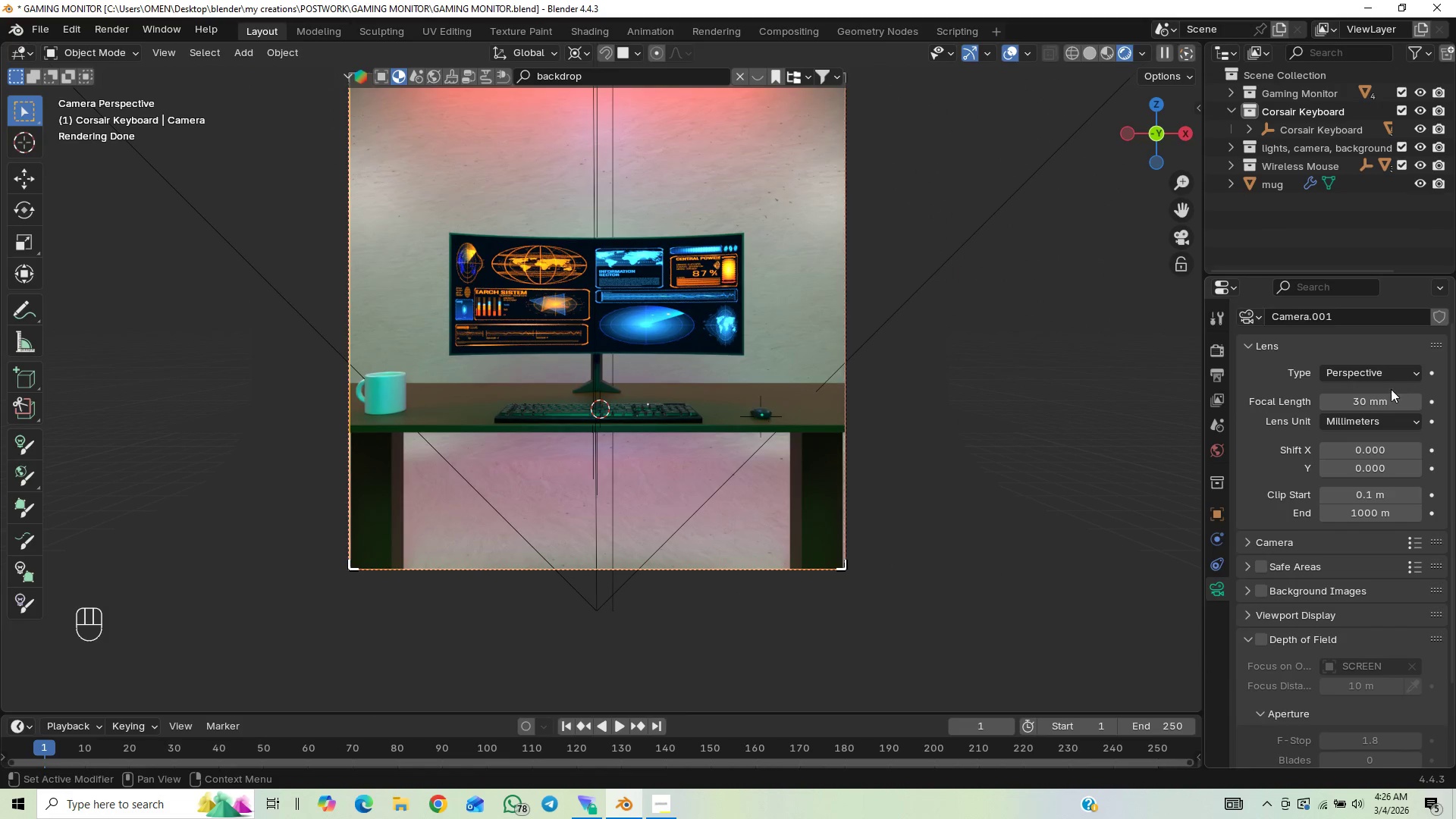 
left_click_drag(start_coordinate=[1373, 402], to_coordinate=[216, 405])
 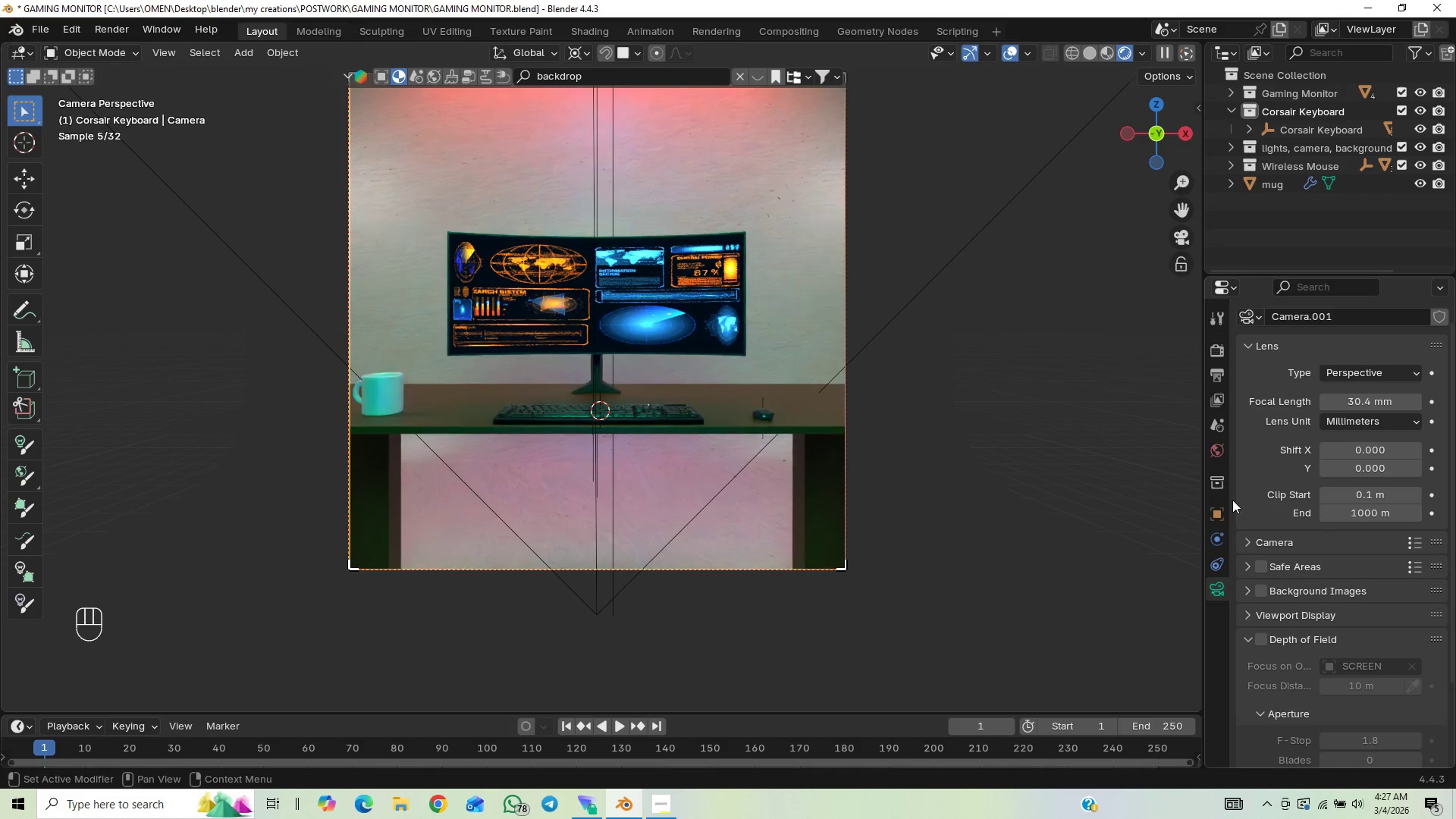 
hold_key(key=ShiftLeft, duration=1.51)
 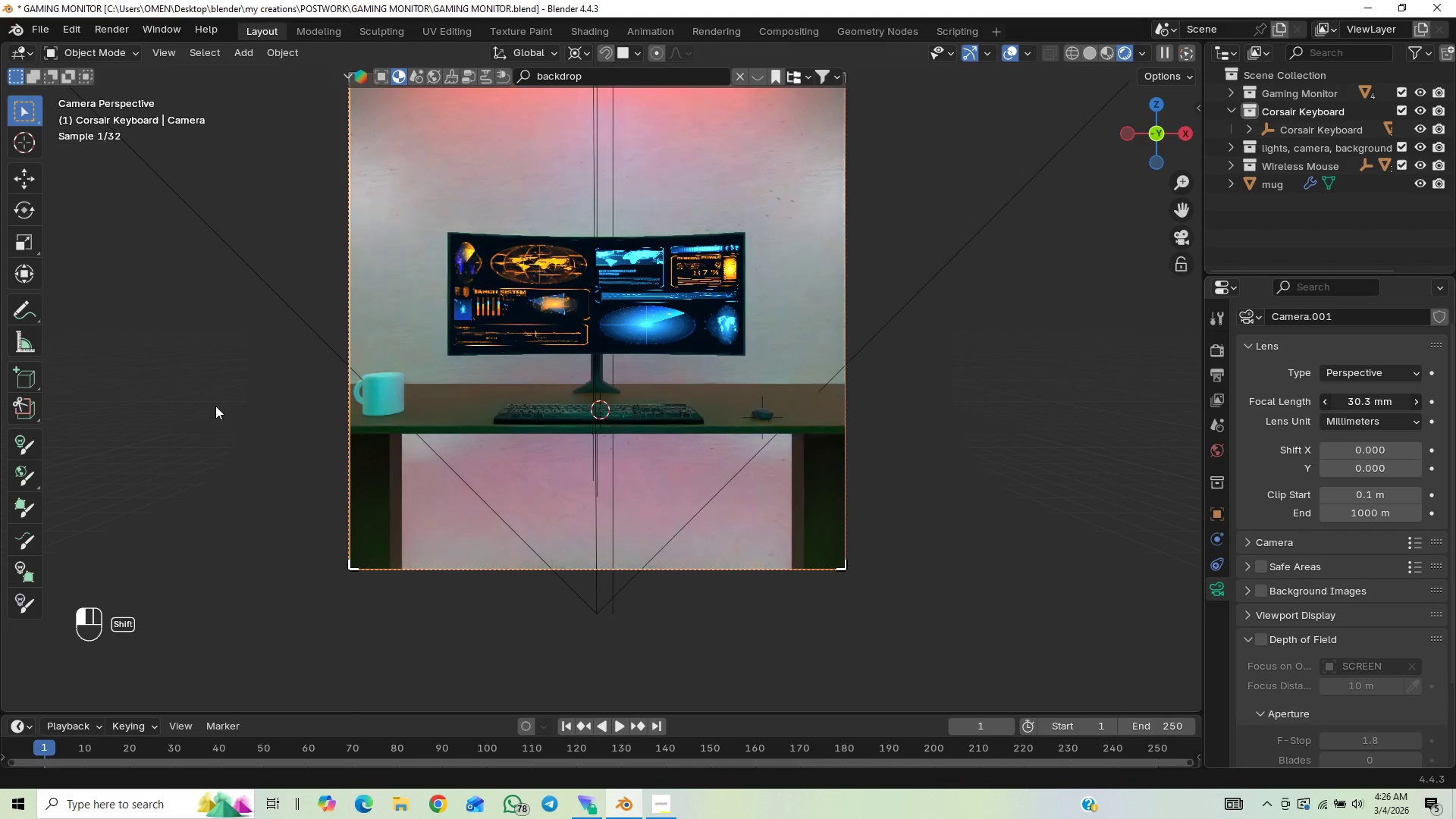 
hold_key(key=ShiftLeft, duration=1.52)
 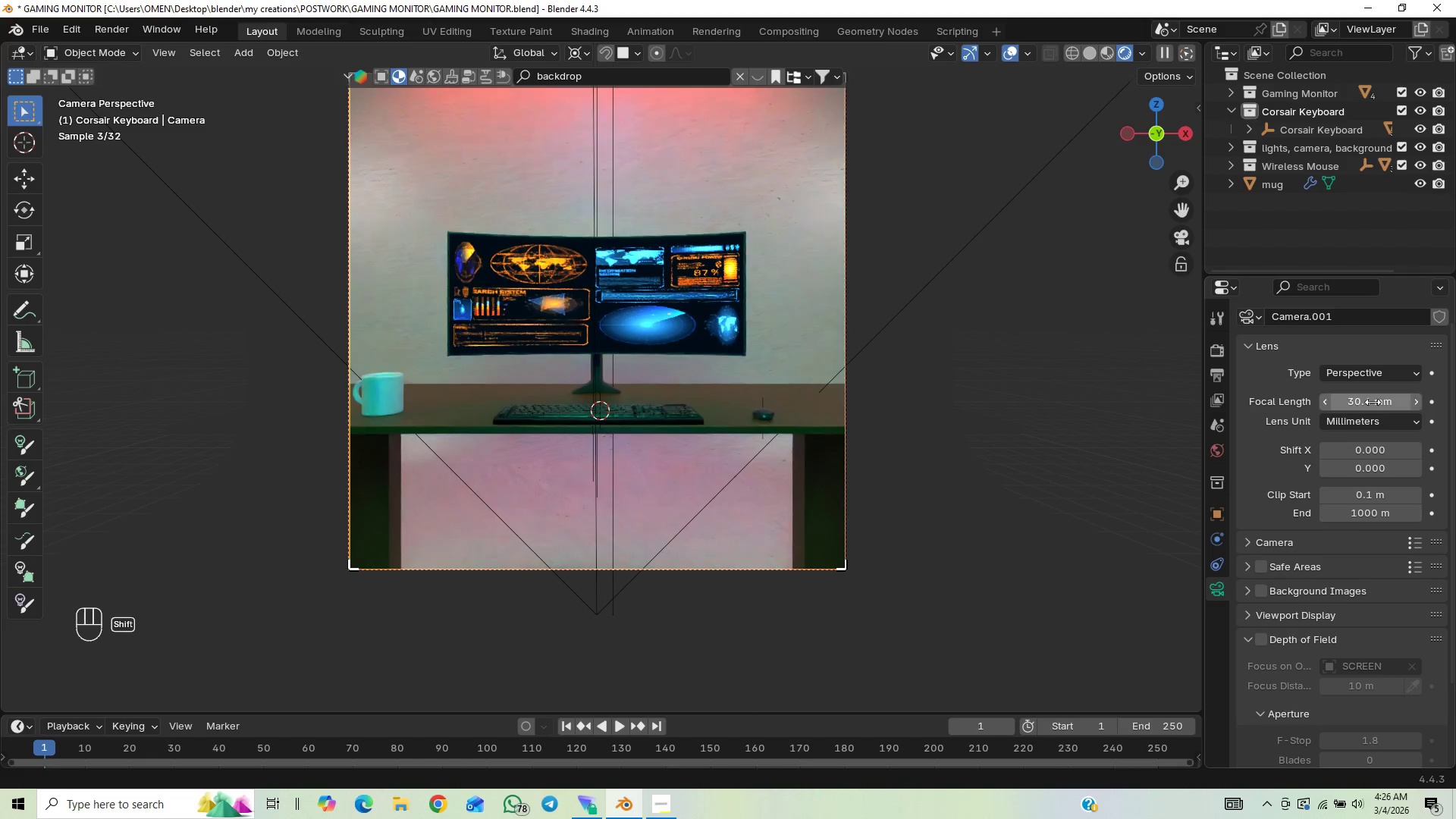 
hold_key(key=ShiftLeft, duration=0.61)
 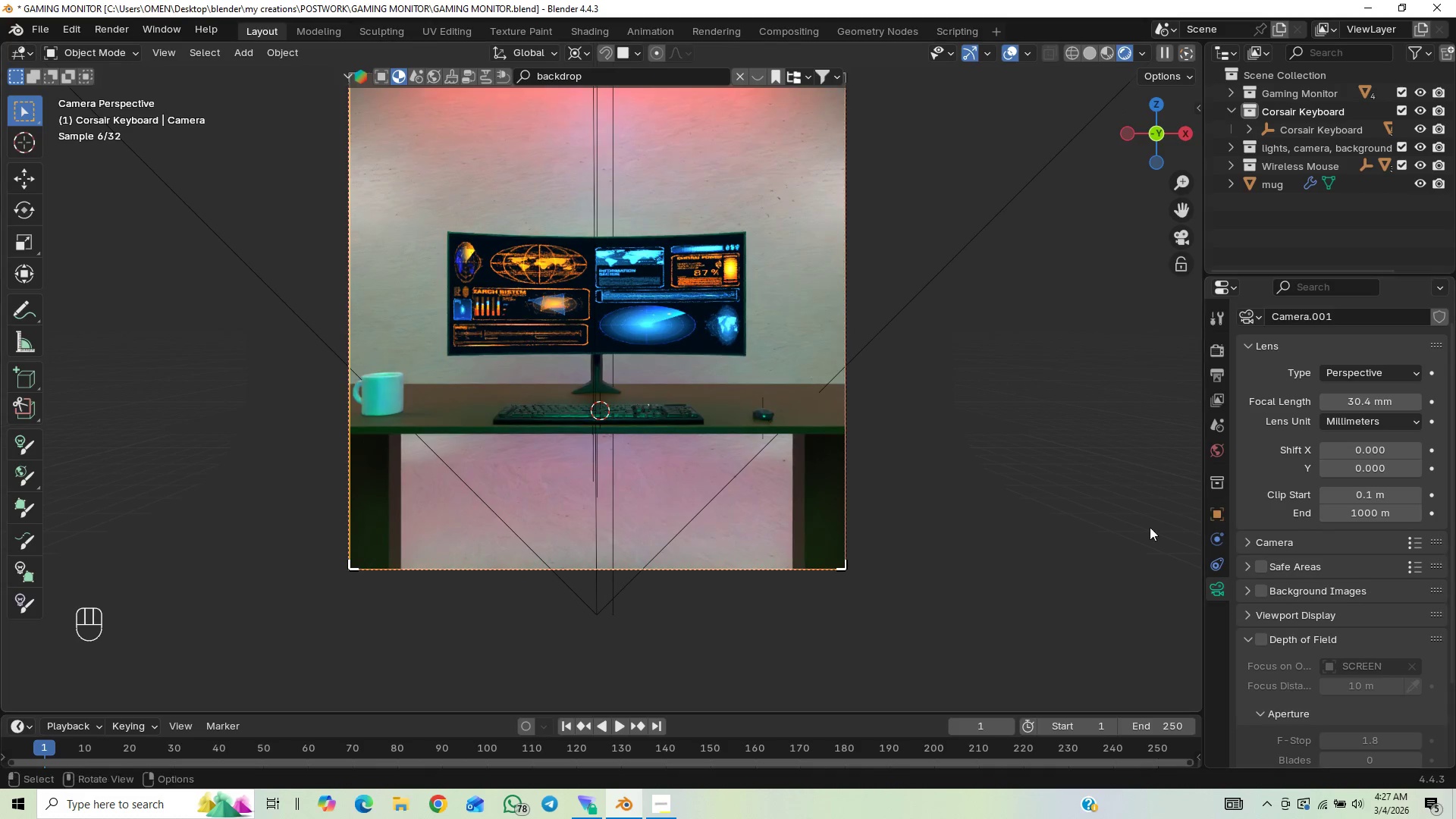 
left_click_drag(start_coordinate=[1099, 491], to_coordinate=[1090, 510])
 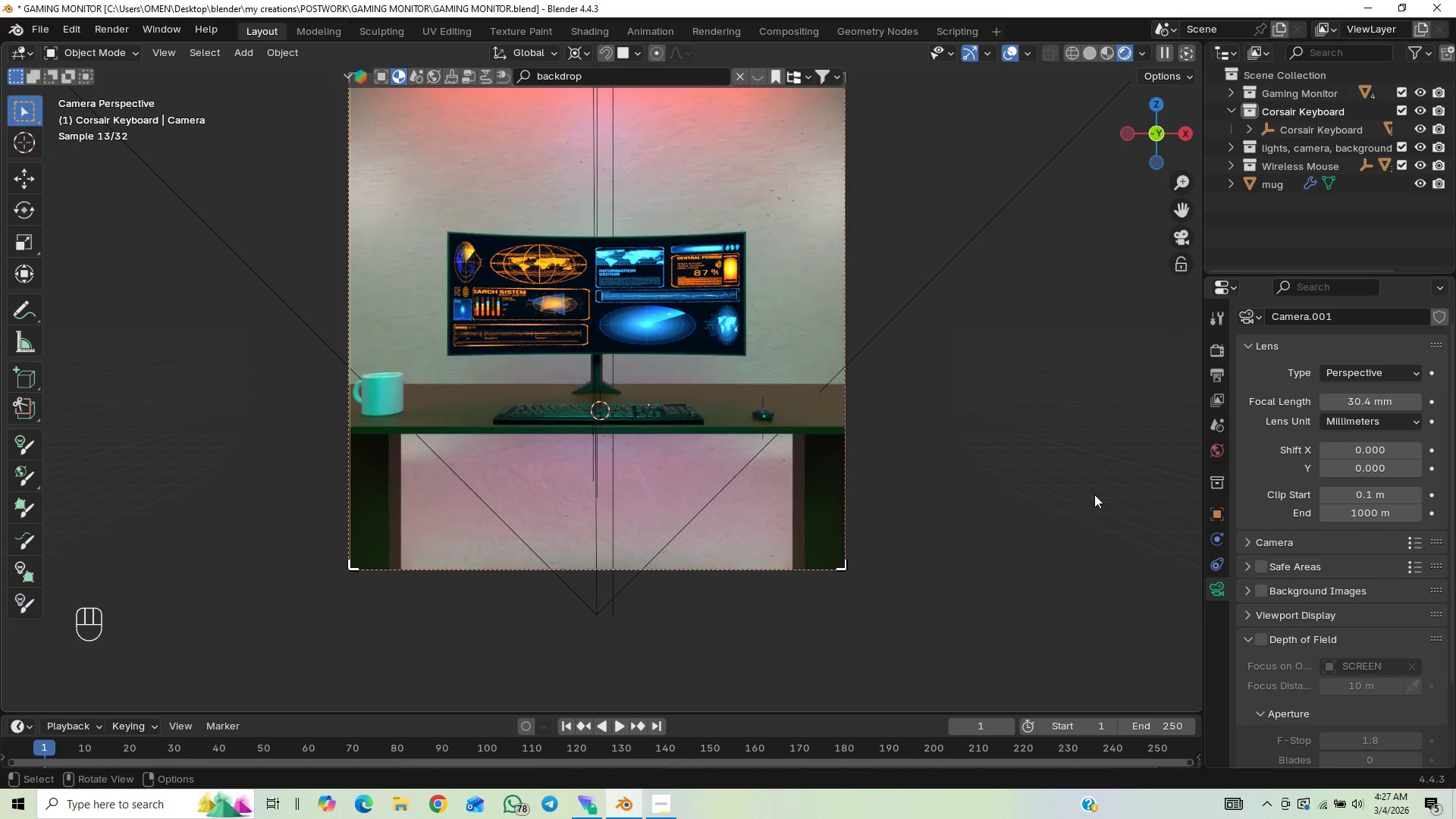 
left_click([1074, 432])
 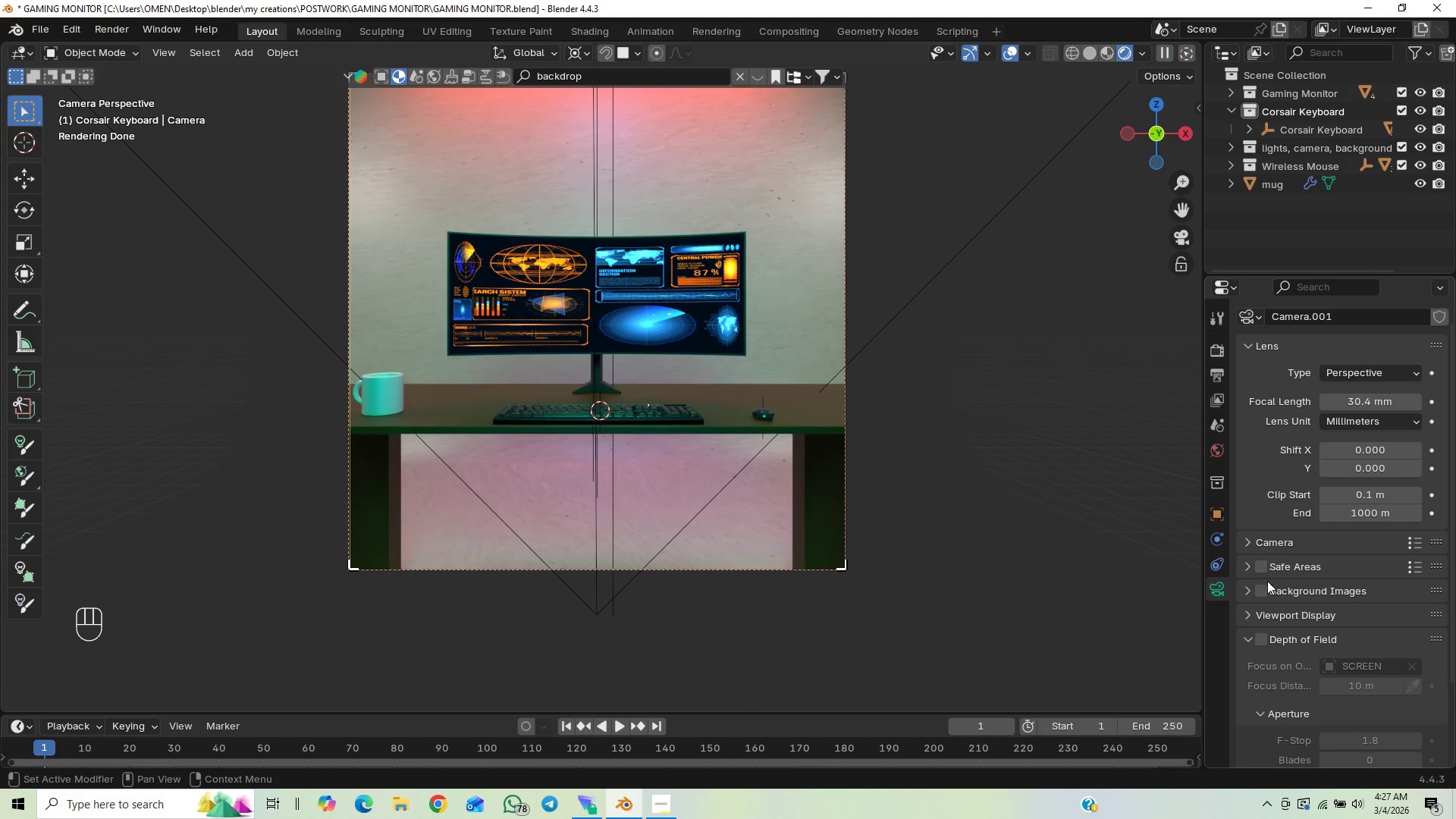 
wait(7.55)
 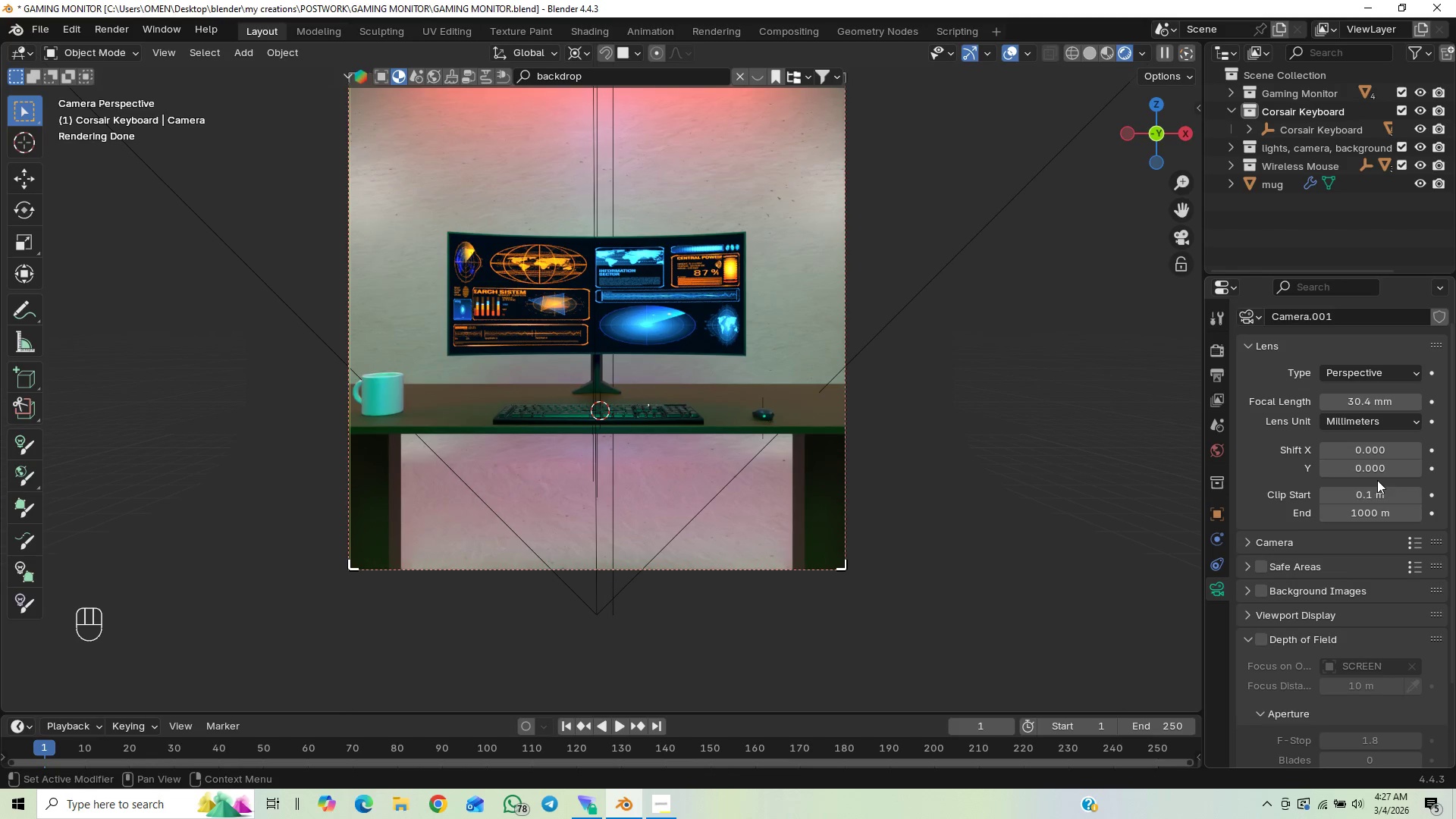 
left_click([1208, 353])
 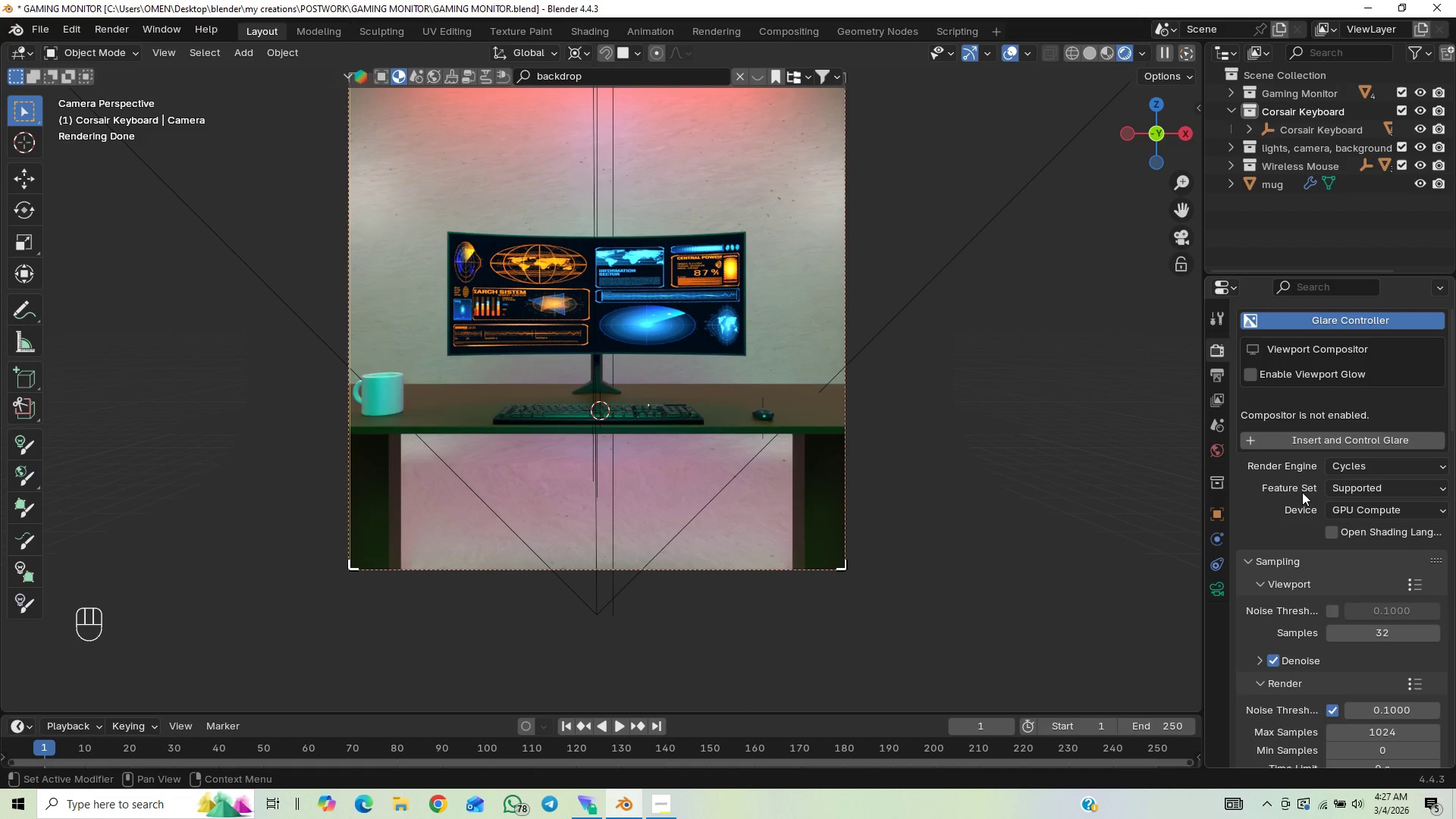 
left_click([1220, 376])
 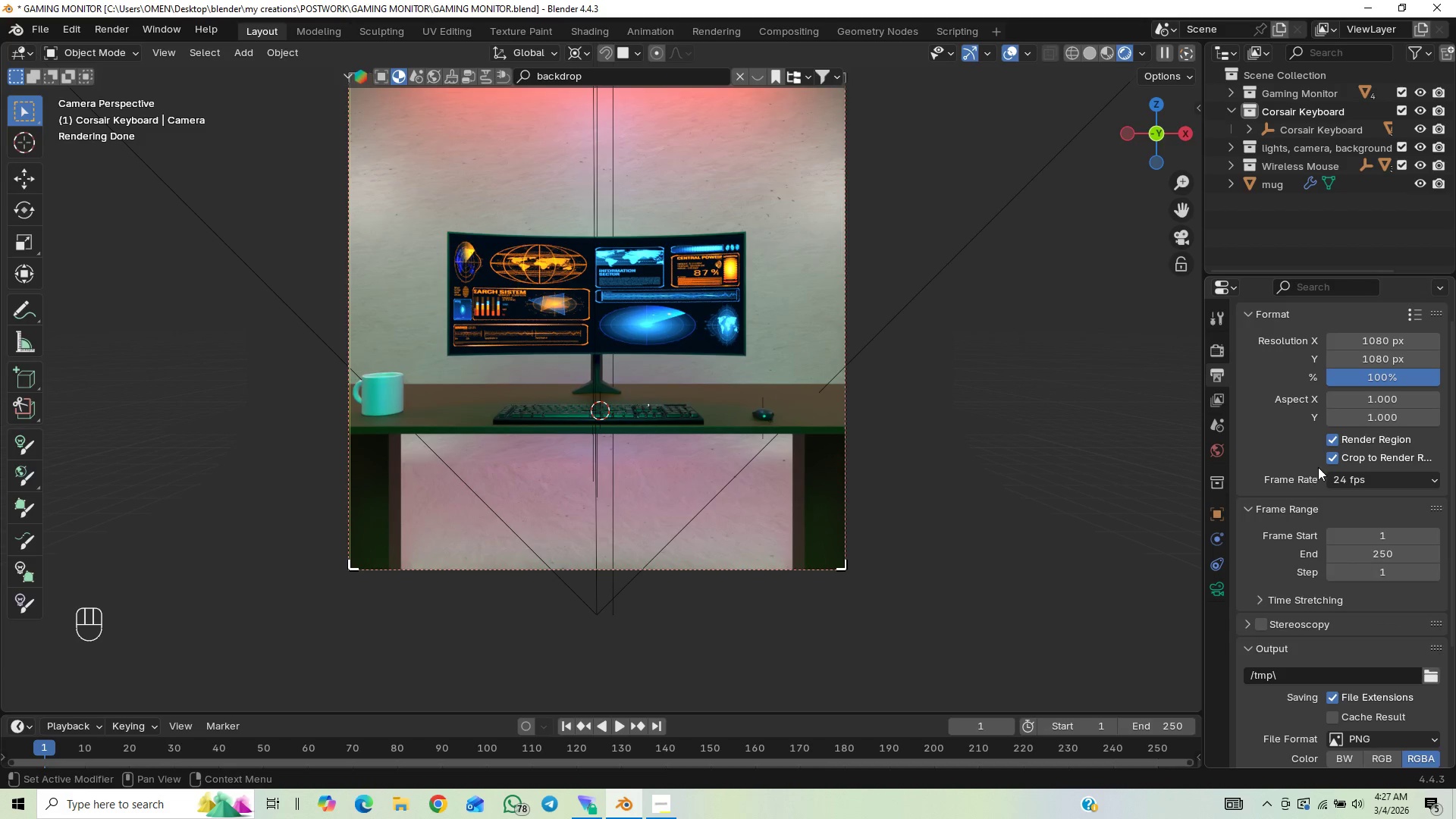 
left_click([1332, 456])
 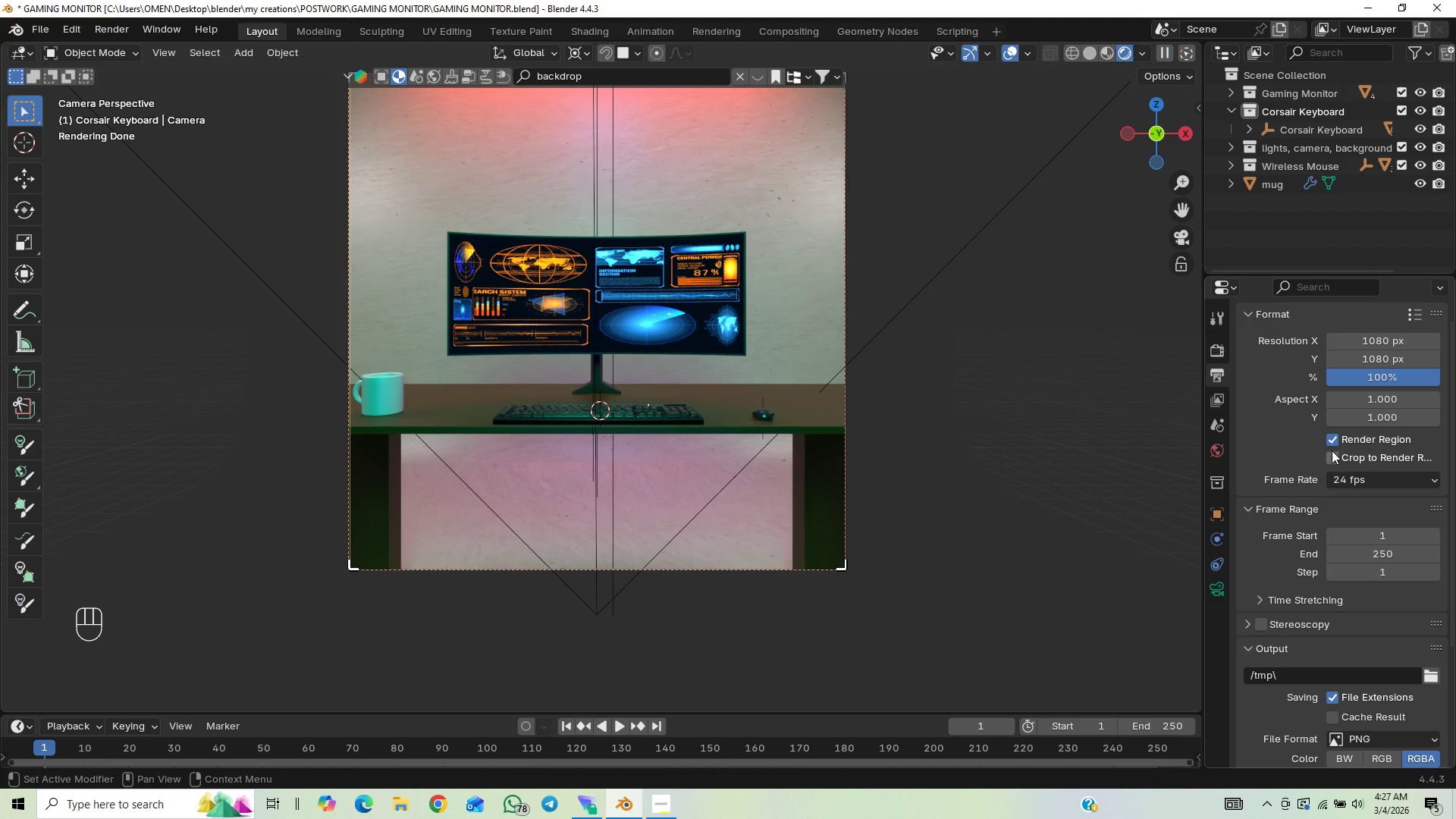 
left_click([1334, 434])
 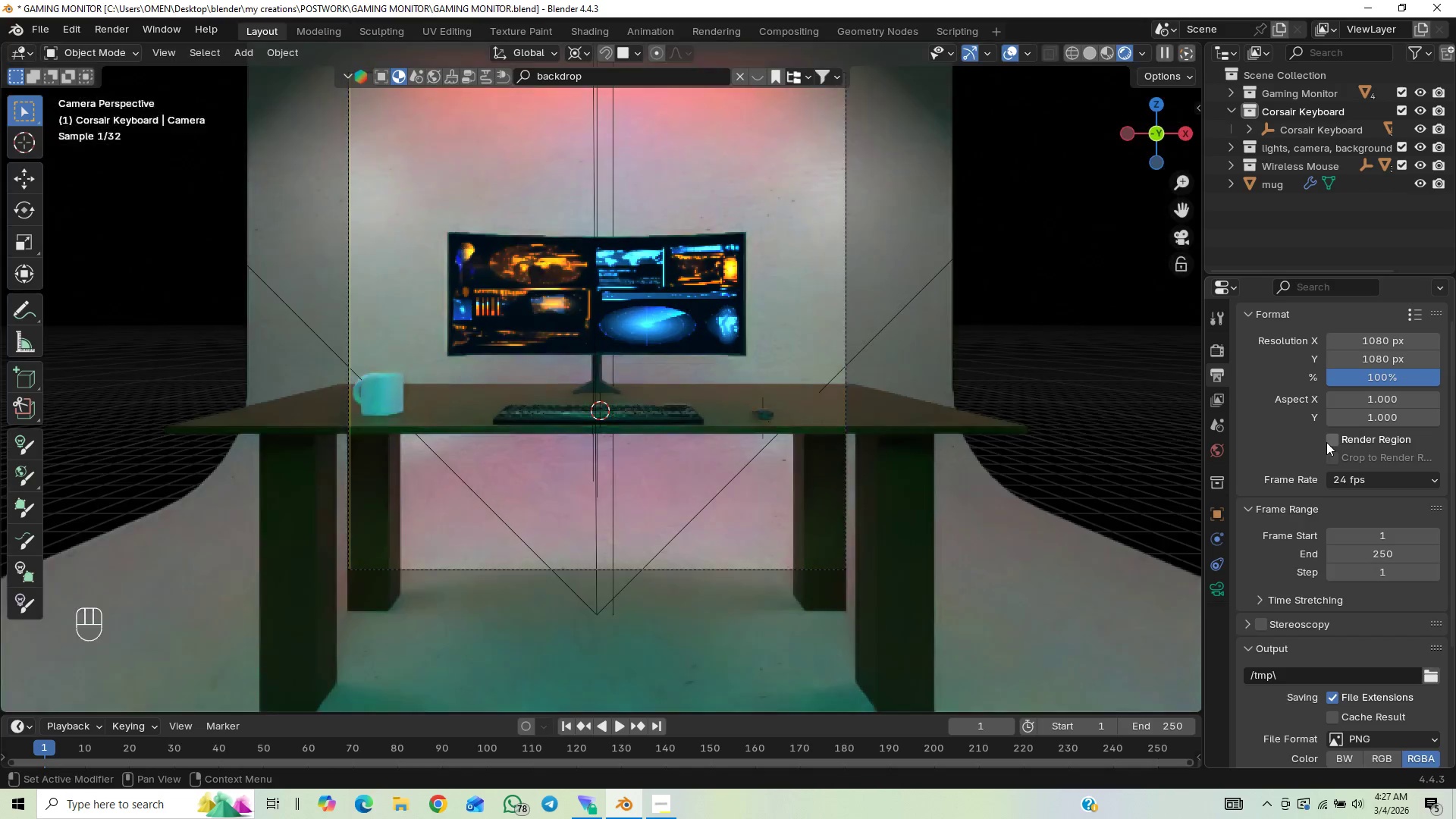 
left_click([1328, 441])
 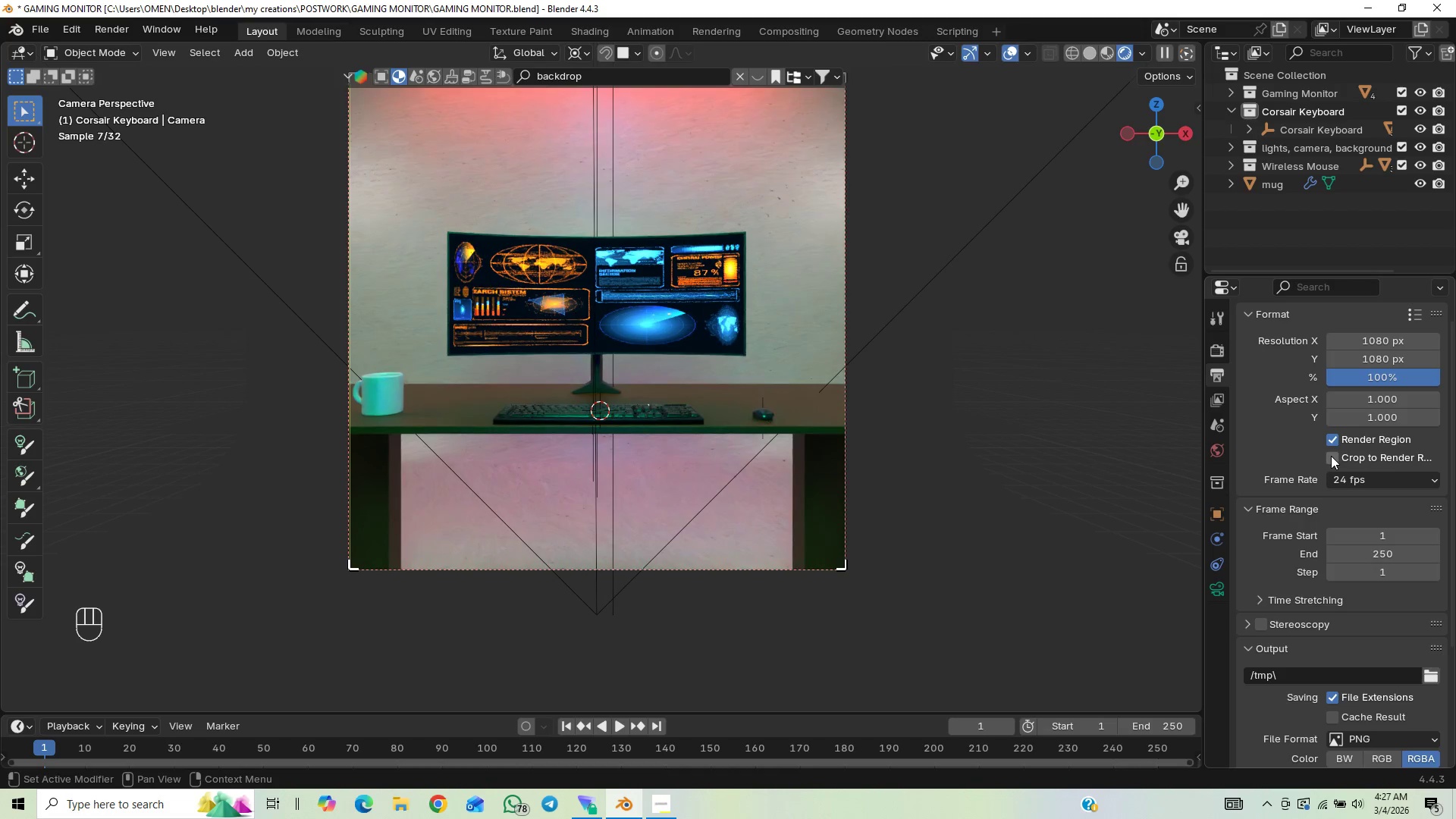 
left_click([1332, 434])
 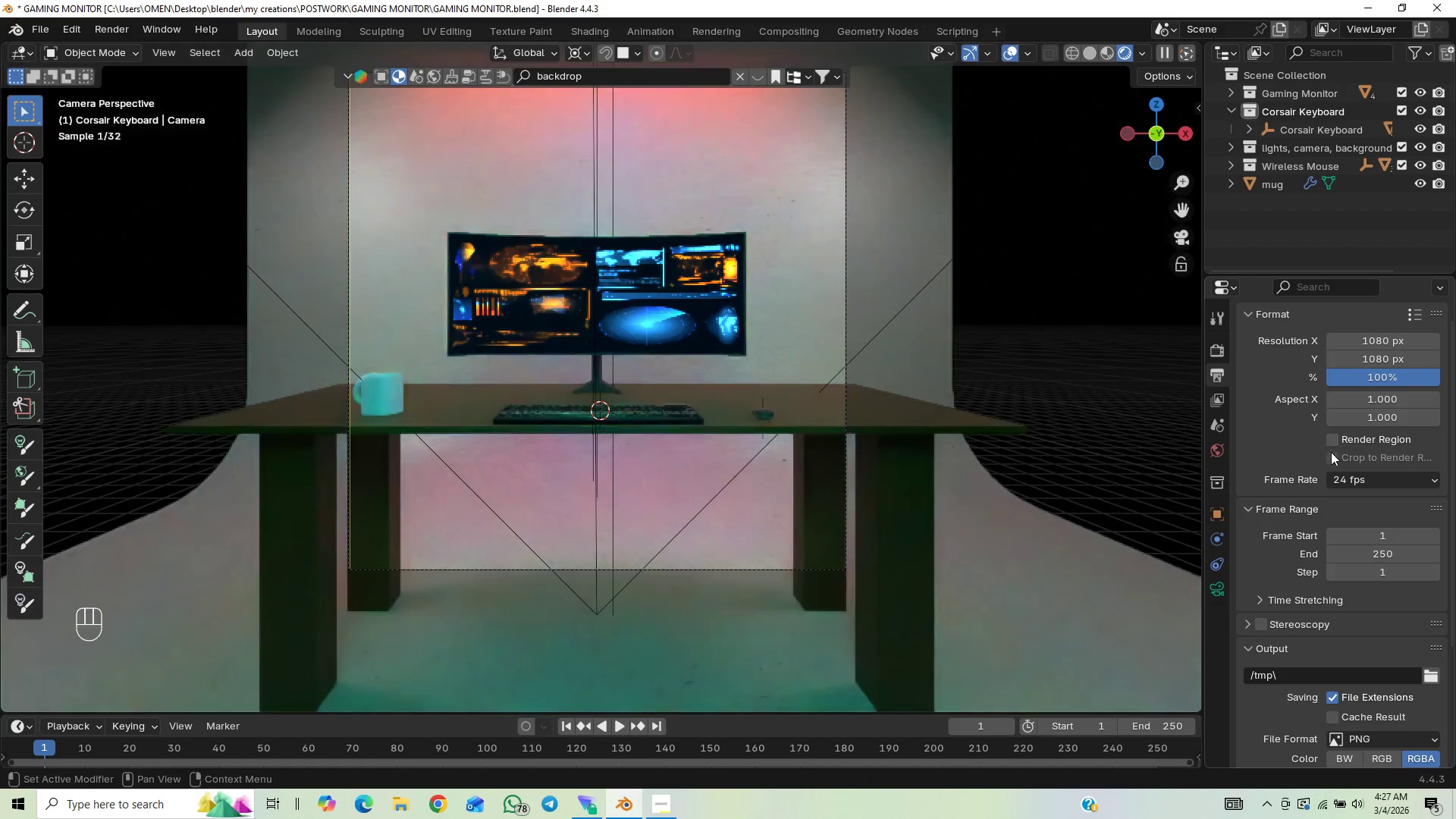 
left_click([1330, 453])
 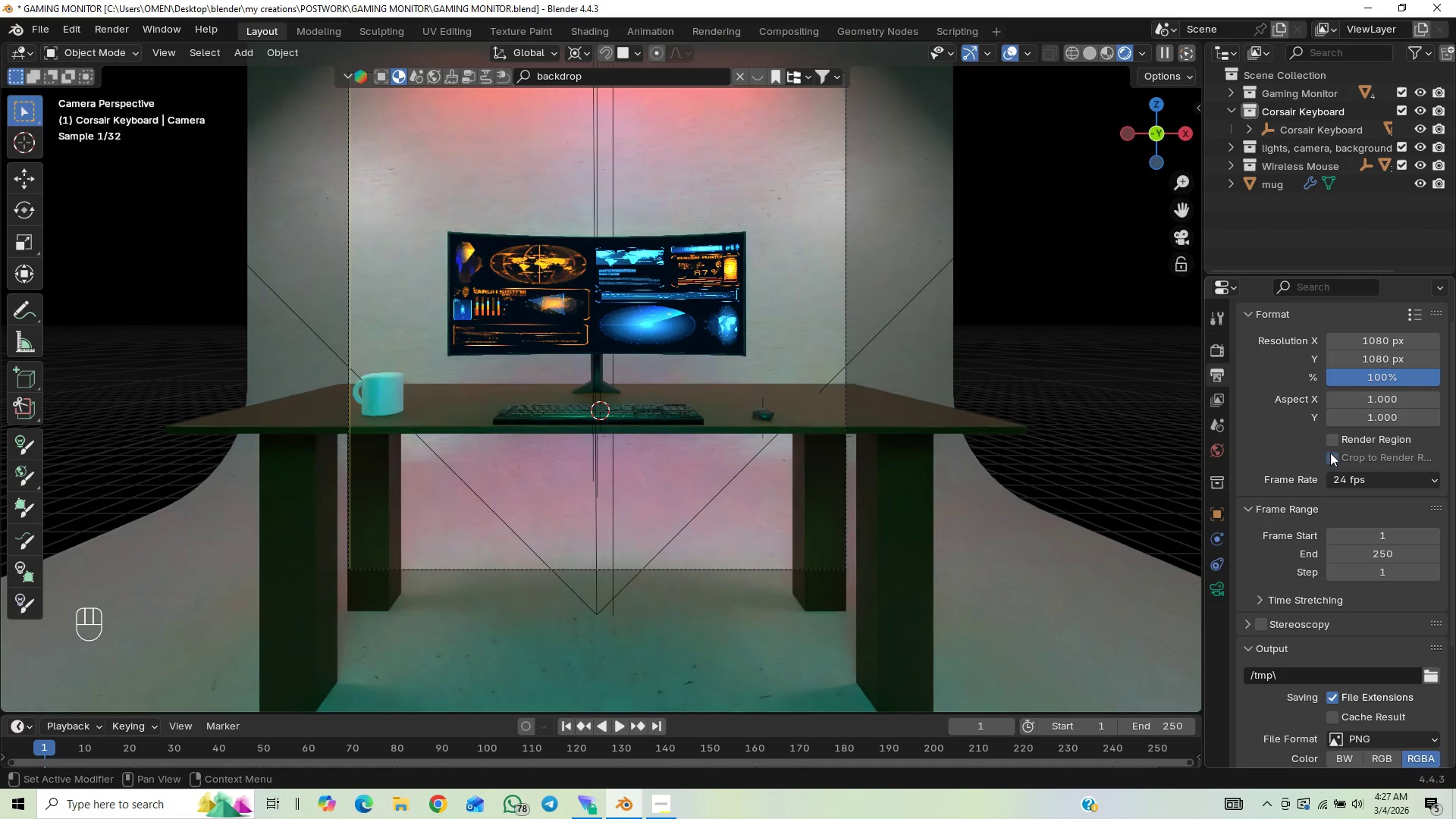 
left_click([1329, 454])
 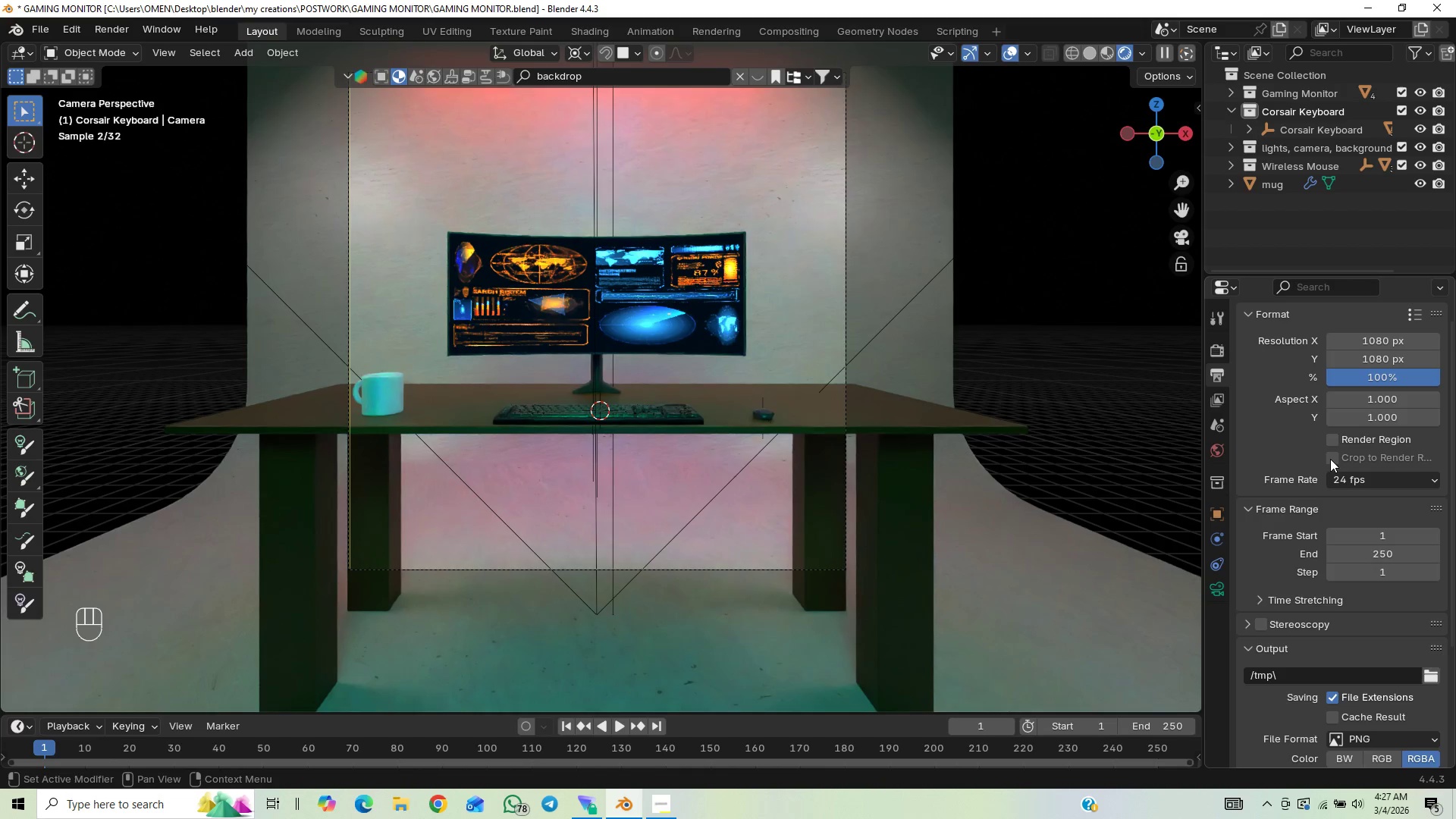 
left_click([1330, 459])
 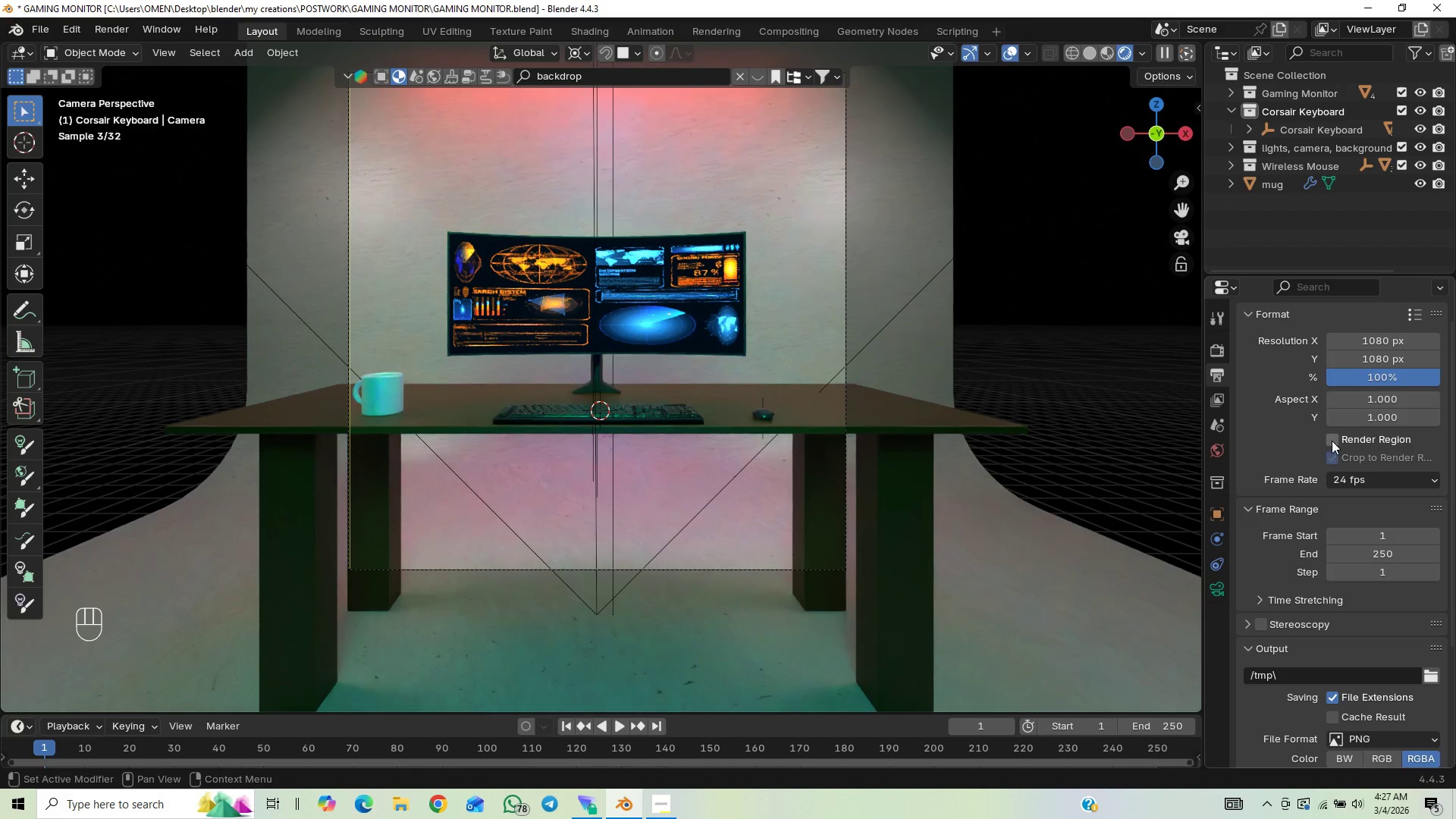 
left_click([1332, 438])
 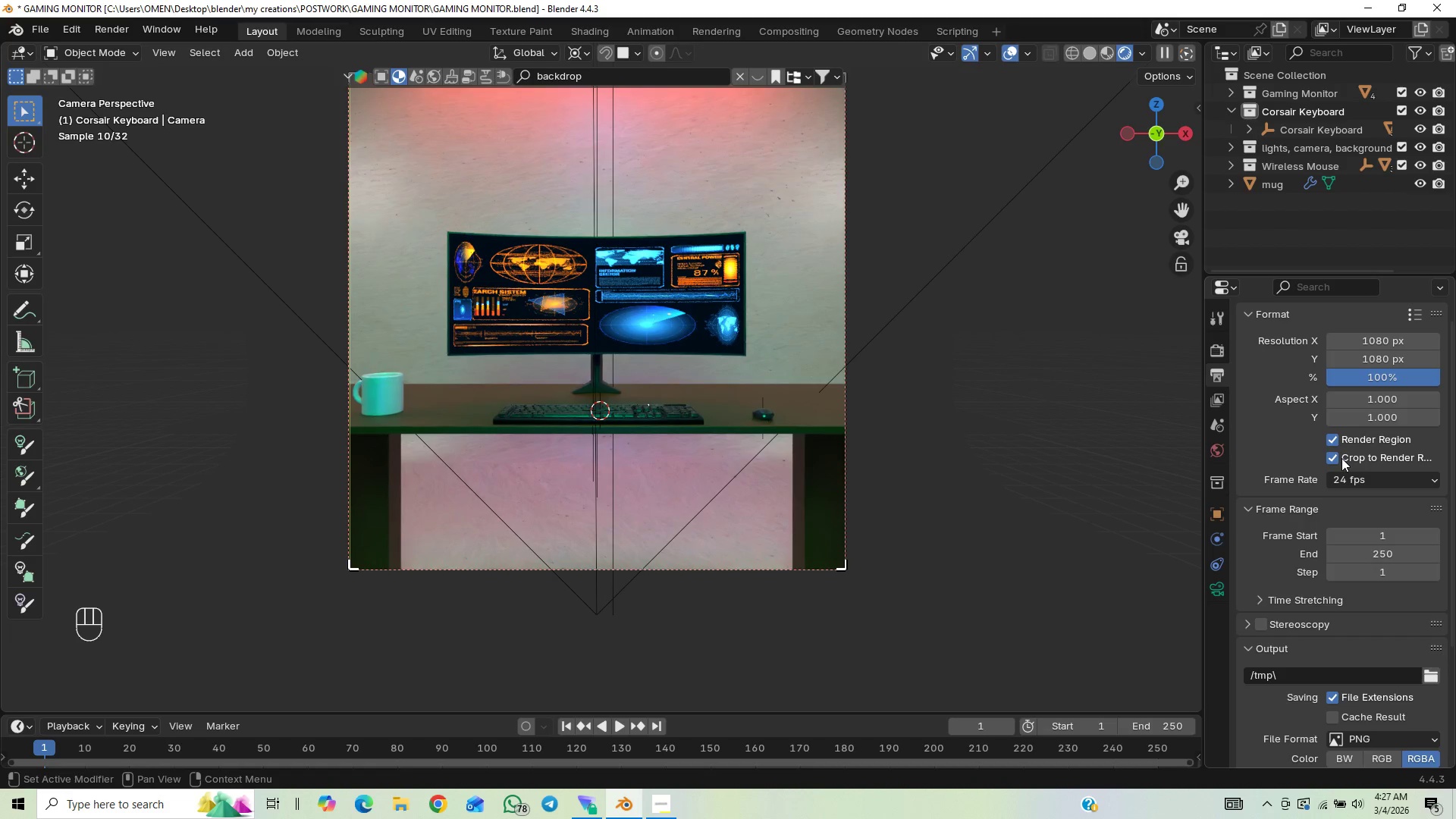 
left_click([1335, 460])
 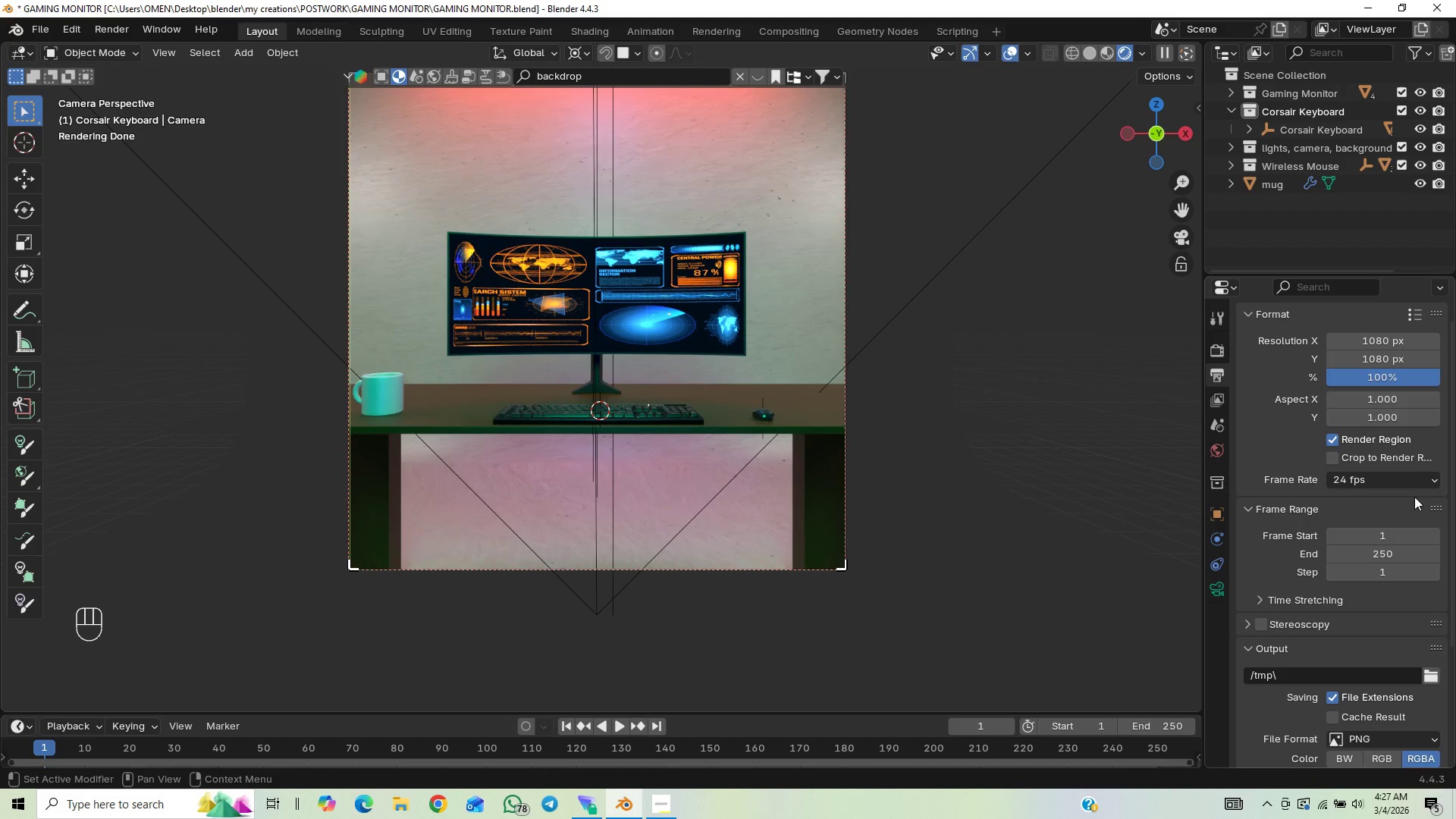 
scroll: coordinate [1366, 689], scroll_direction: down, amount: 6.0
 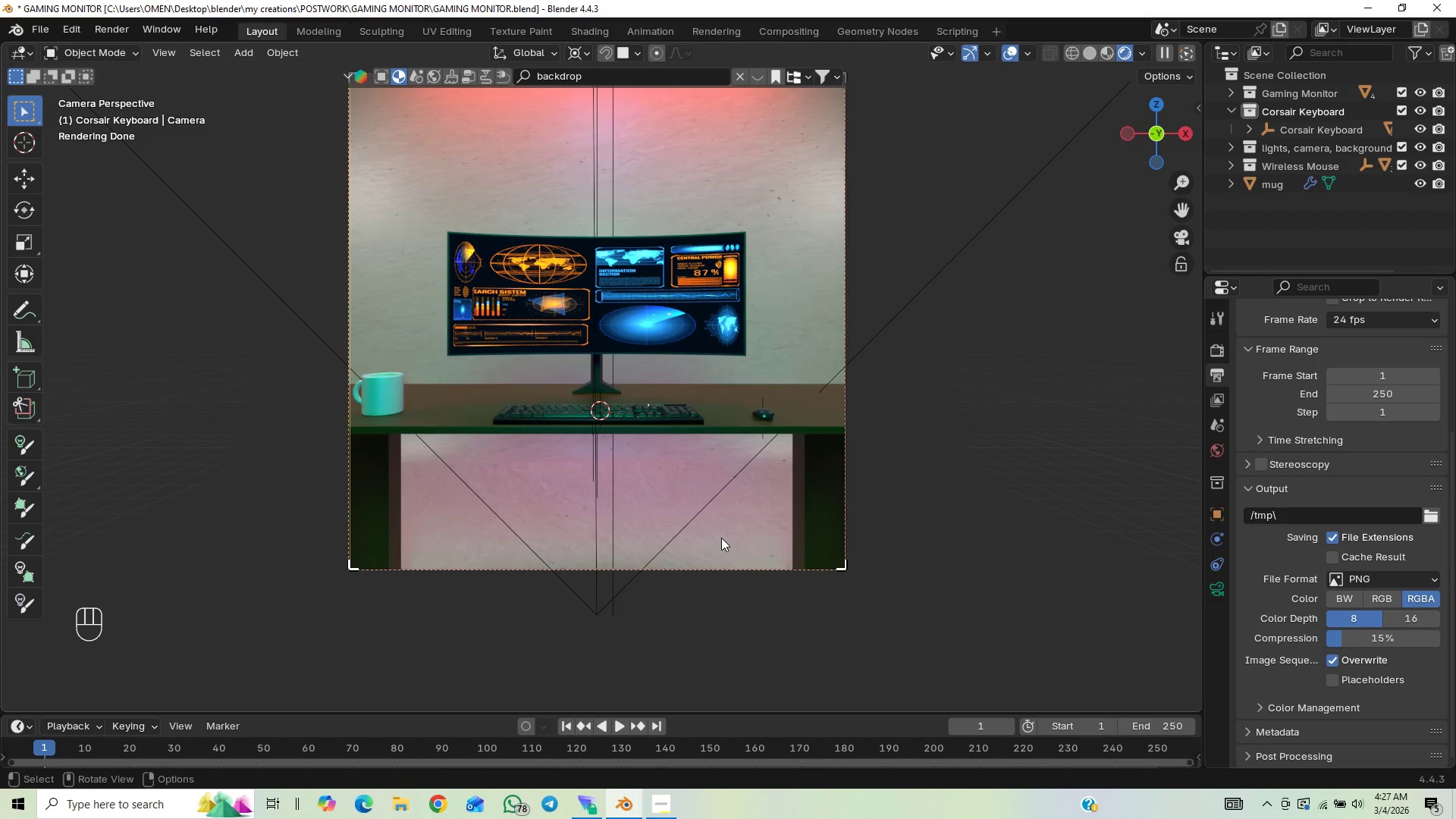 
scroll: coordinate [952, 410], scroll_direction: up, amount: 2.0
 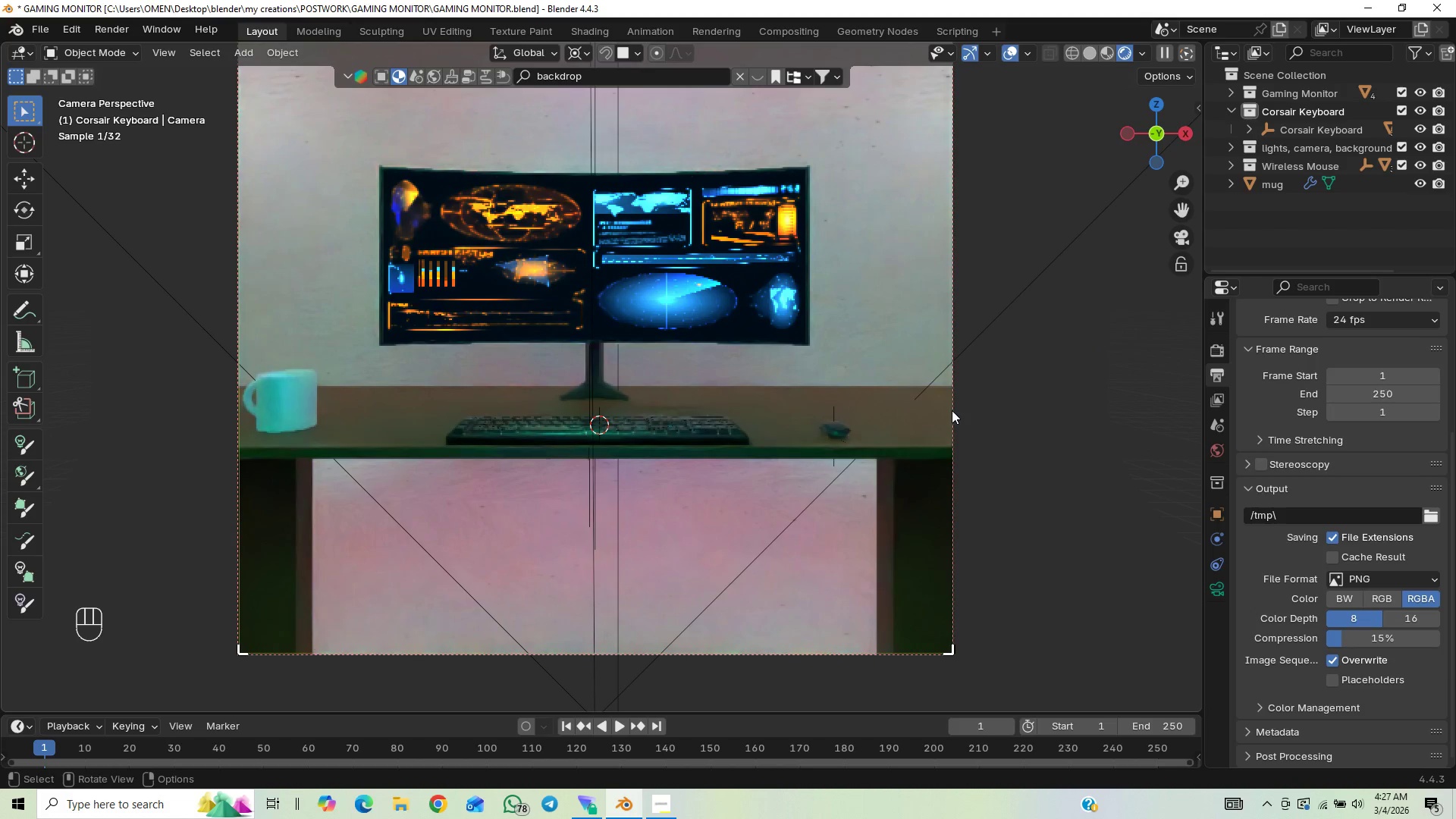 
scroll: coordinate [727, 470], scroll_direction: down, amount: 19.0
 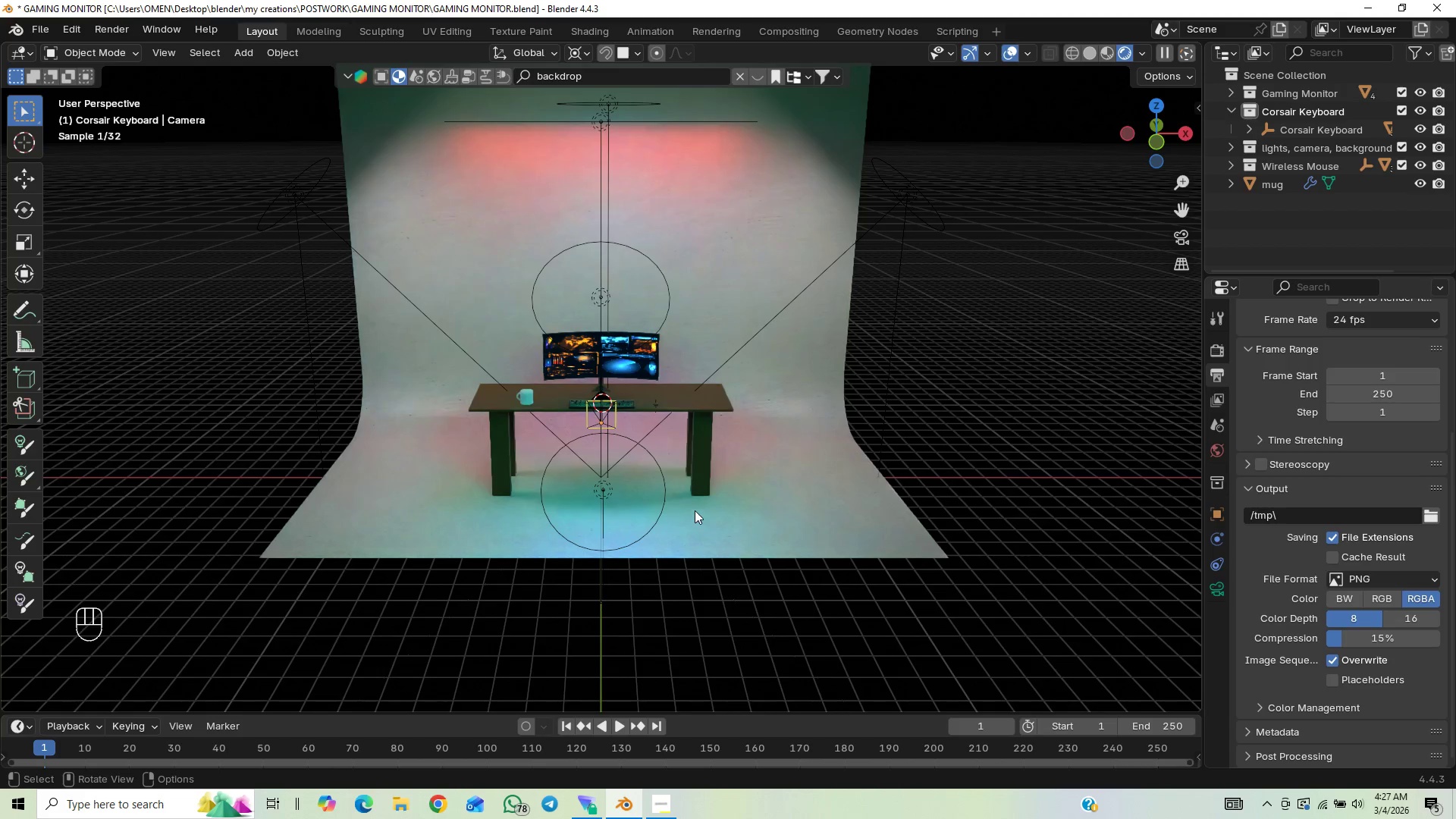 
left_click([658, 499])
 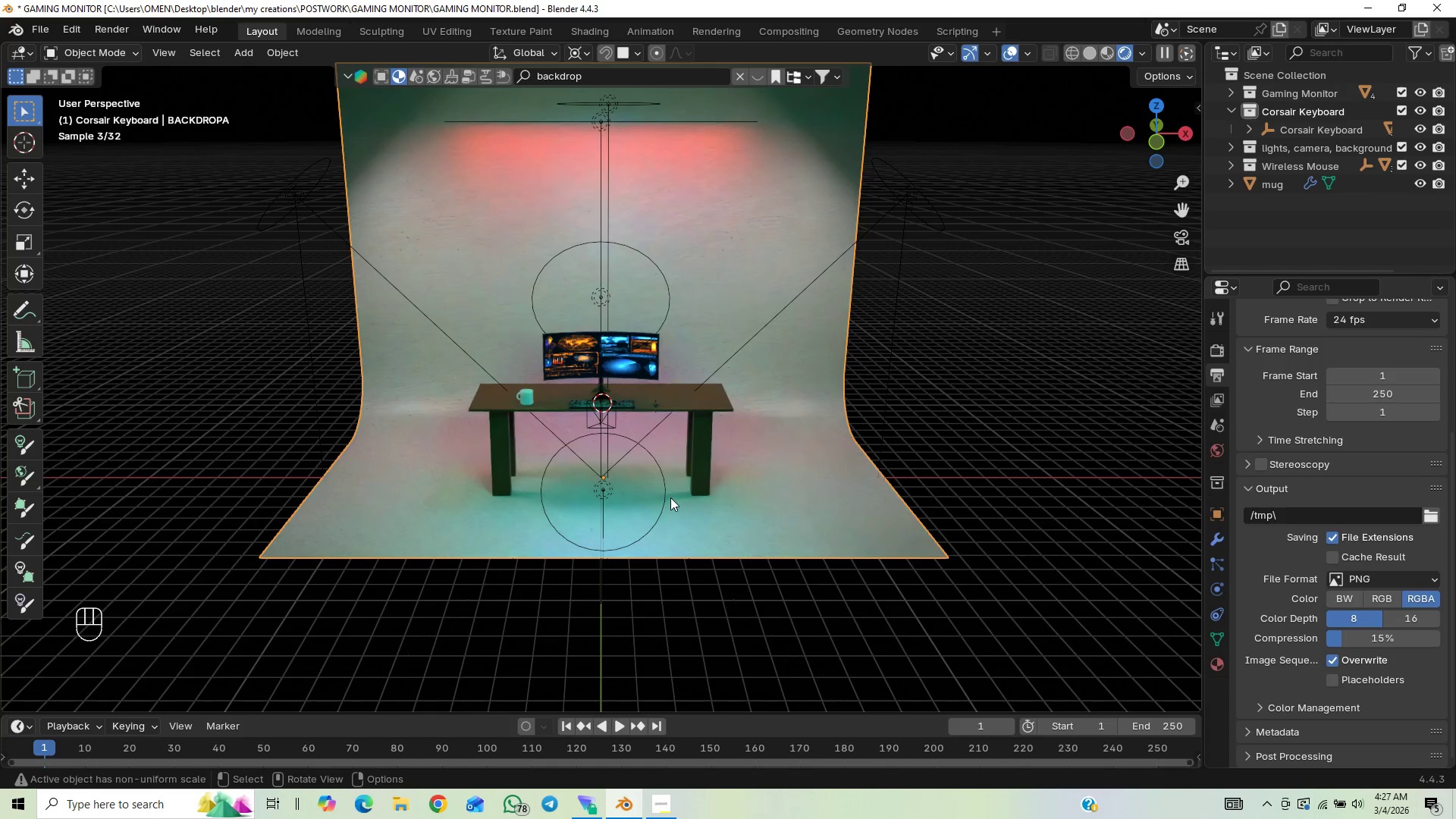 
left_click([671, 496])
 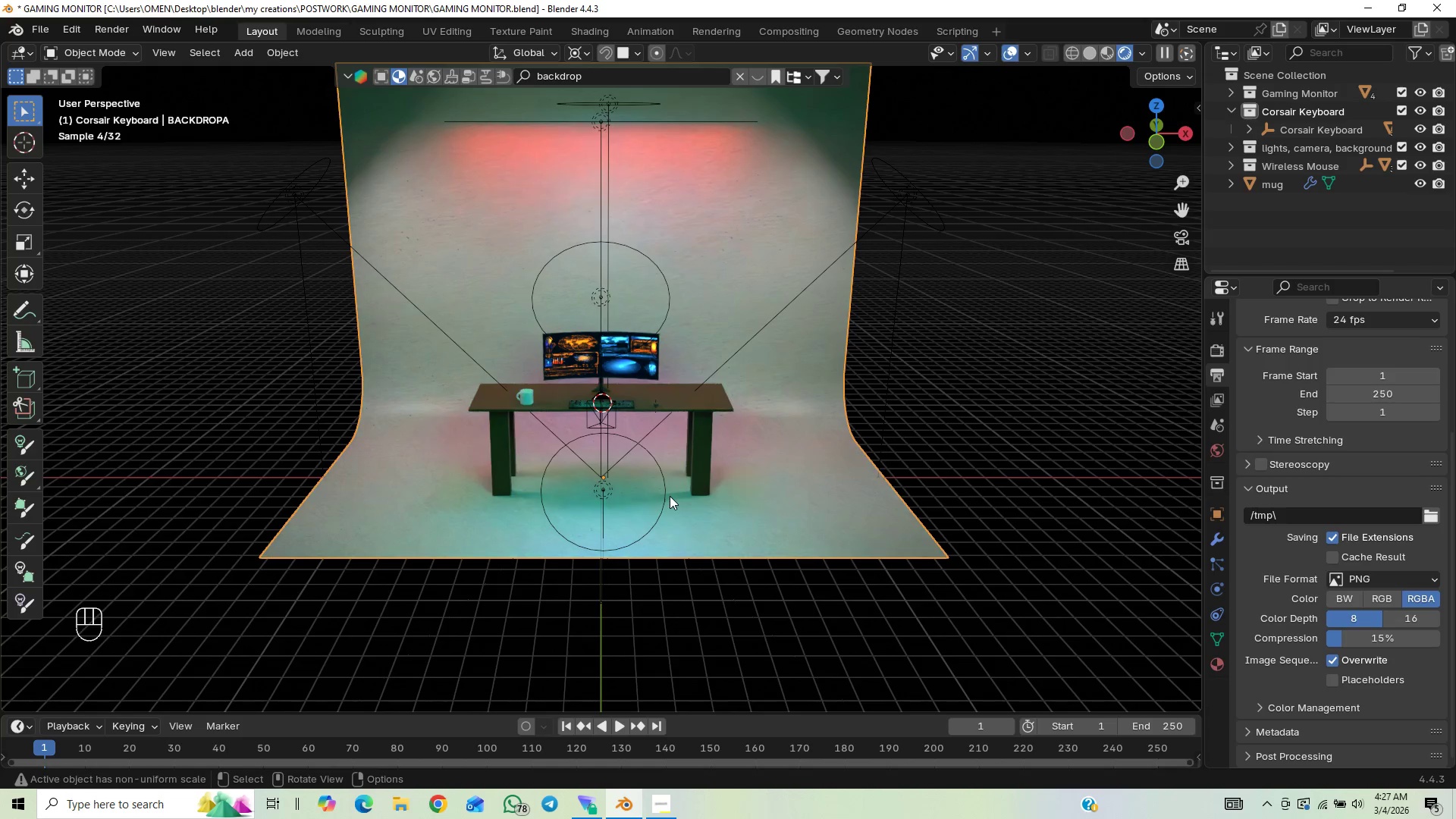 
left_click([669, 496])
 